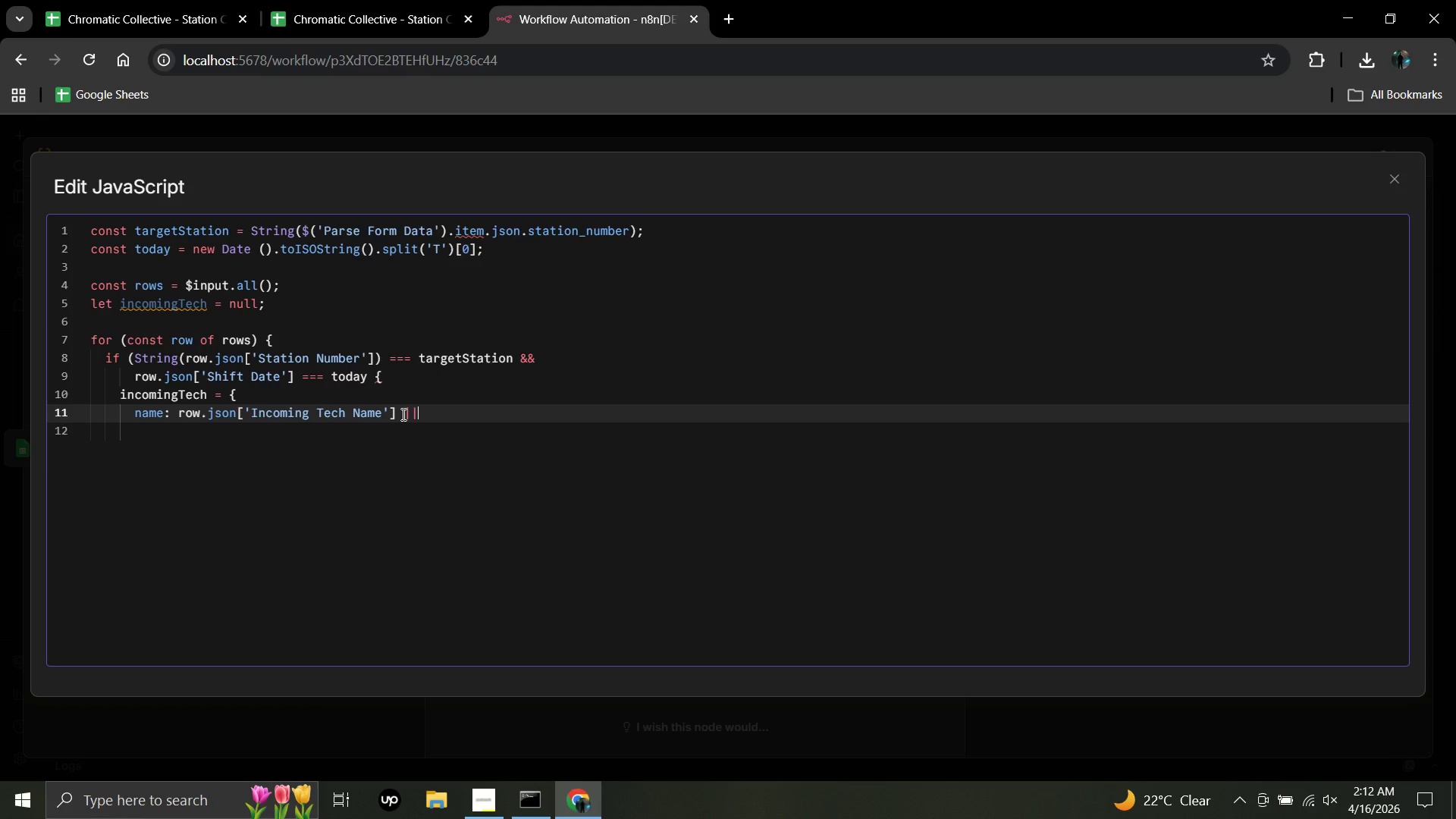 
key(Space)
 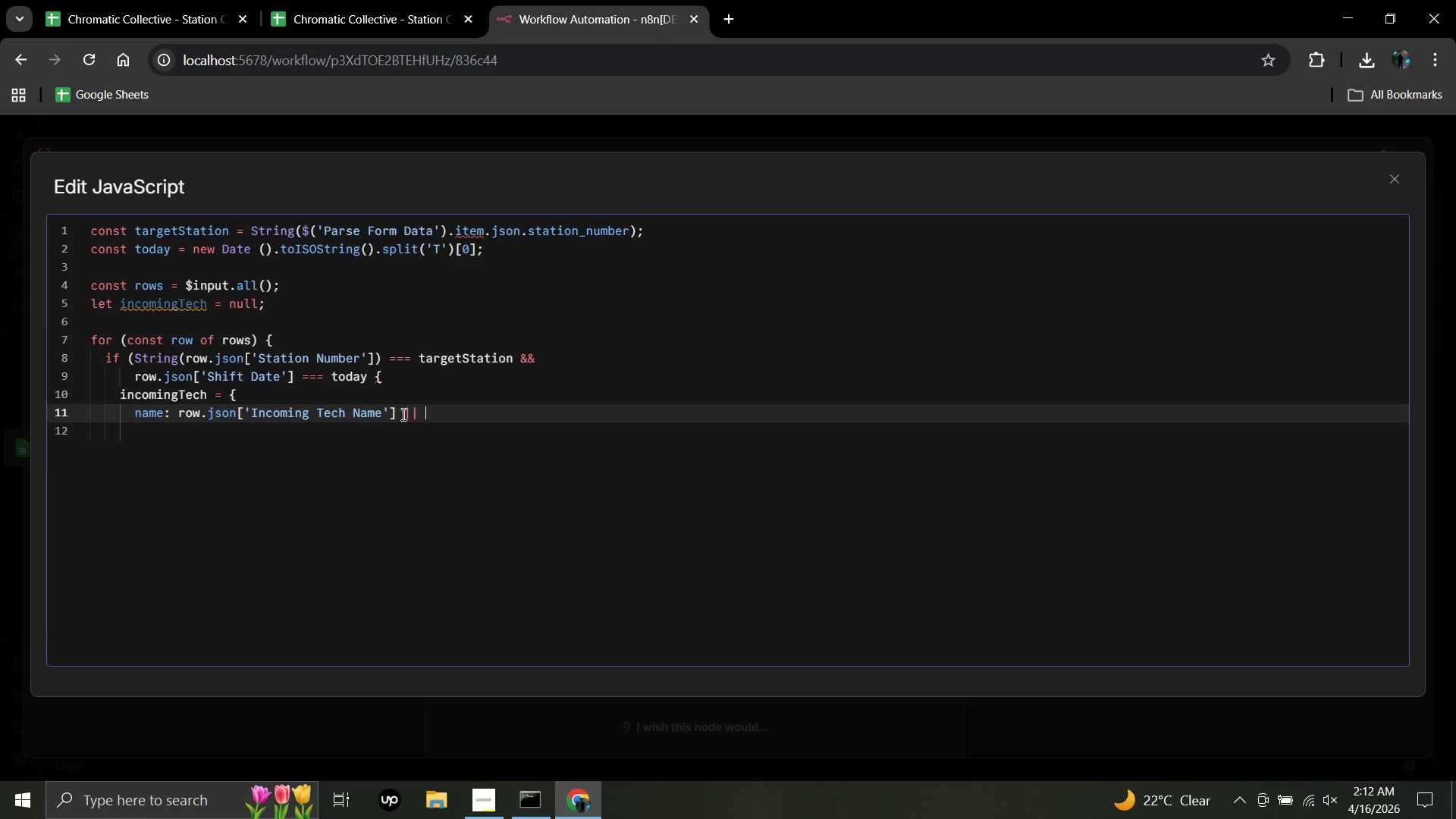 
key(Quote)
 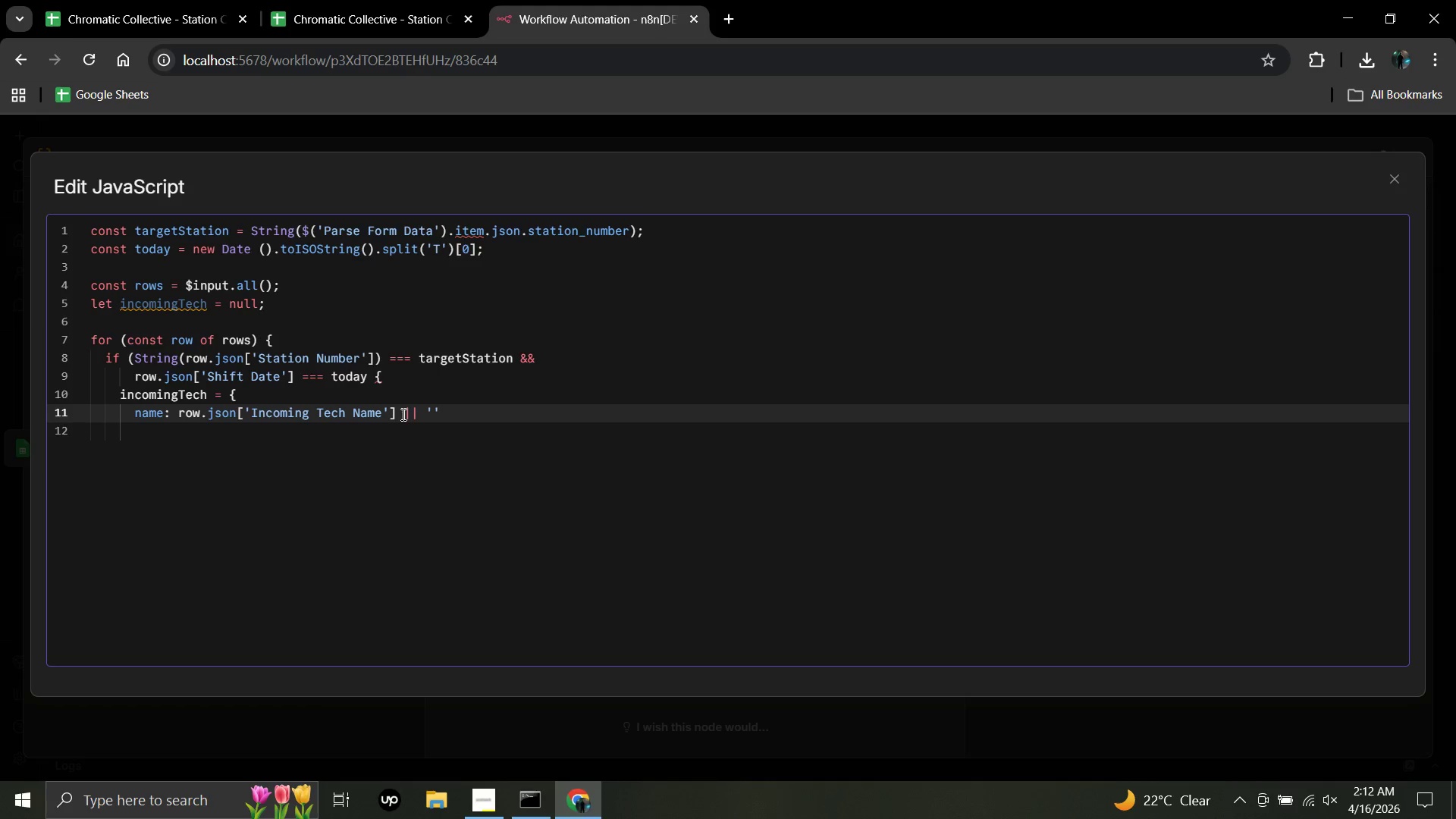 
key(Enter)
 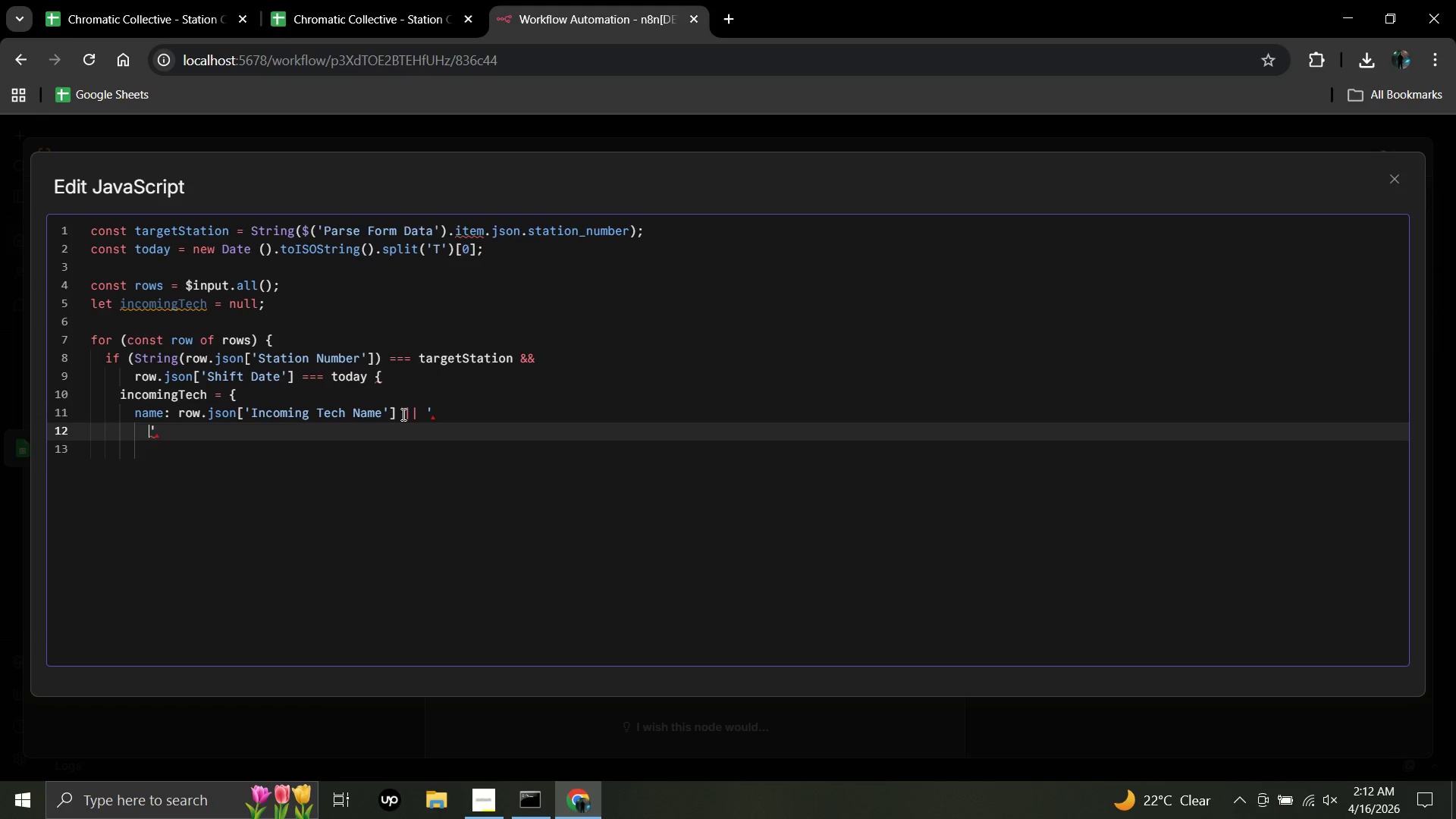 
key(Backspace)
 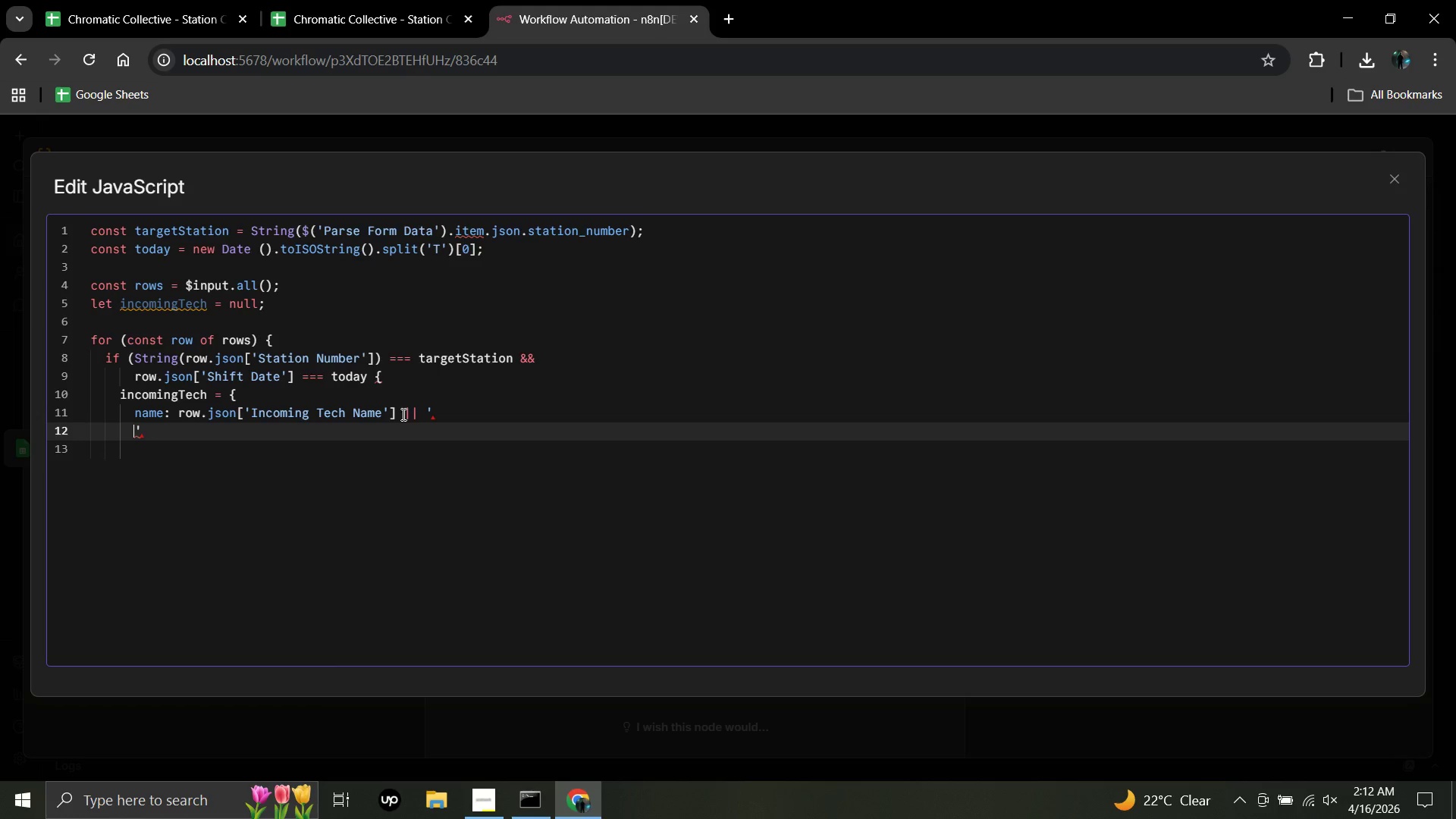 
key(Backspace)
 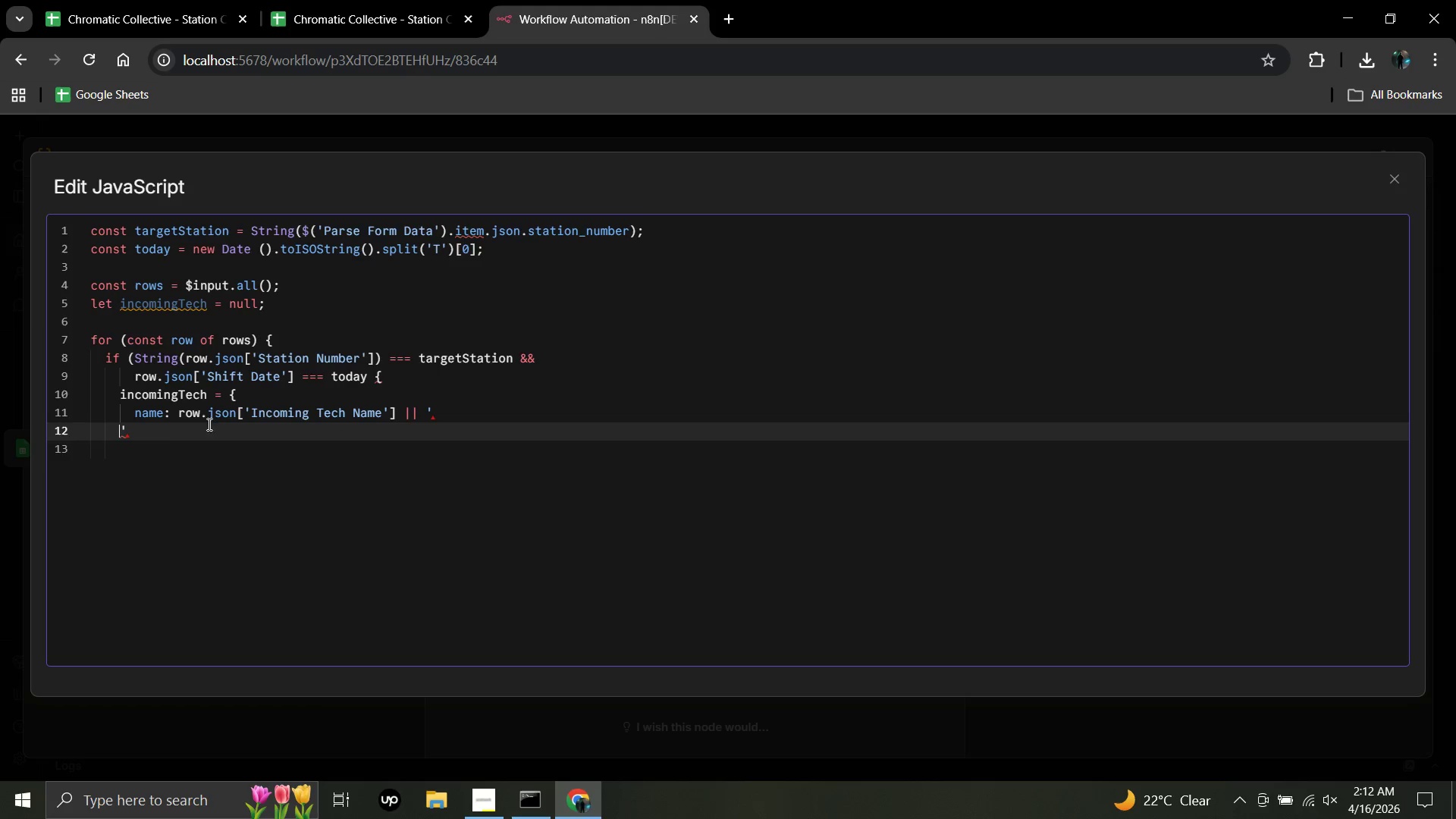 
wait(5.34)
 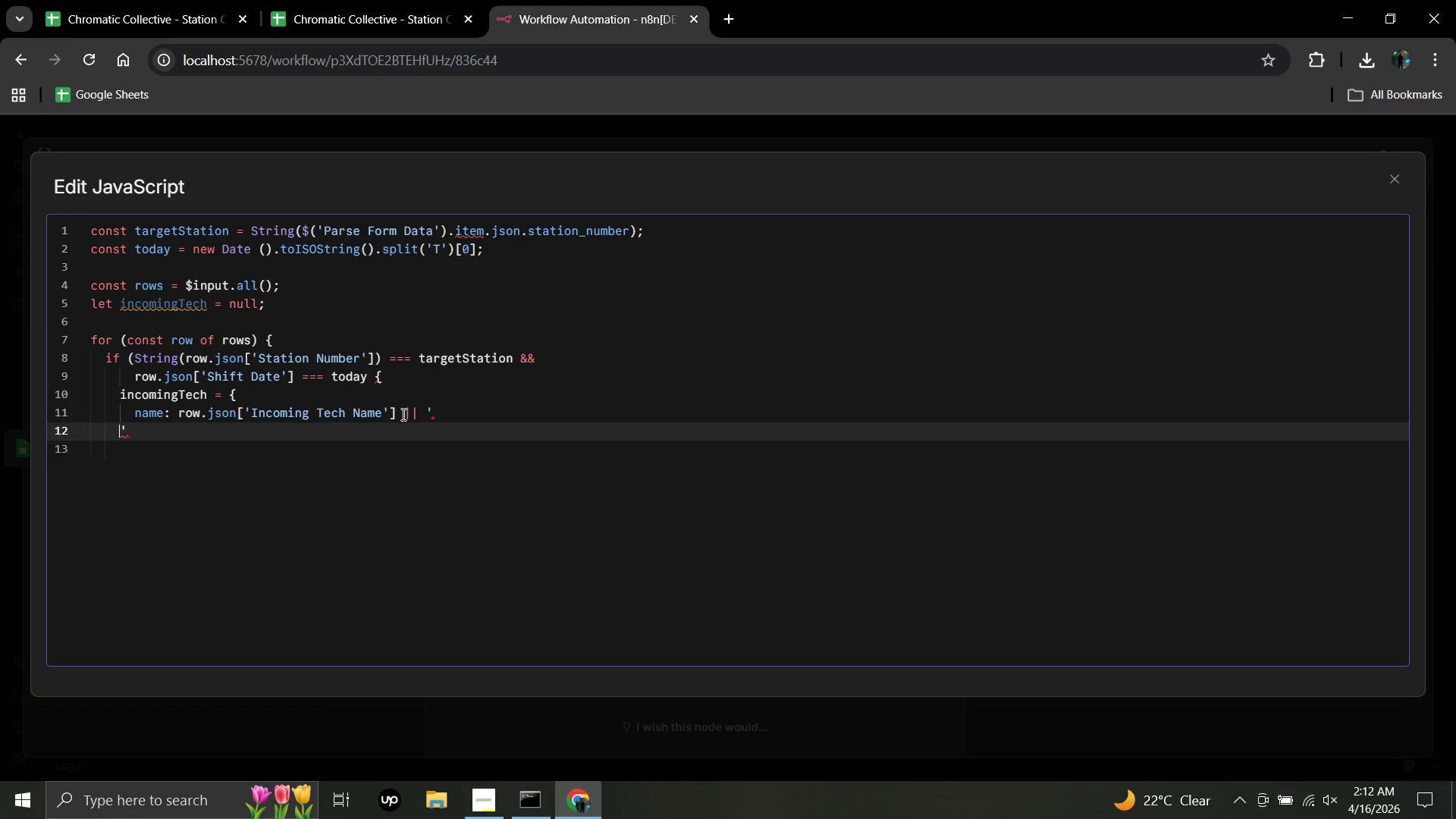 
left_click([131, 431])
 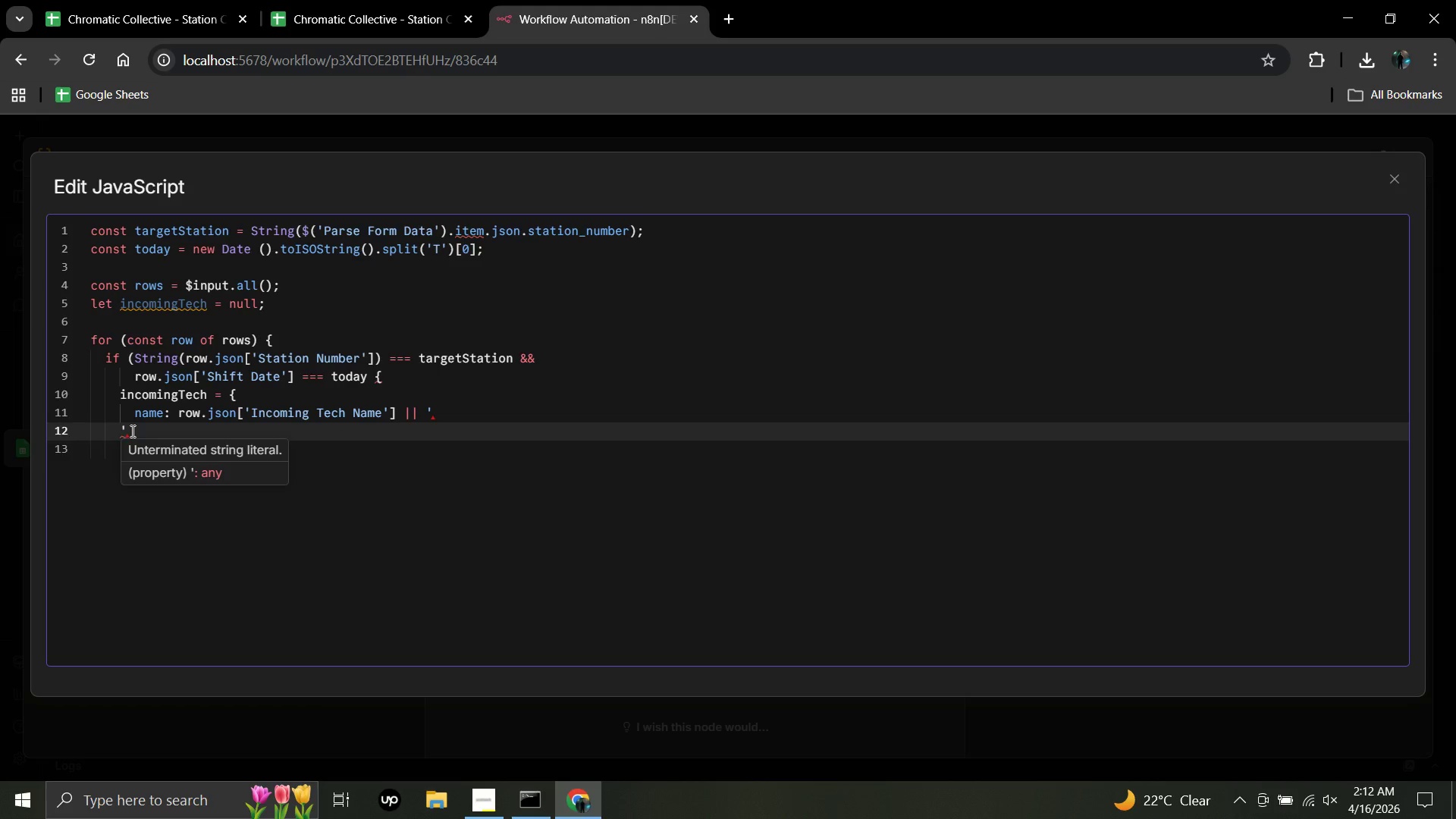 
key(Backspace)
 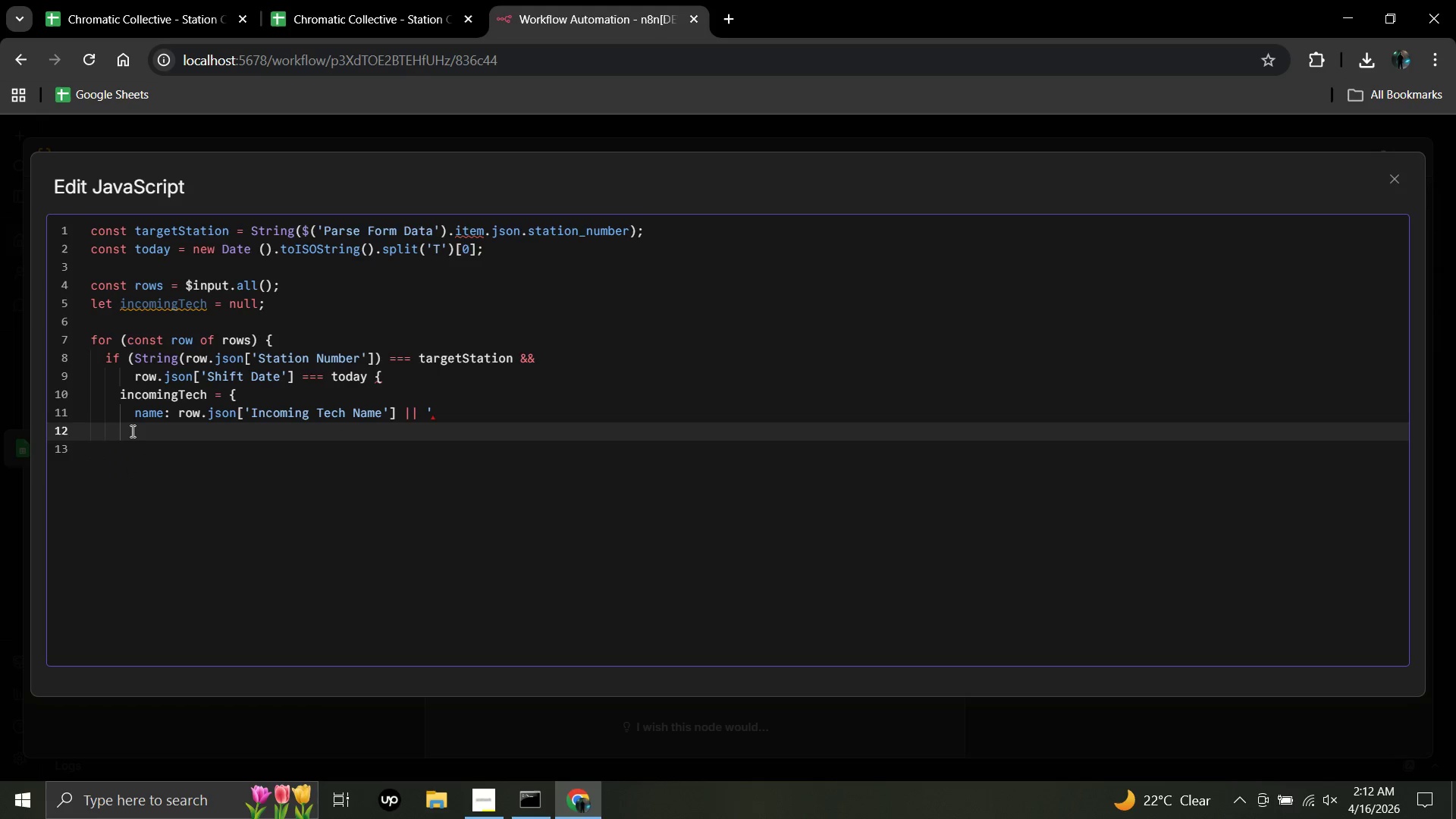 
key(Backspace)
 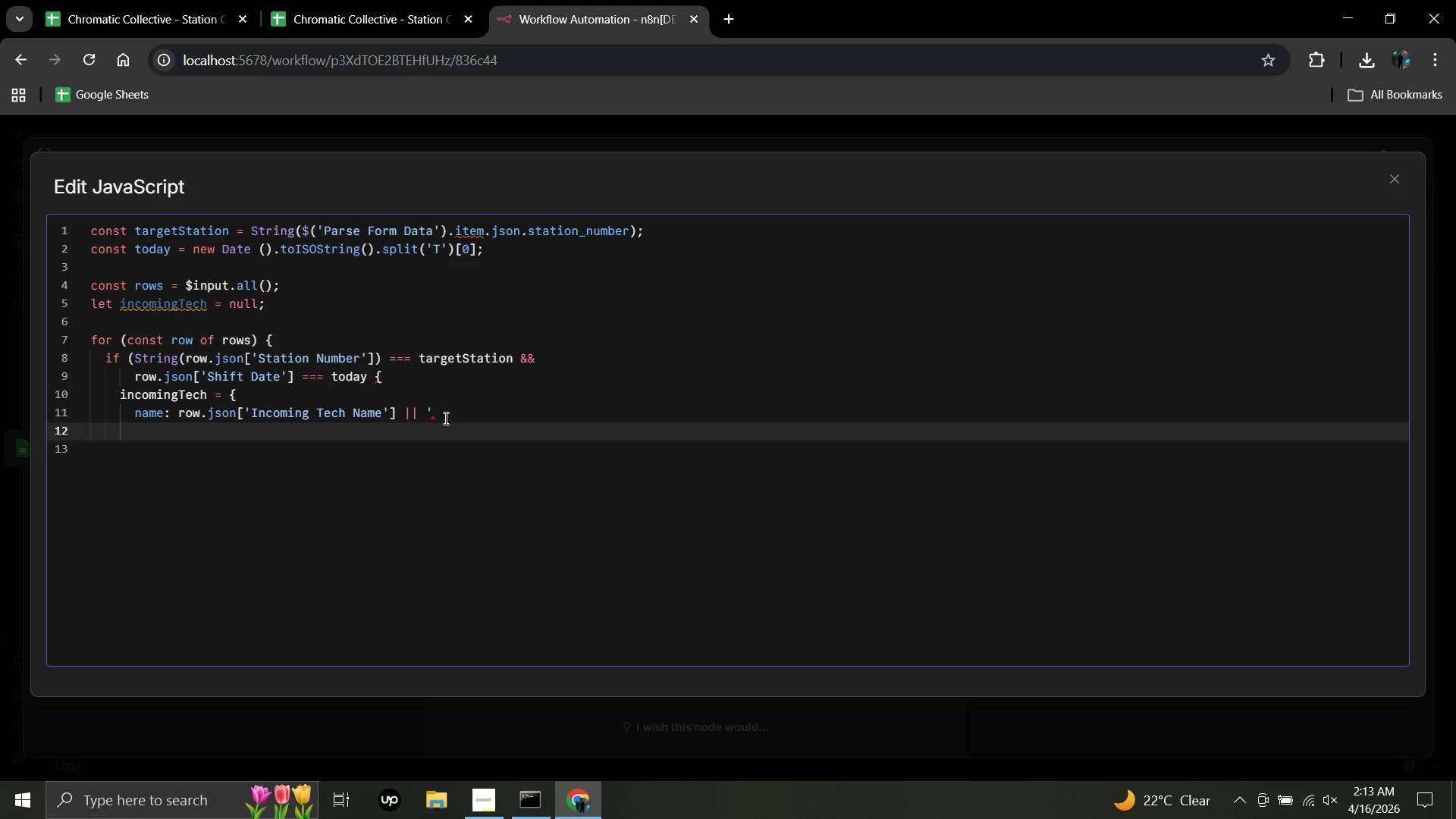 
left_click([438, 417])
 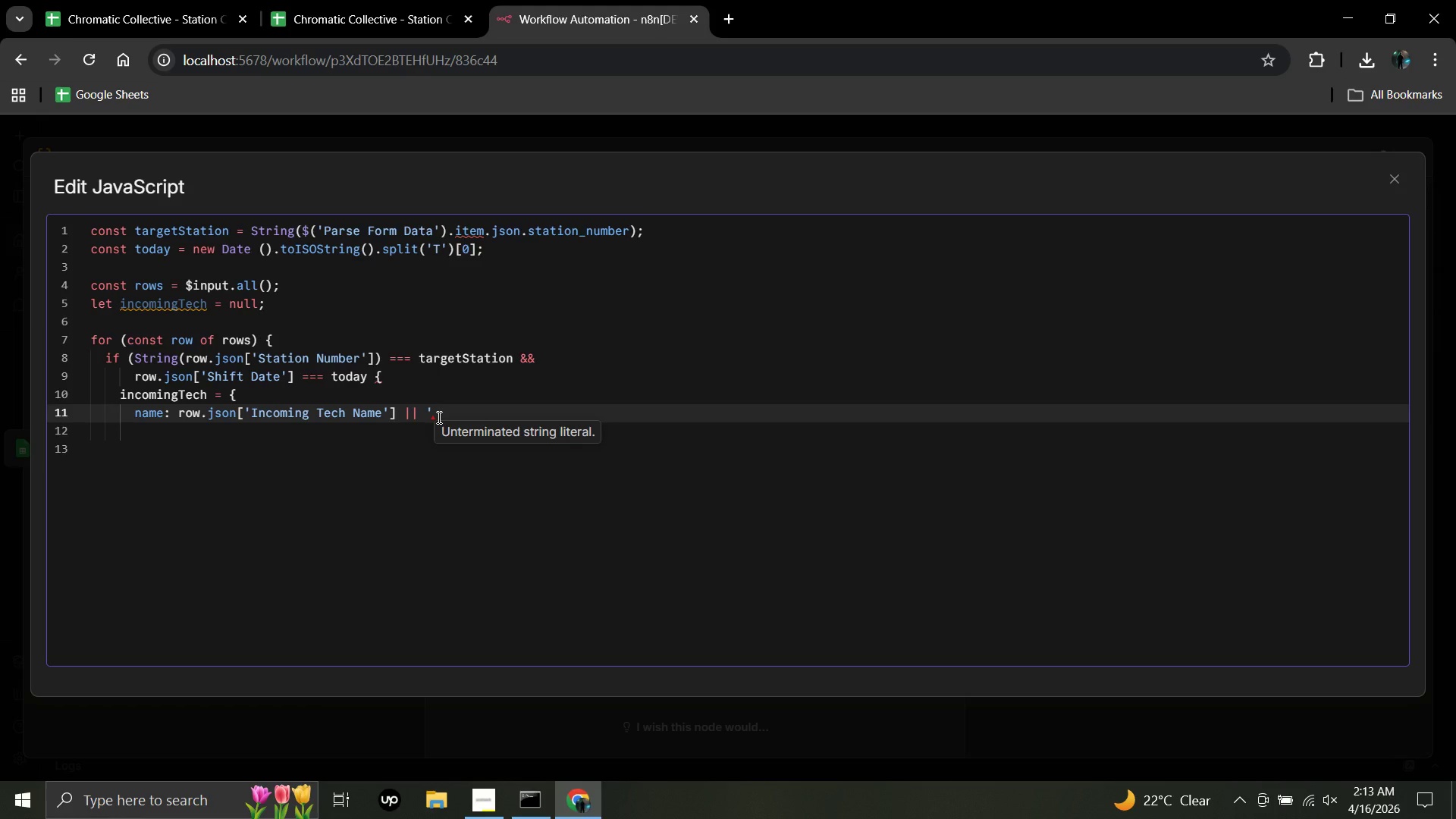 
key(Backspace)
 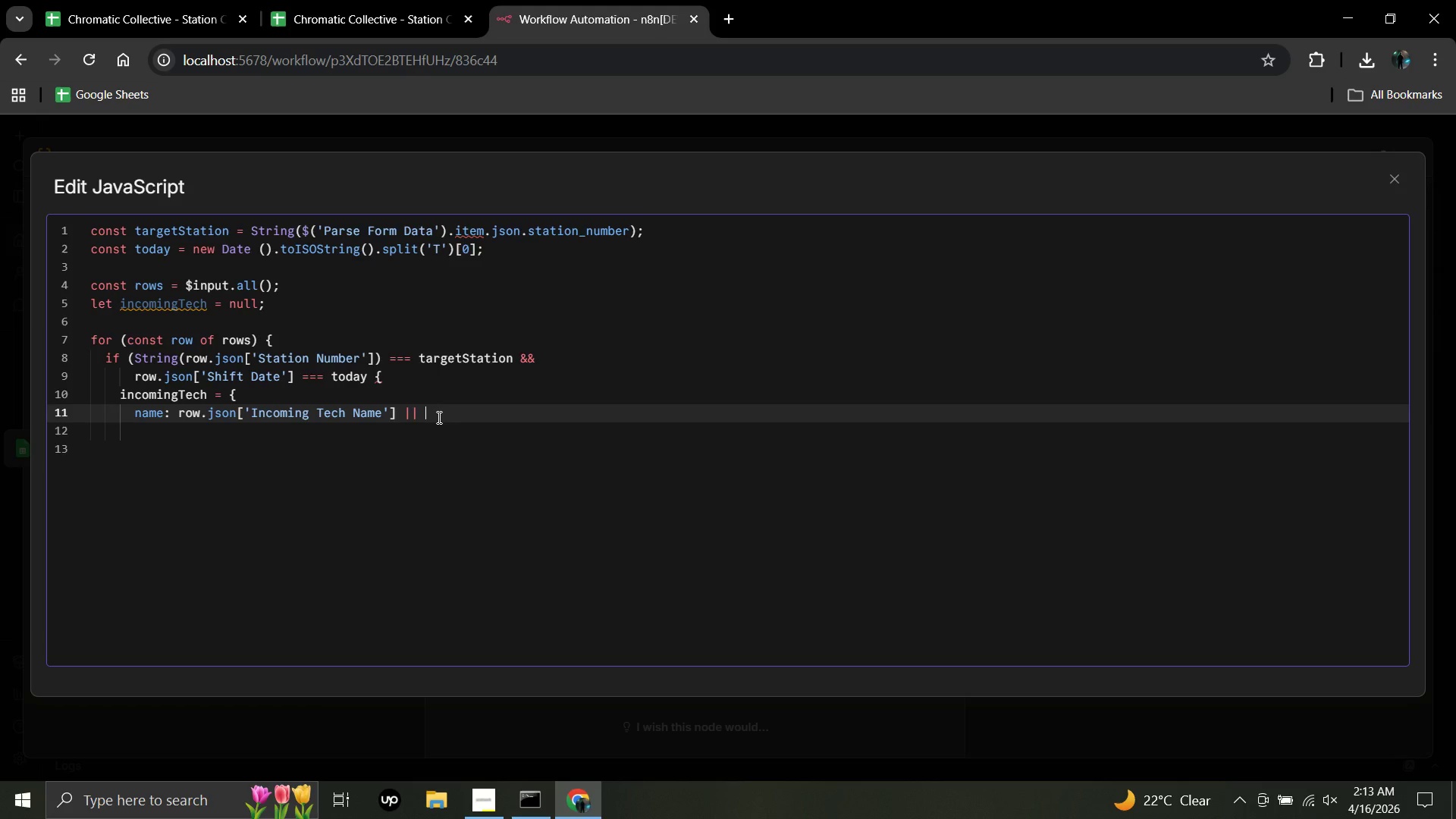 
key(Quote)
 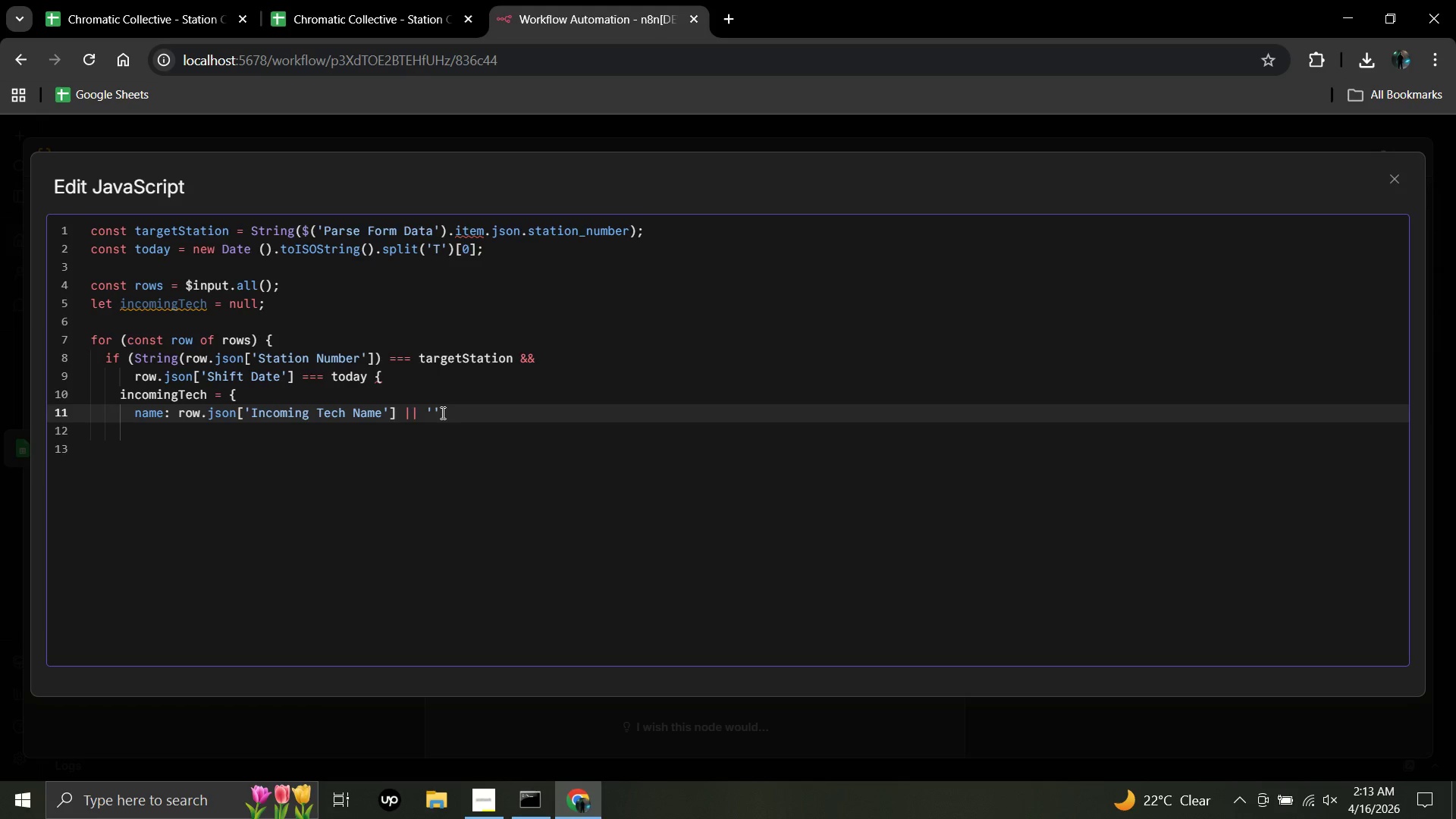 
left_click([441, 406])
 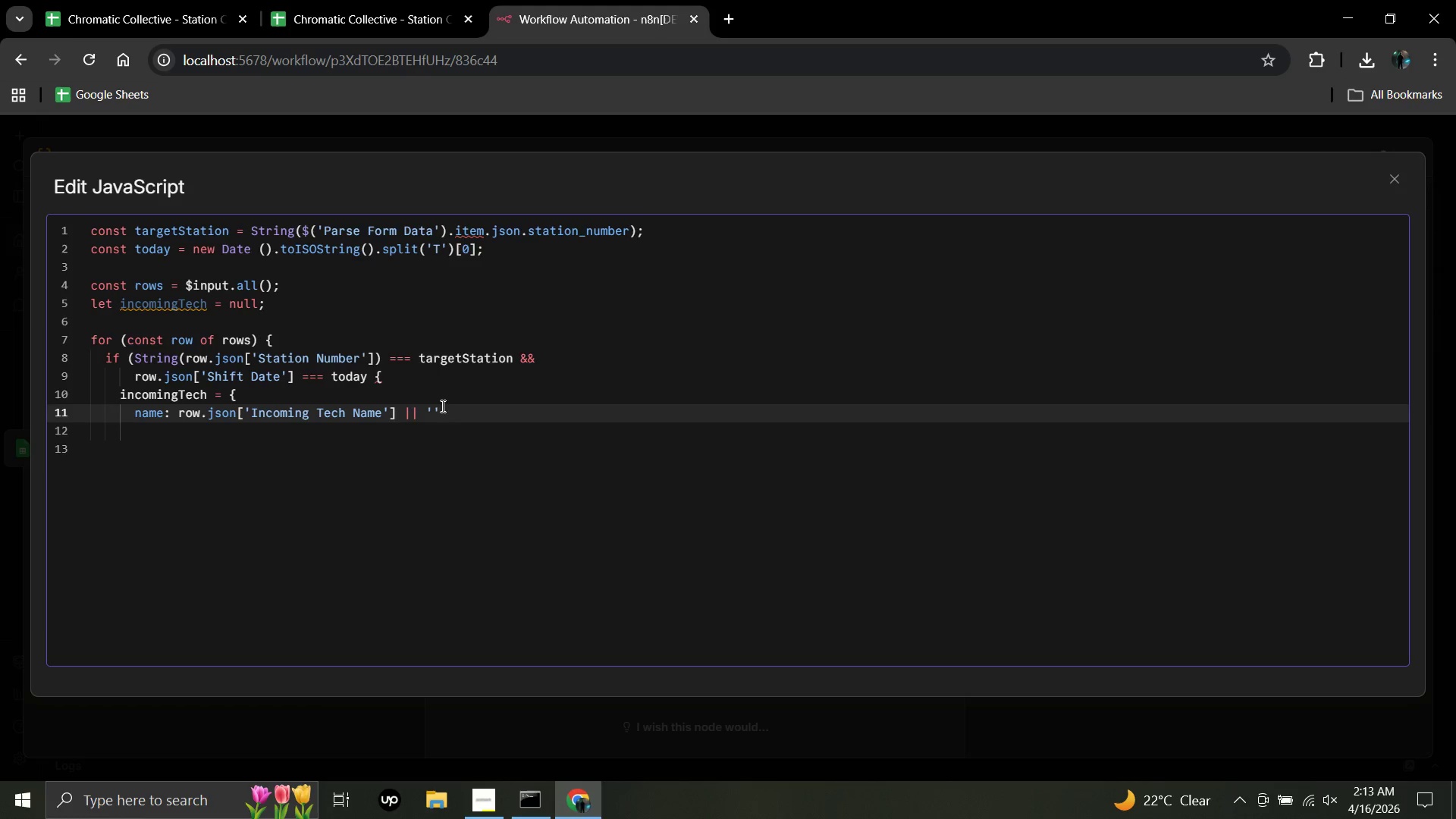 
key(Enter)
 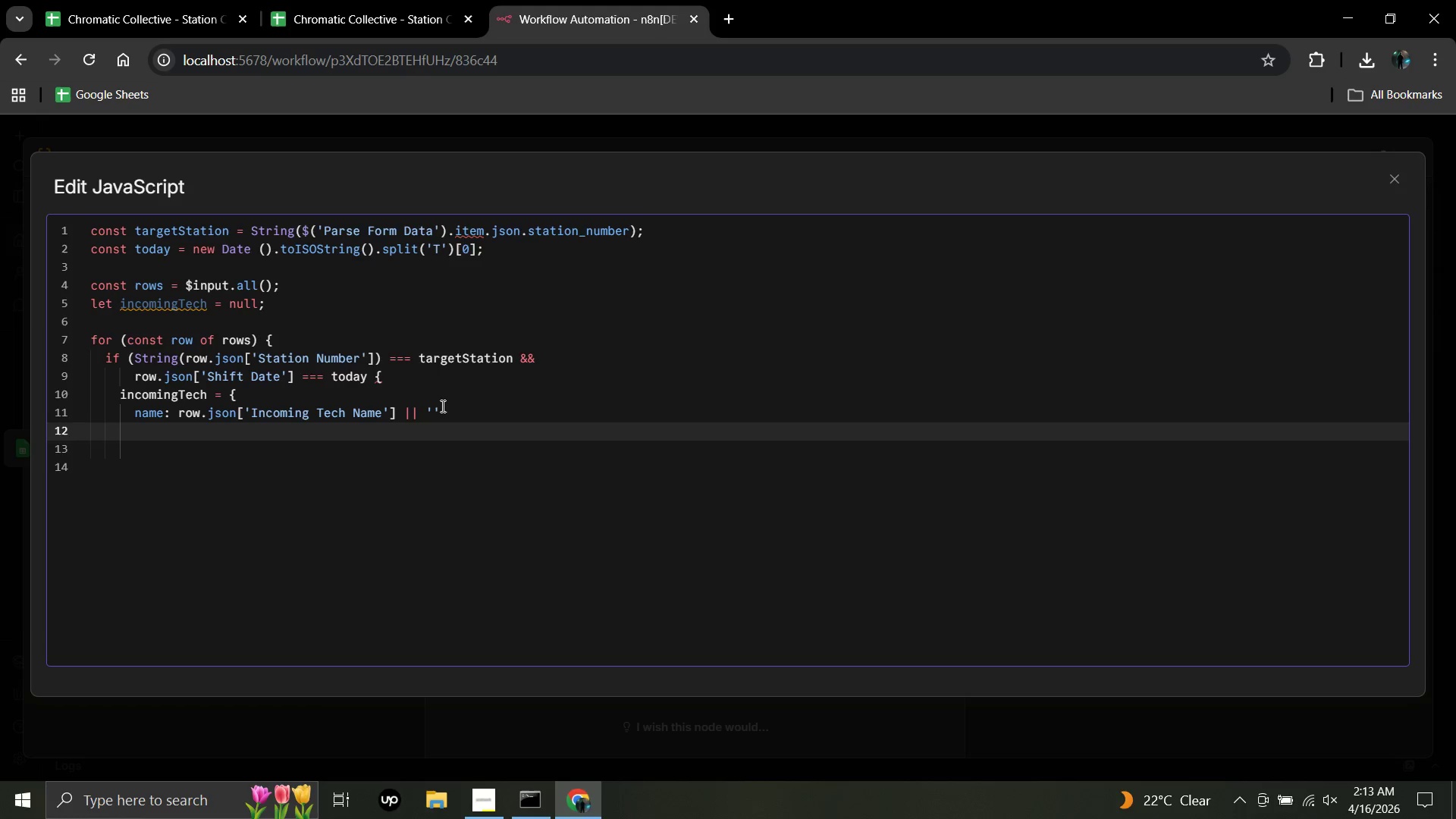 
type(email)
 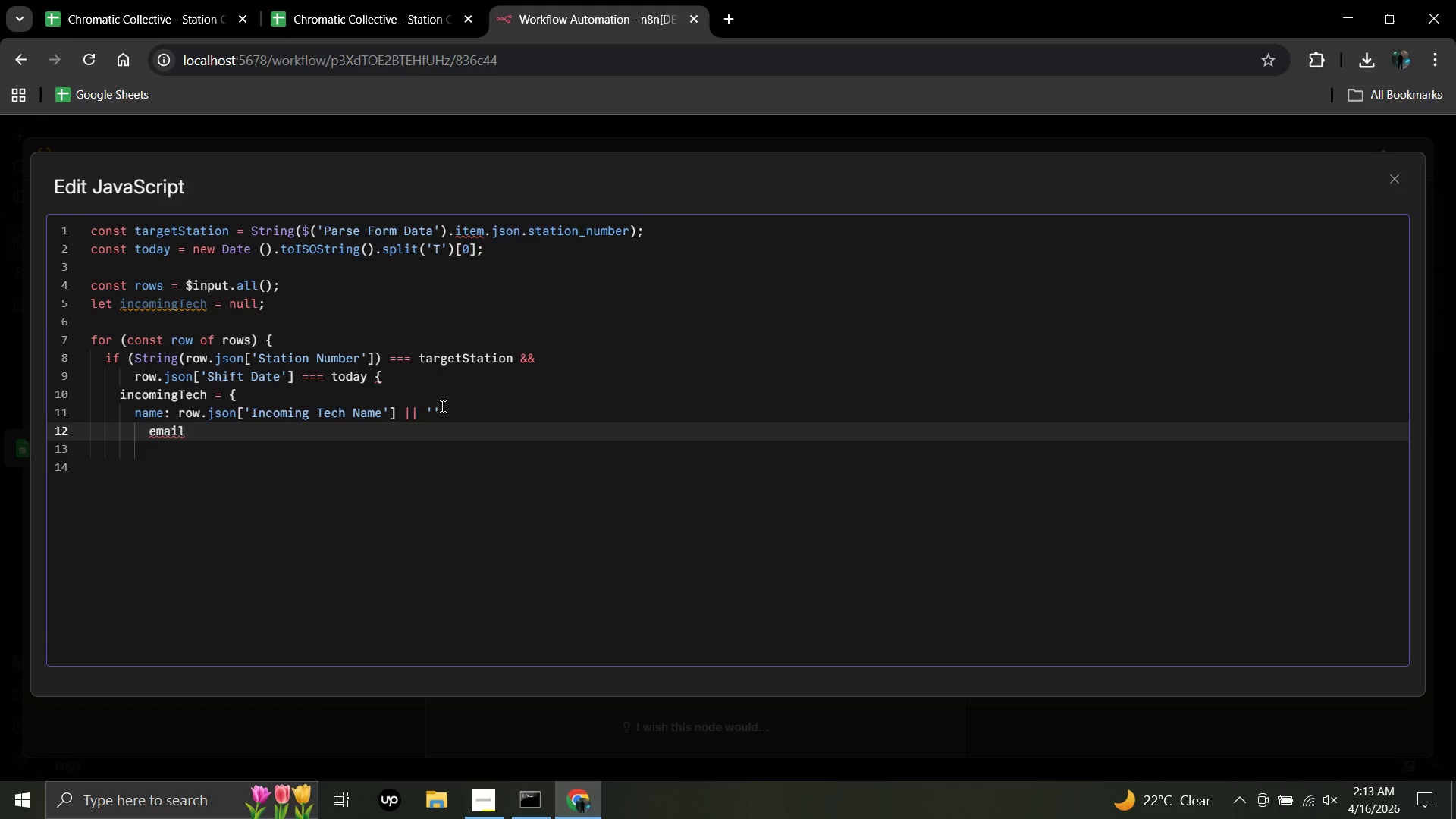 
type(: rp)
key(Backspace)
type(ow.json)
 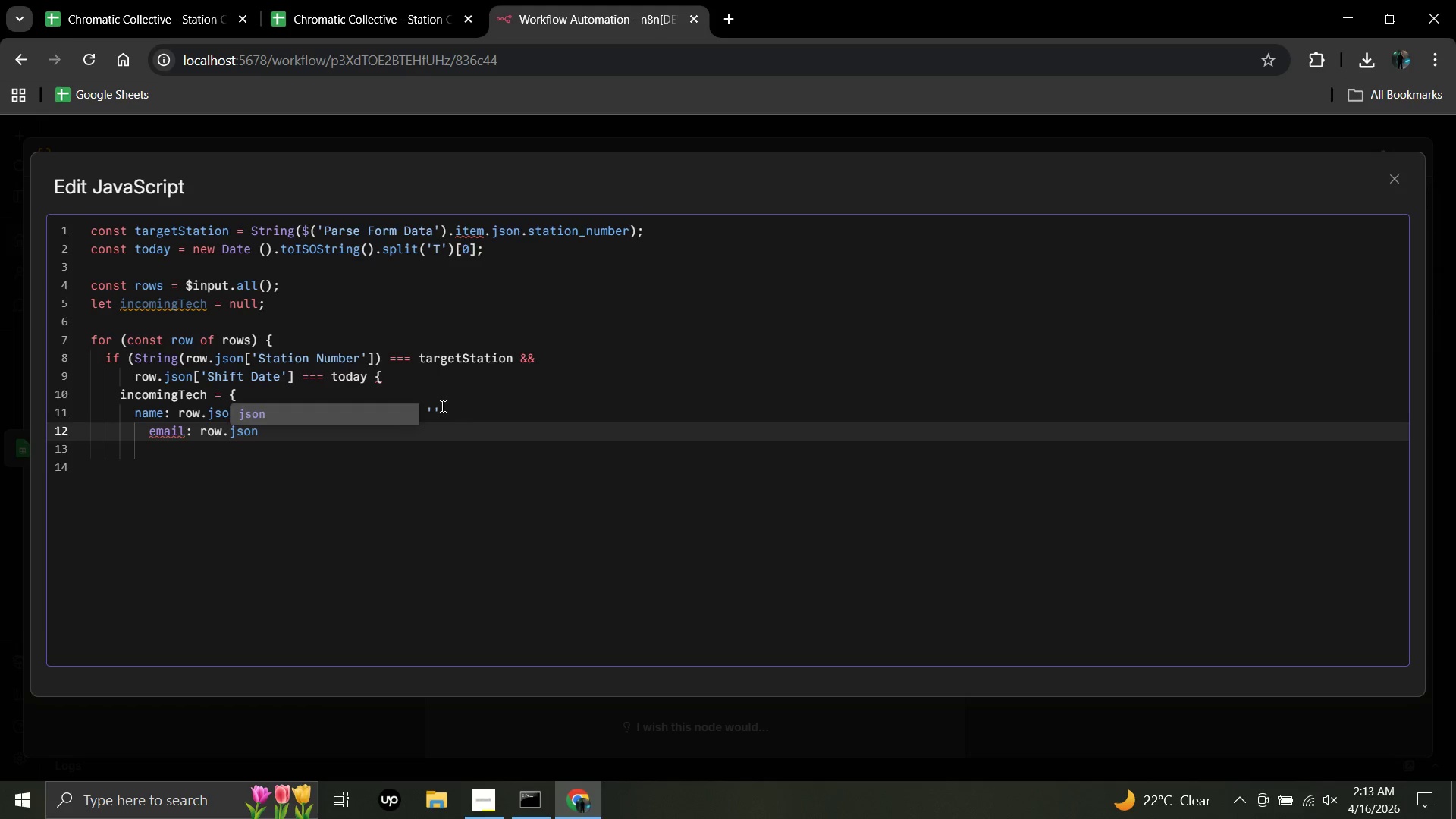 
key(BracketLeft)
 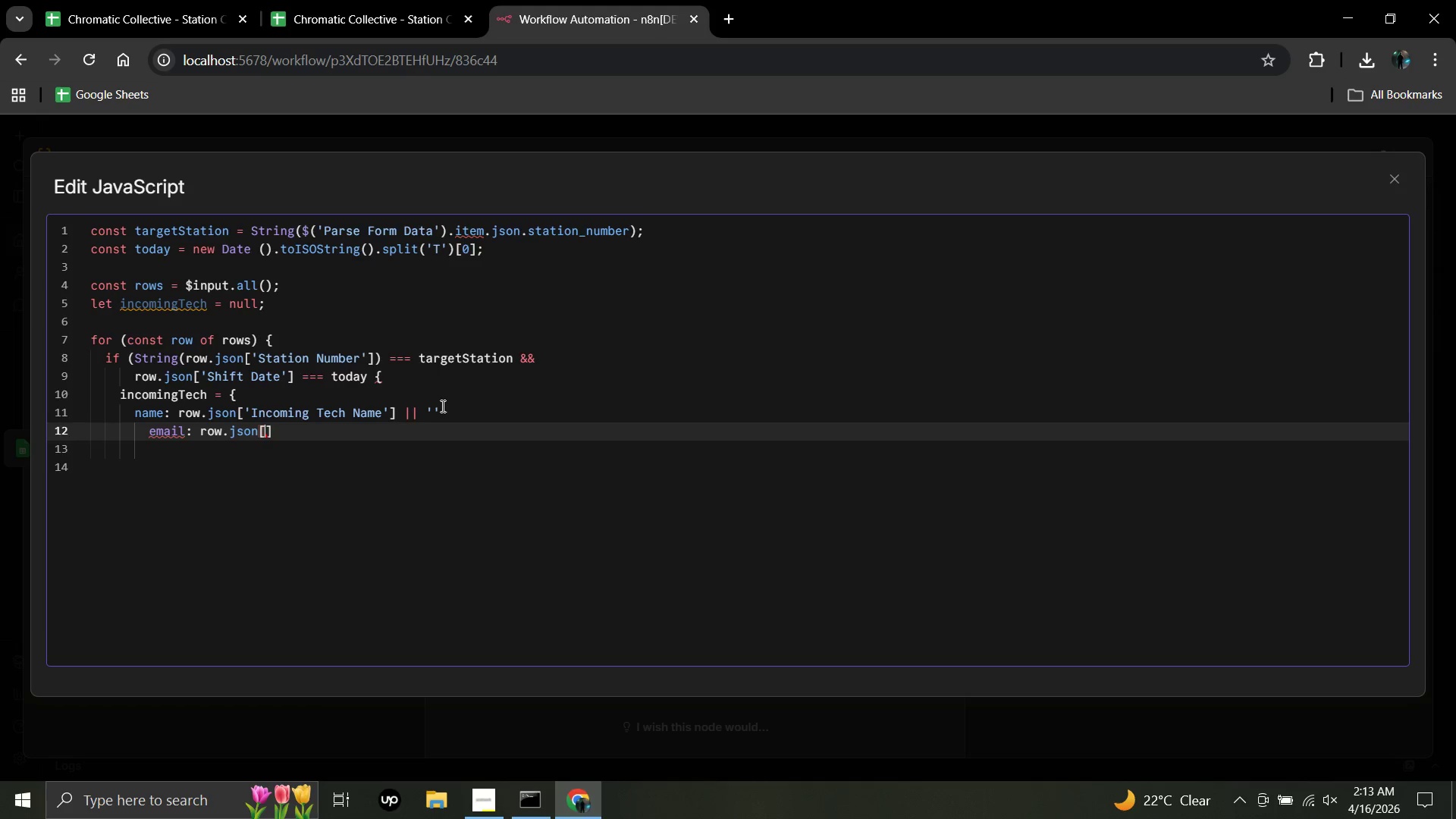 
key(Quote)
 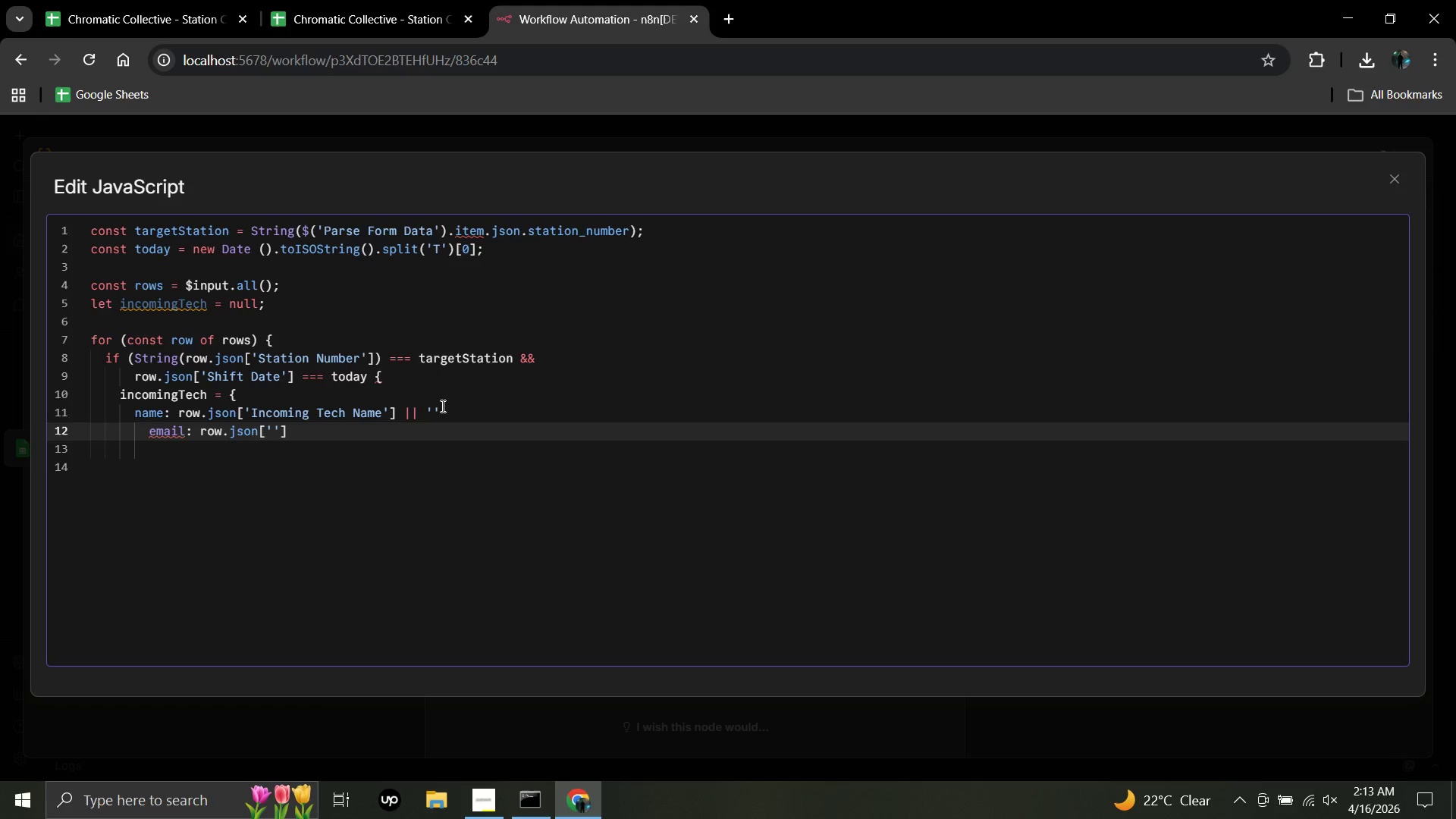 
wait(5.41)
 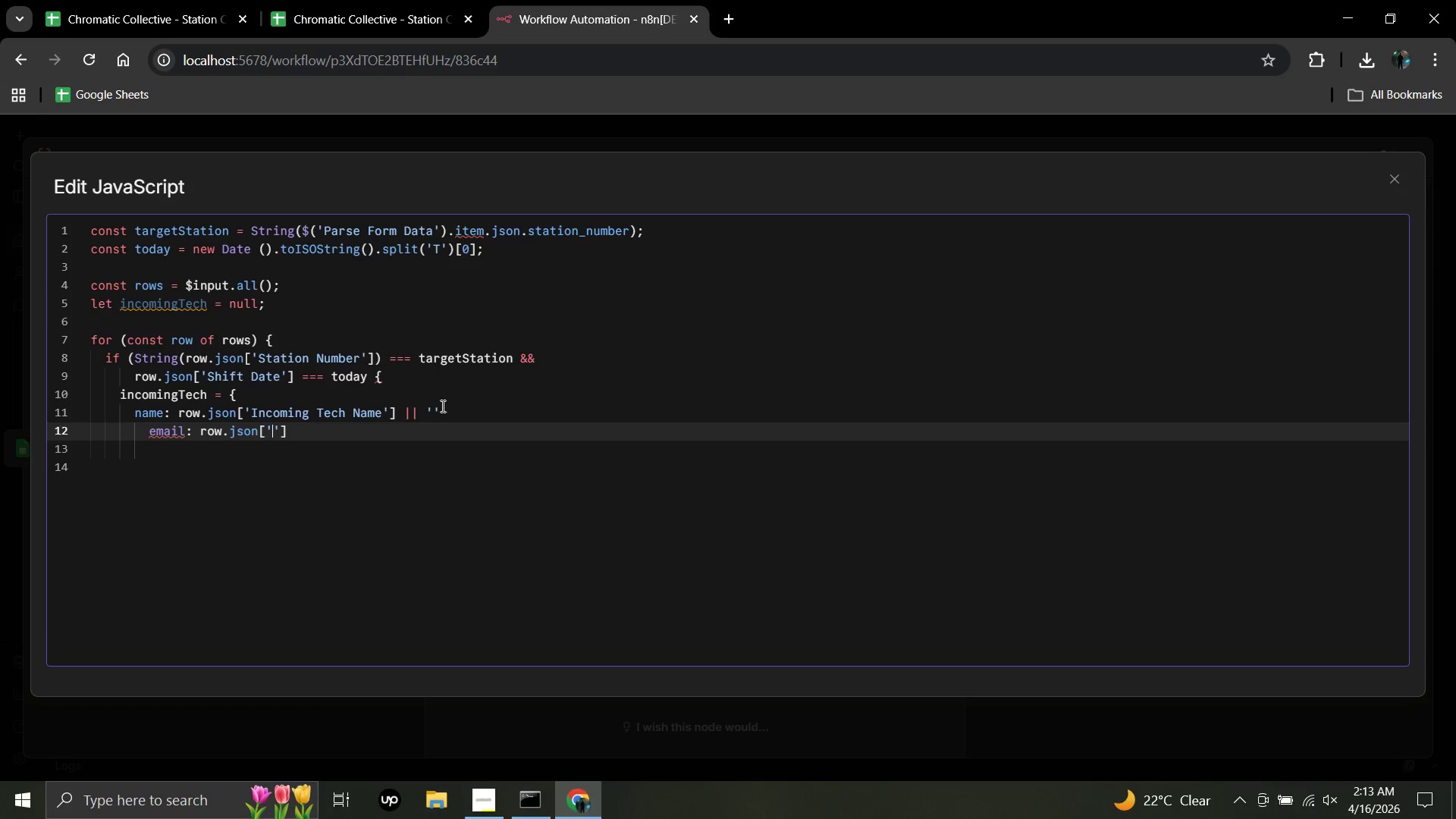 
type(Incoming Tech Email)
 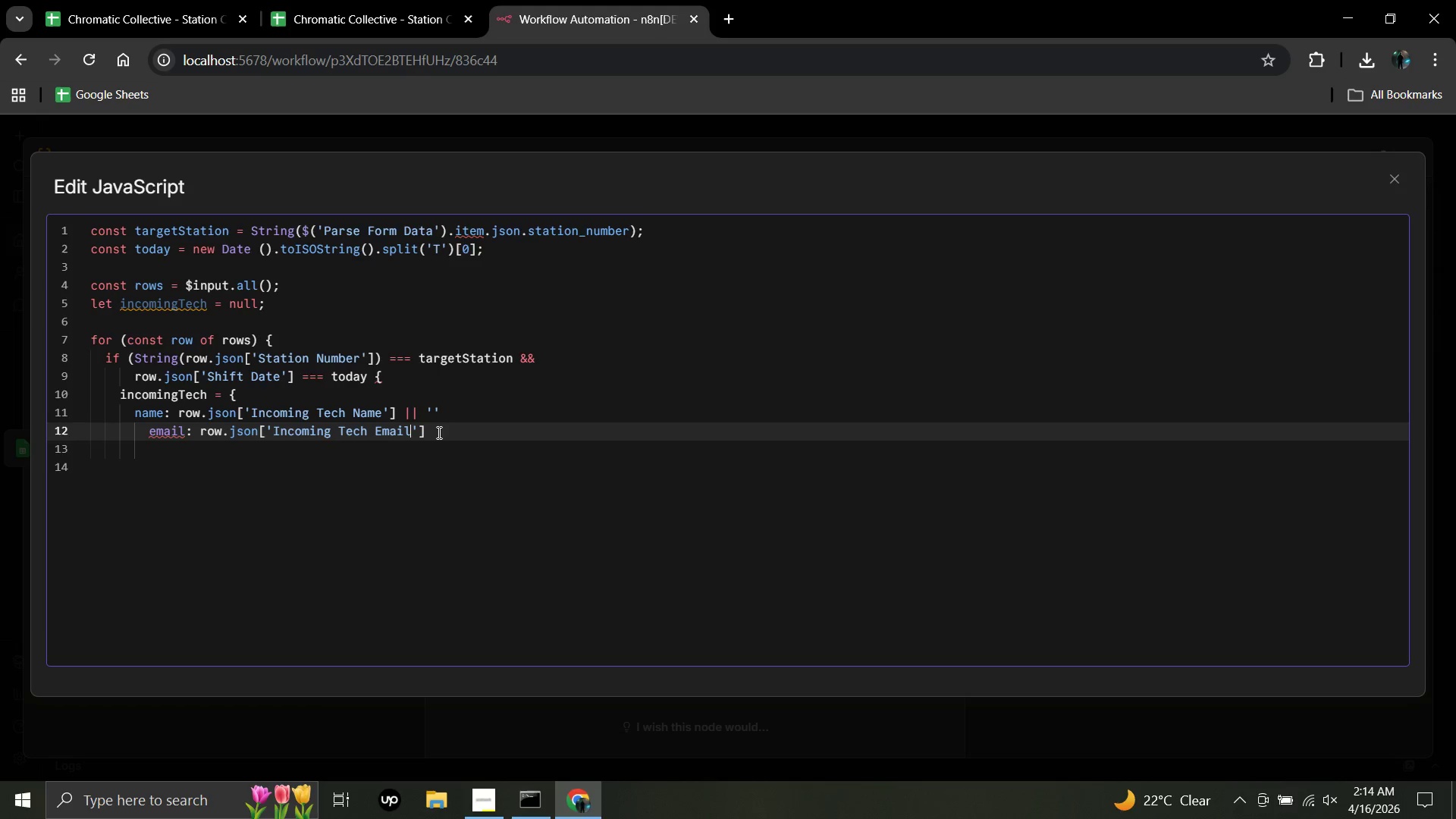 
left_click([433, 432])
 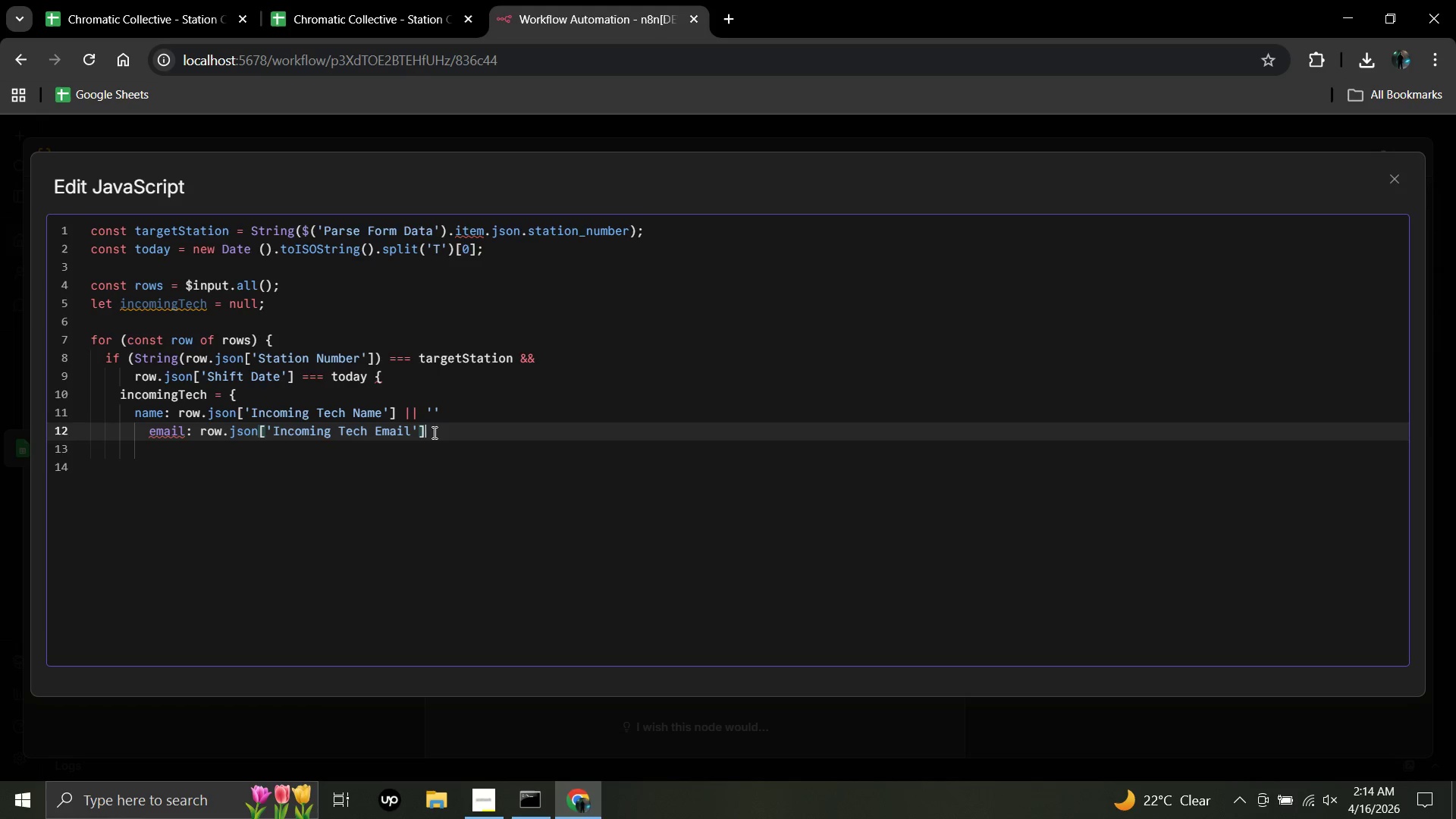 
key(Space)
 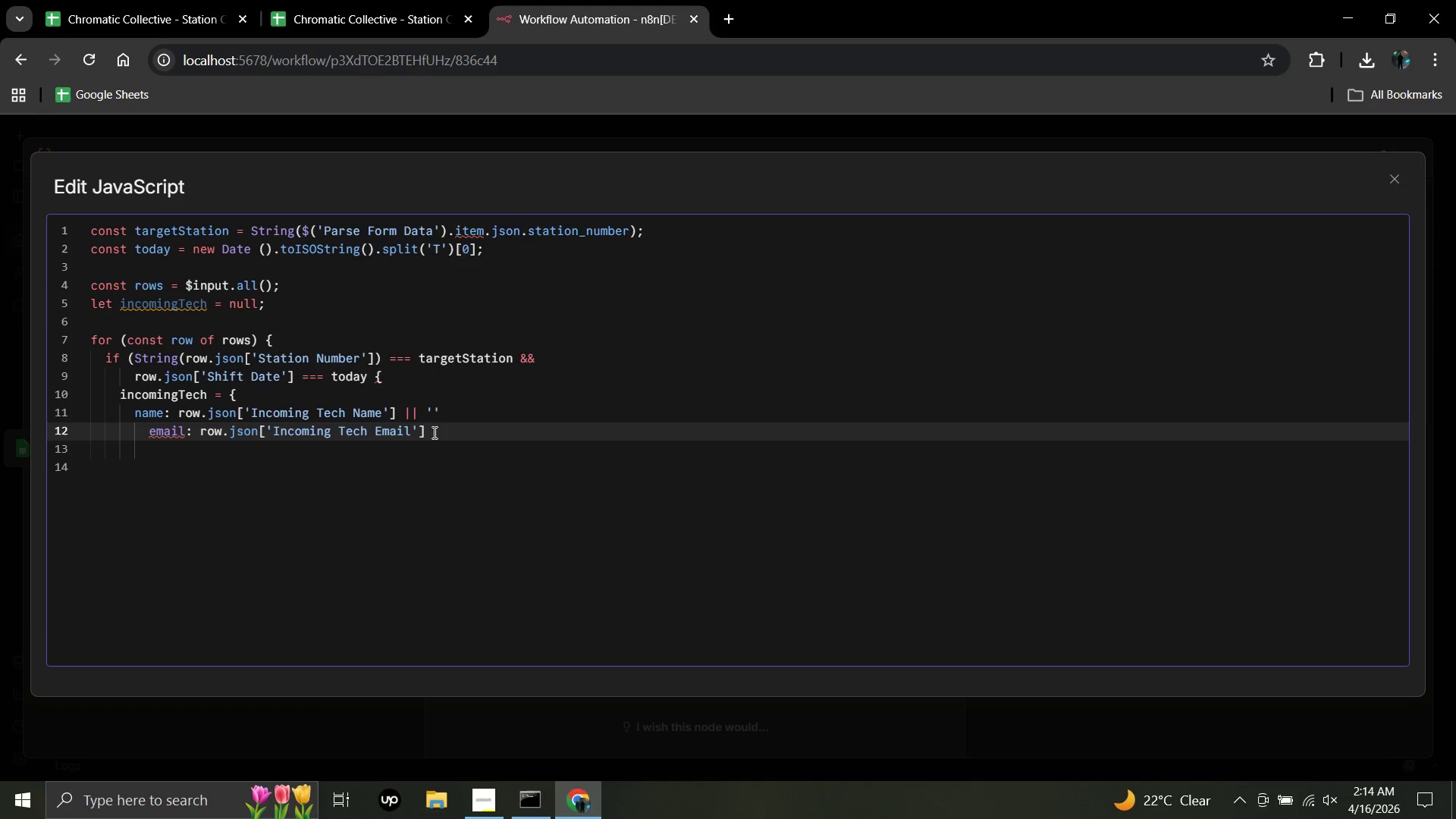 
hold_key(key=ShiftRight, duration=0.66)
 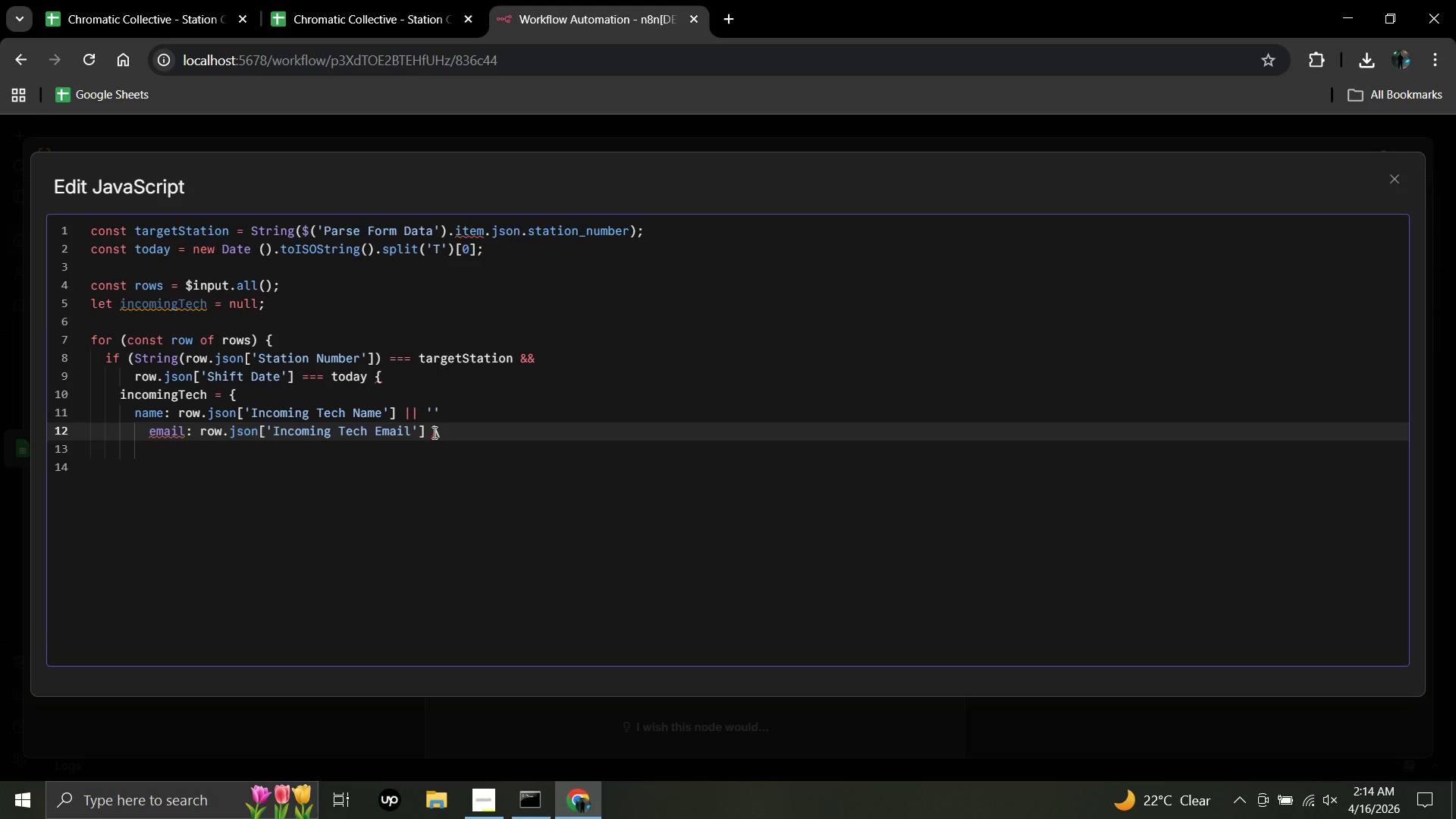 
key(Backslash)
 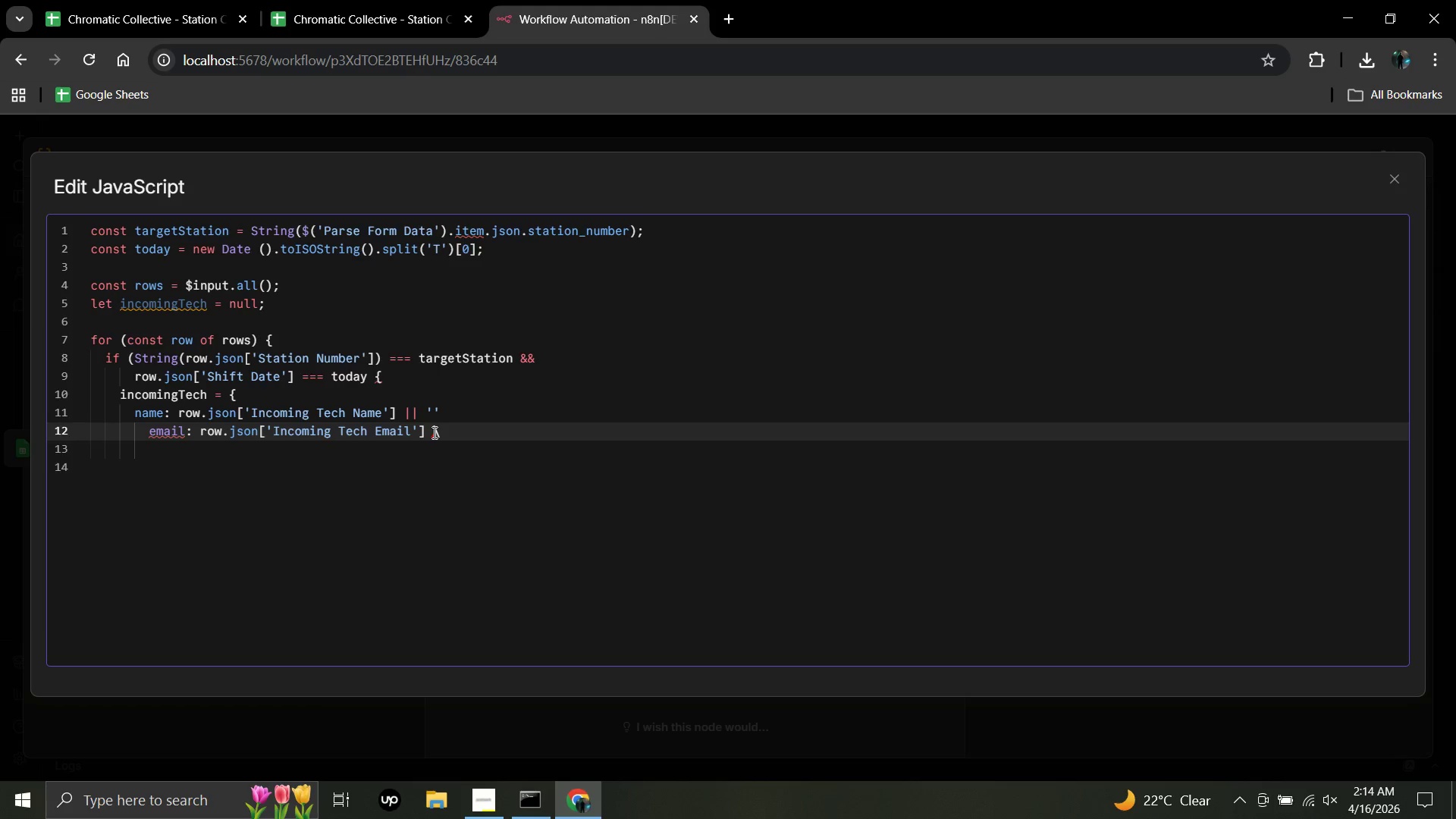 
key(Backspace)
 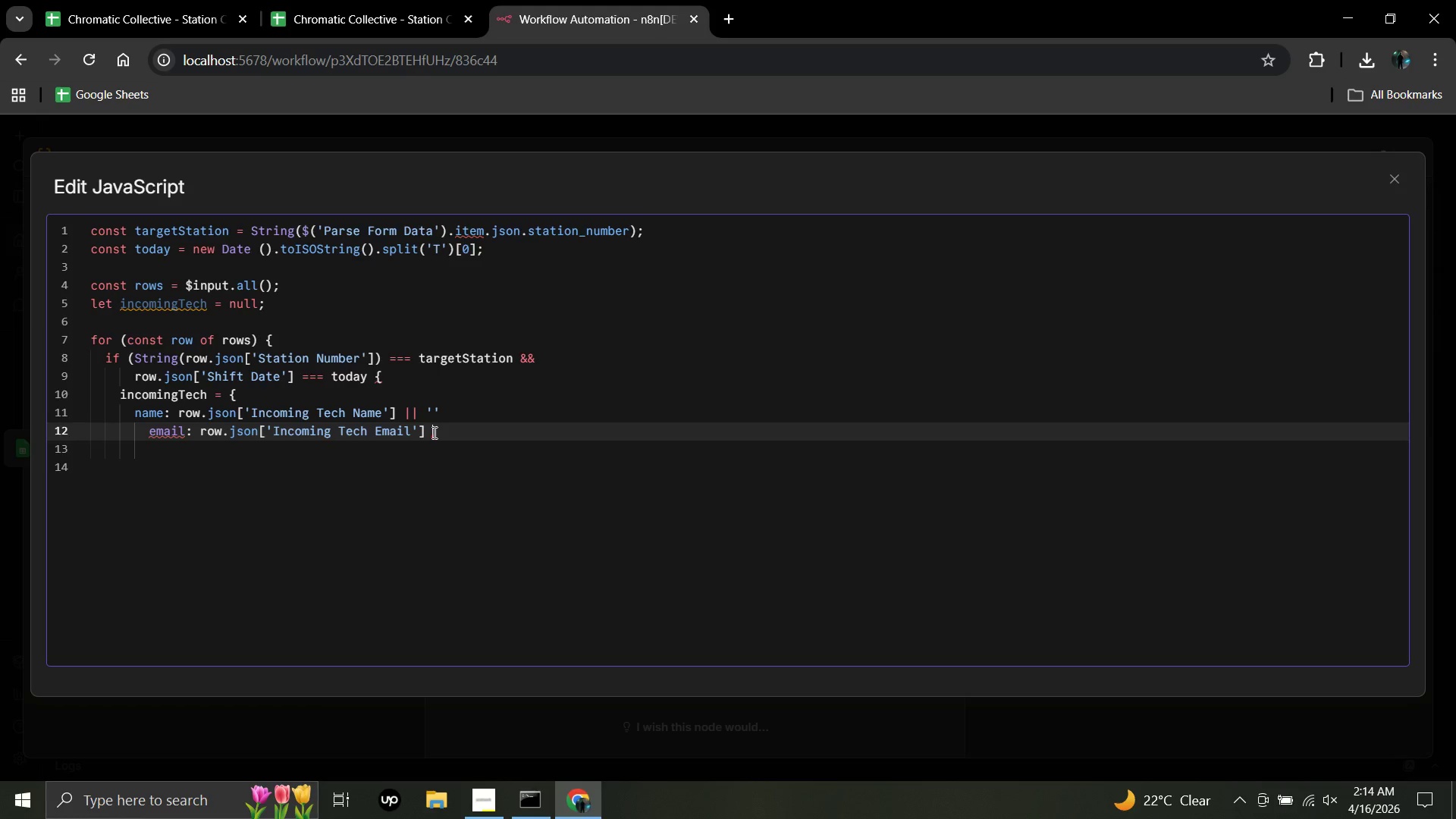 
key(Shift+Backslash)
 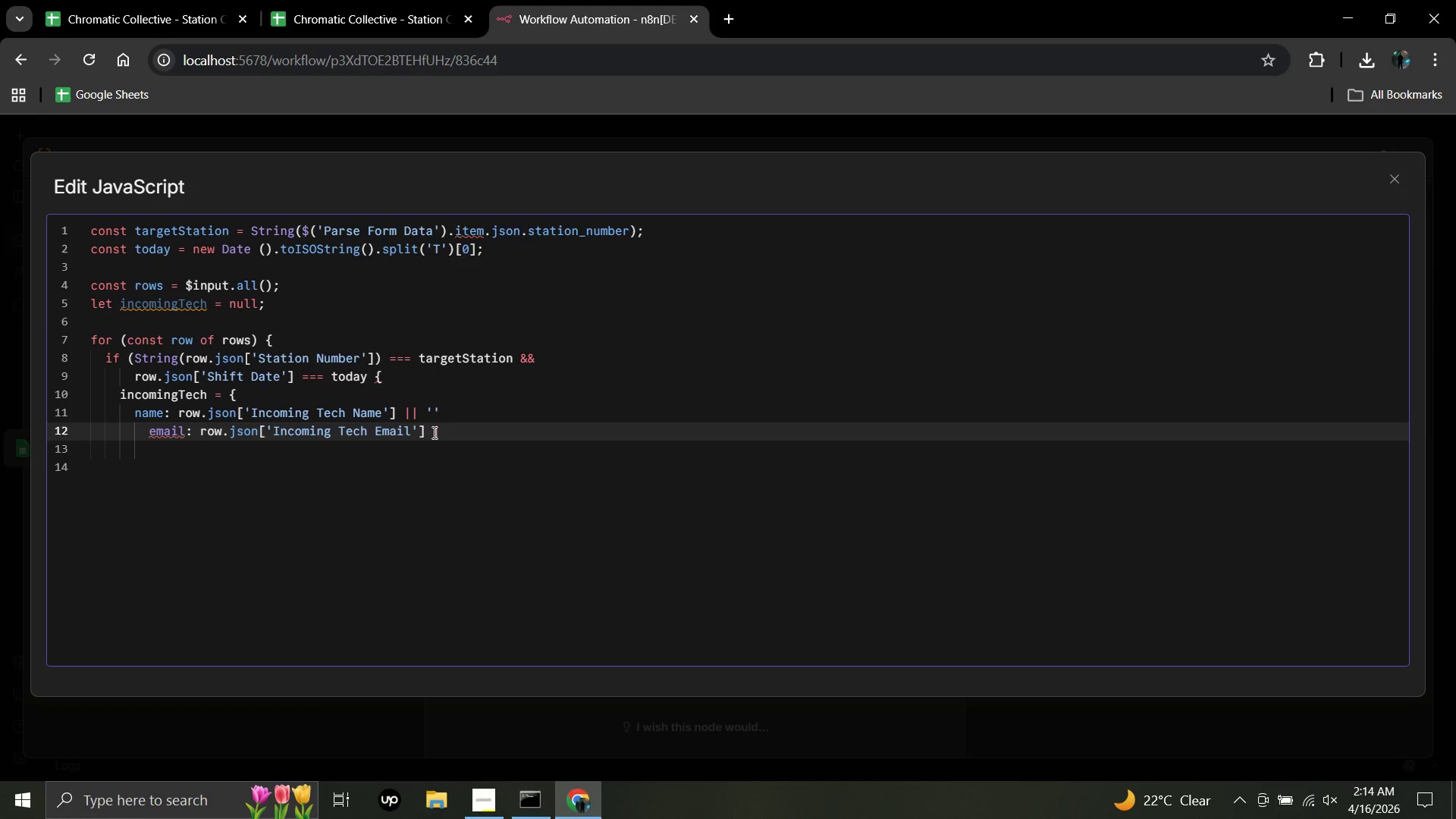 
key(Shift+Backslash)
 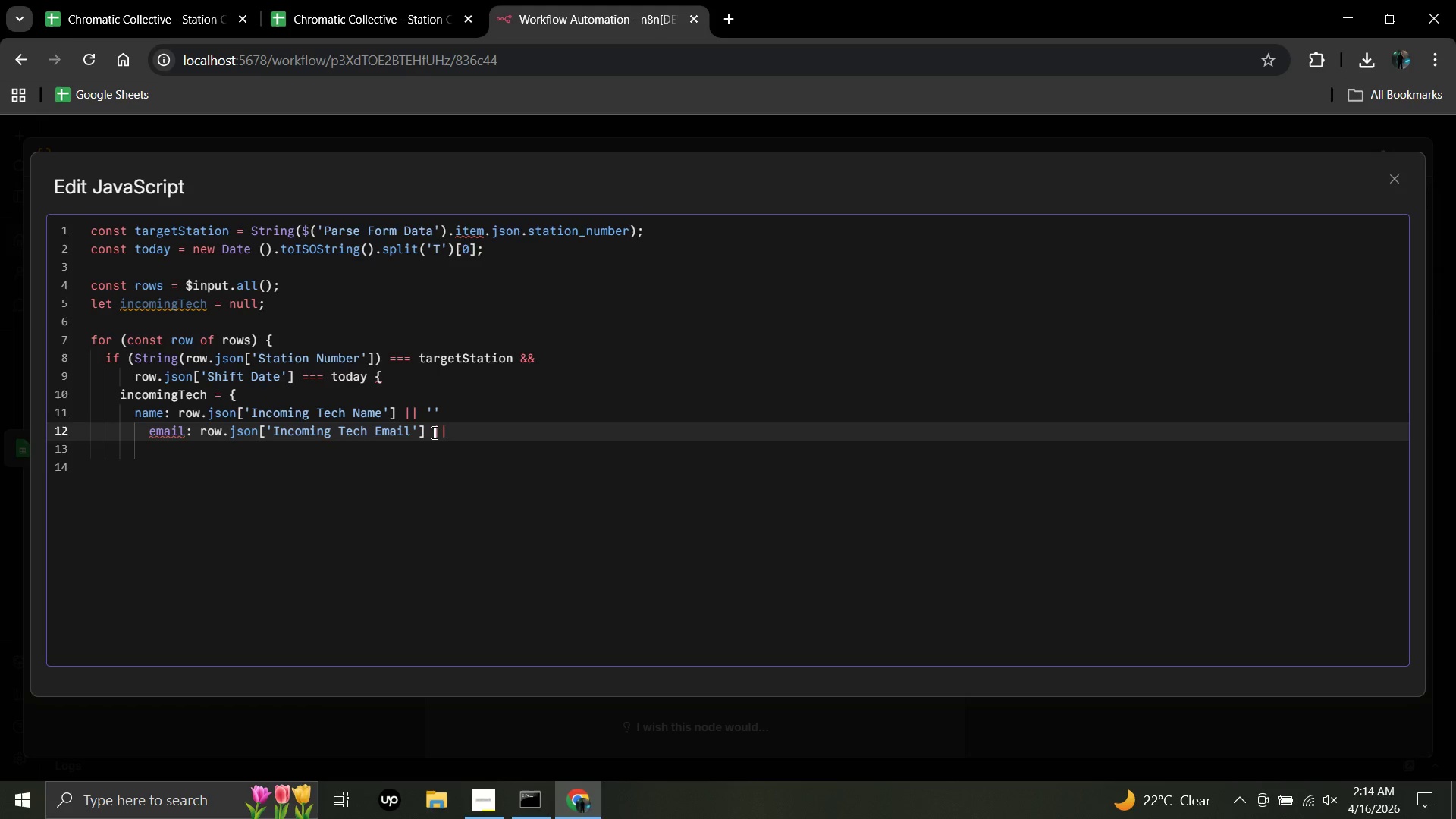 
key(Quote)
 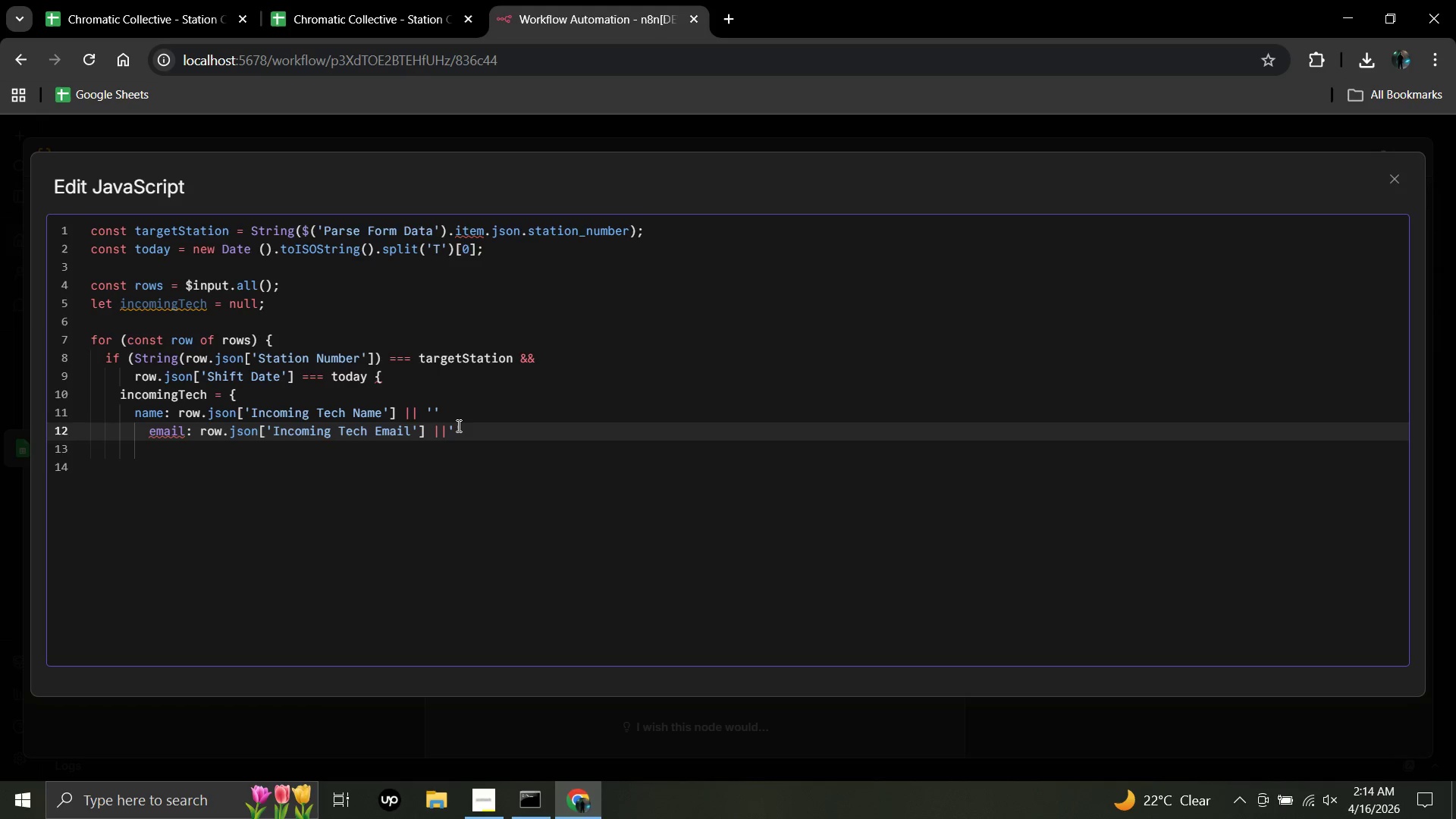 
left_click([463, 427])
 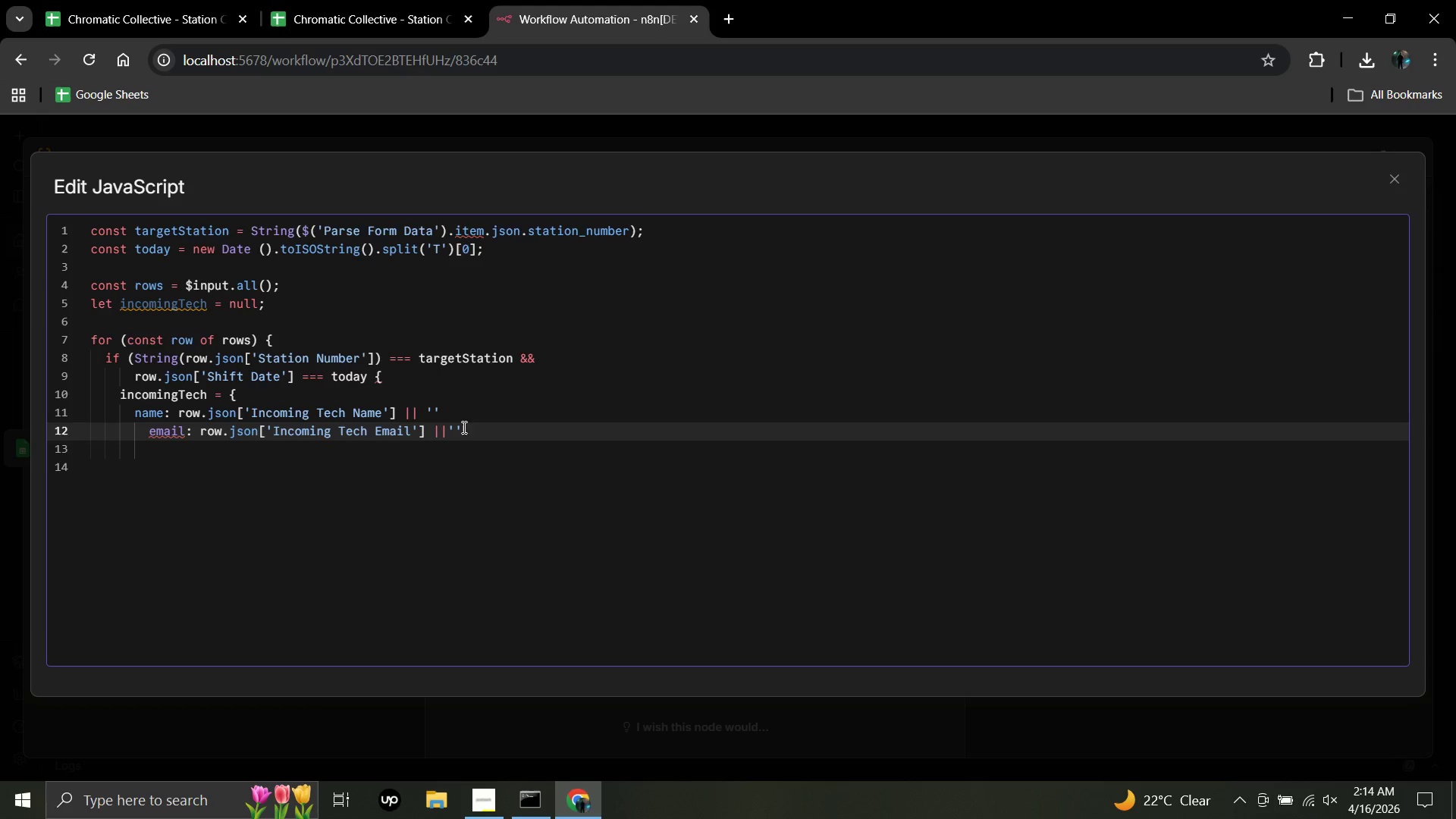 
key(Enter)
 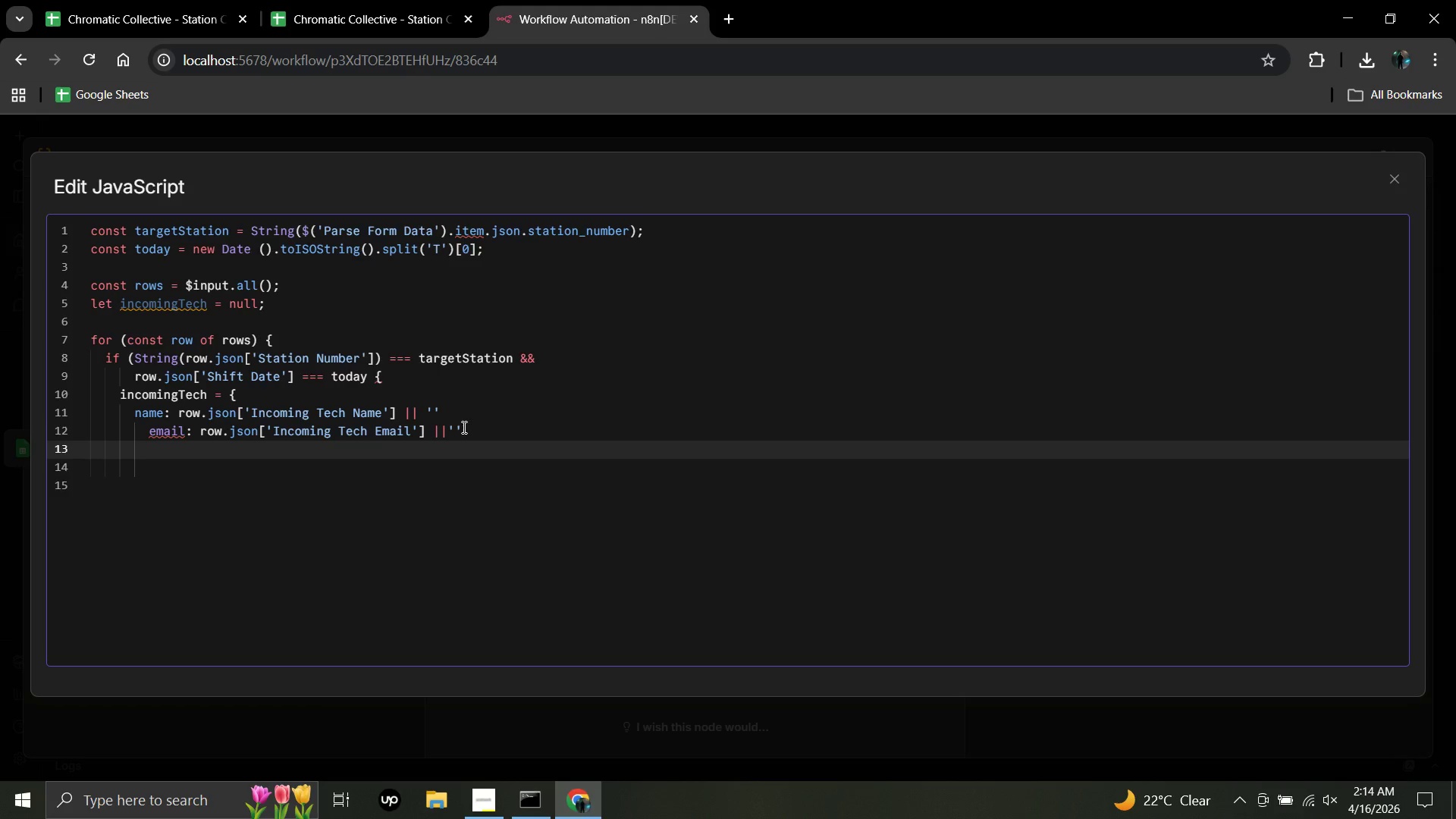 
wait(7.5)
 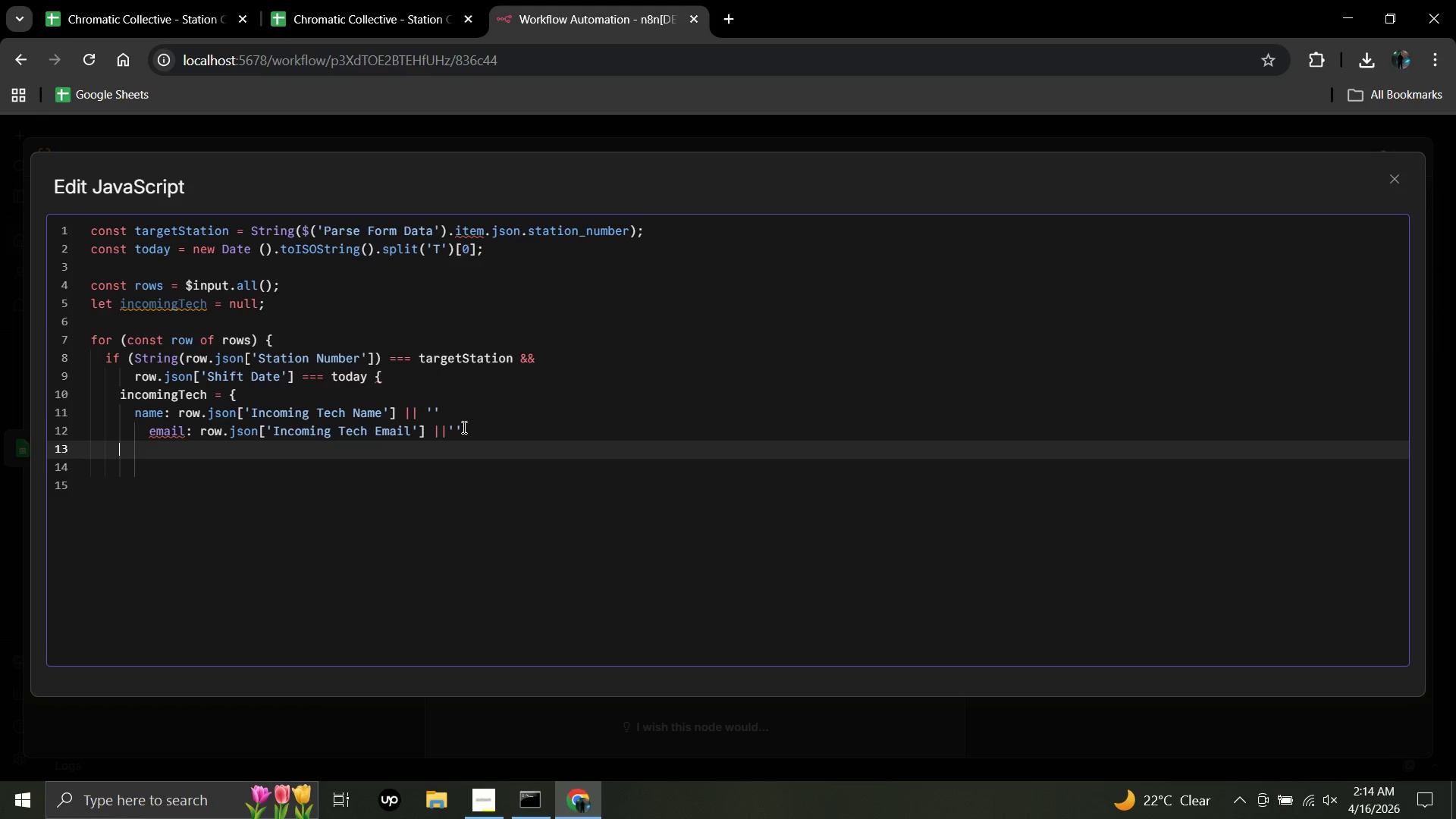 
key(BracketLeft)
 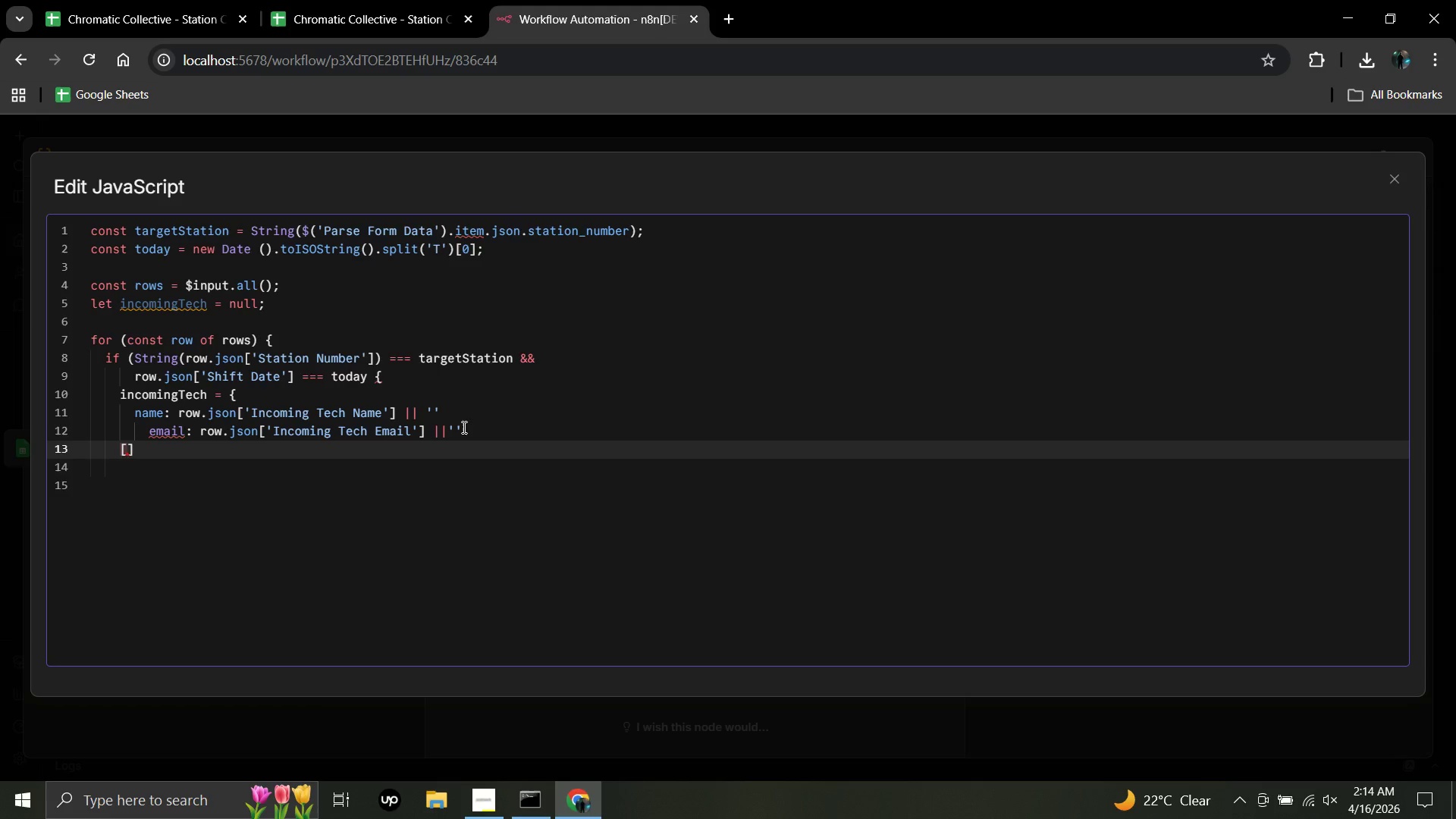 
key(Backspace)
 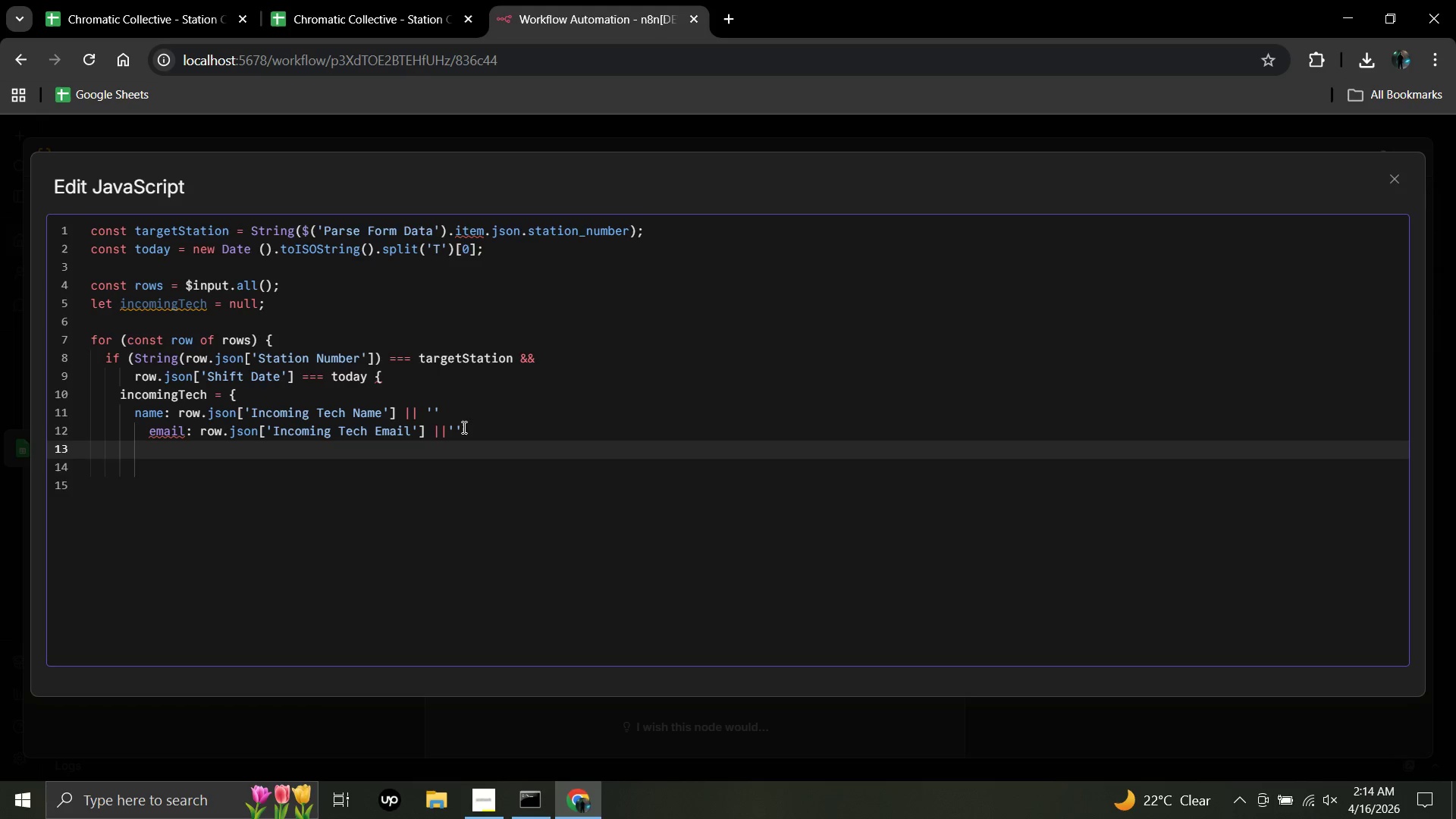 
key(BracketRight)
 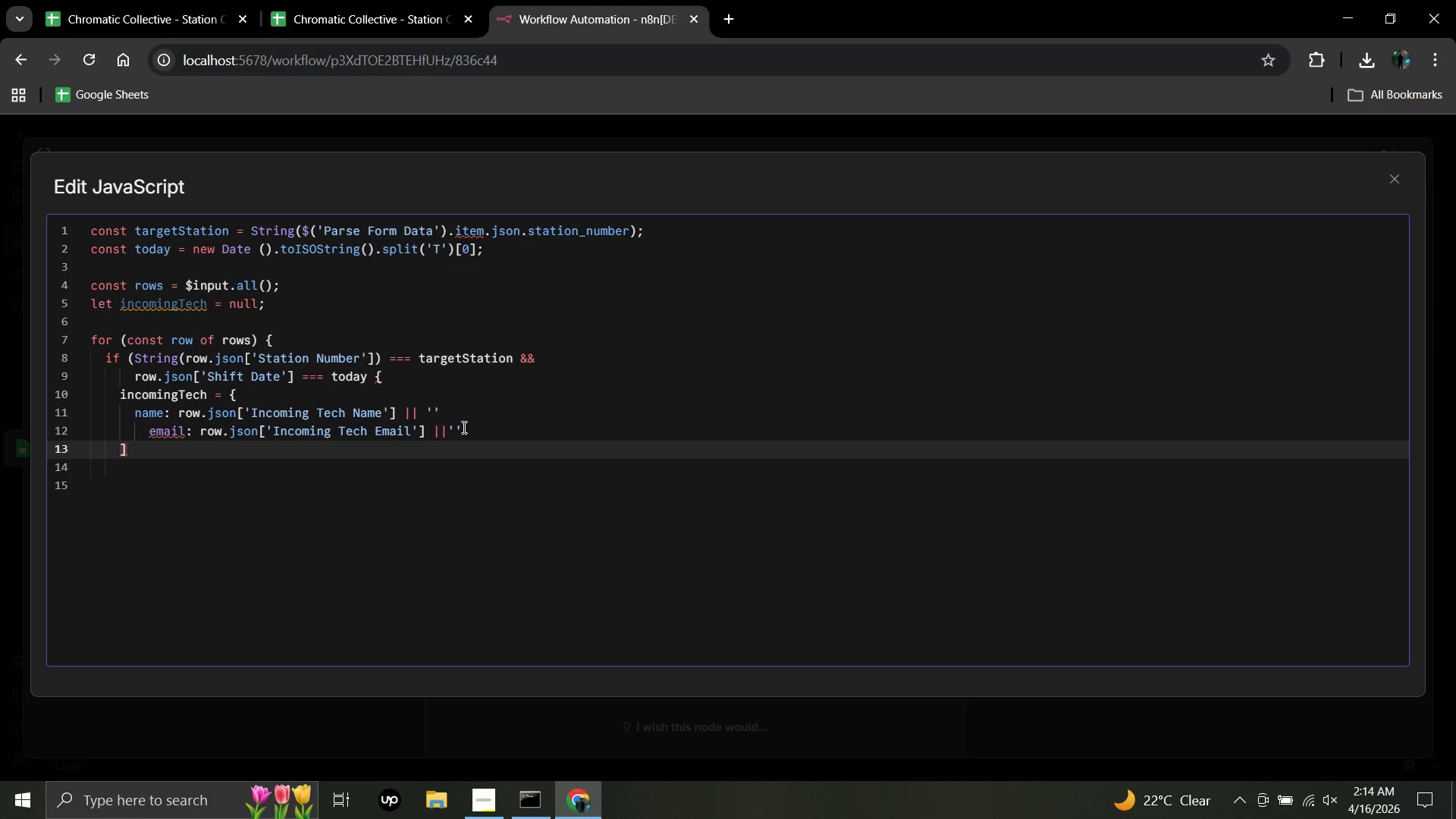 
key(Backspace)
 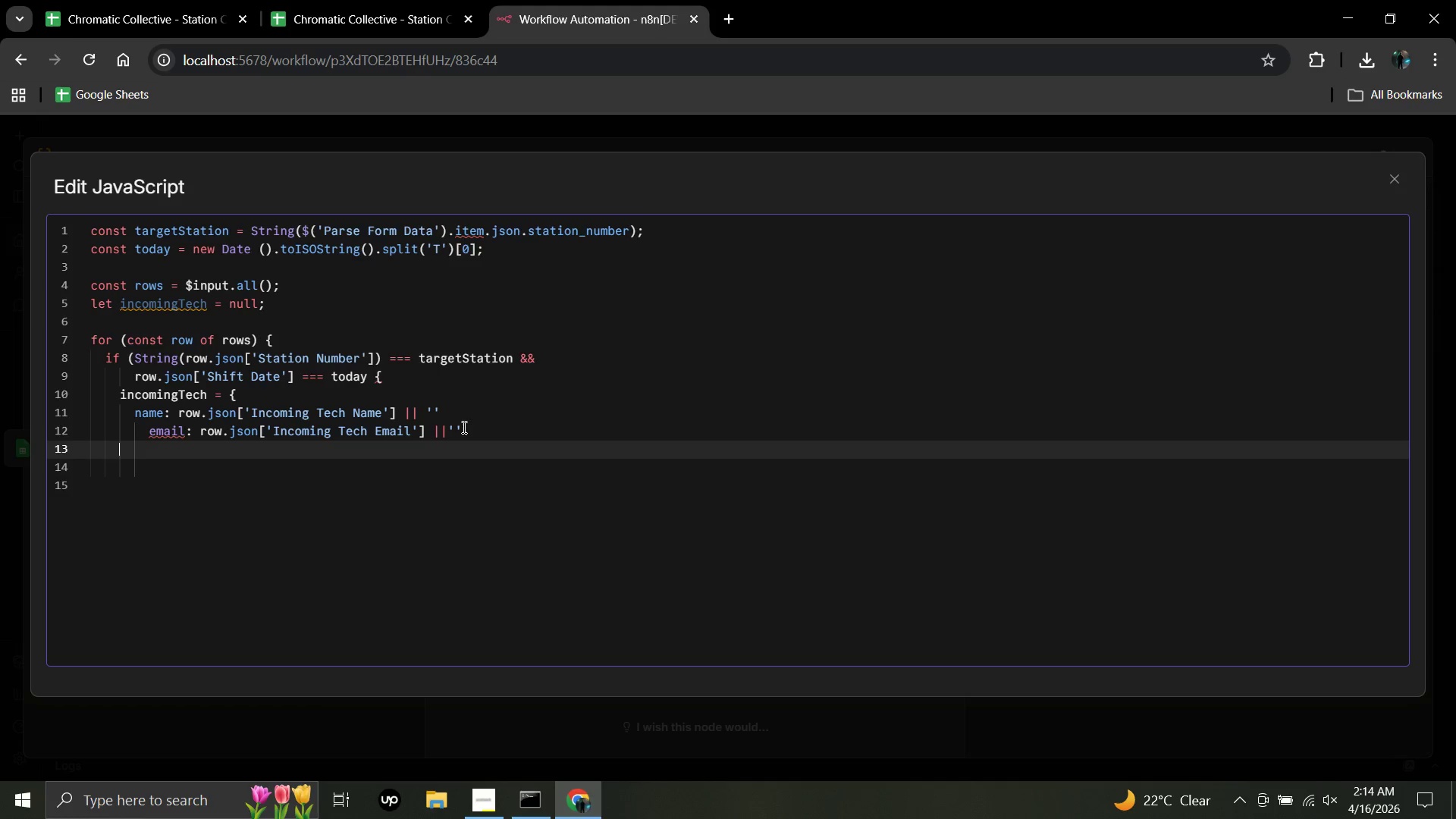 
key(Shift+BracketLeft)
 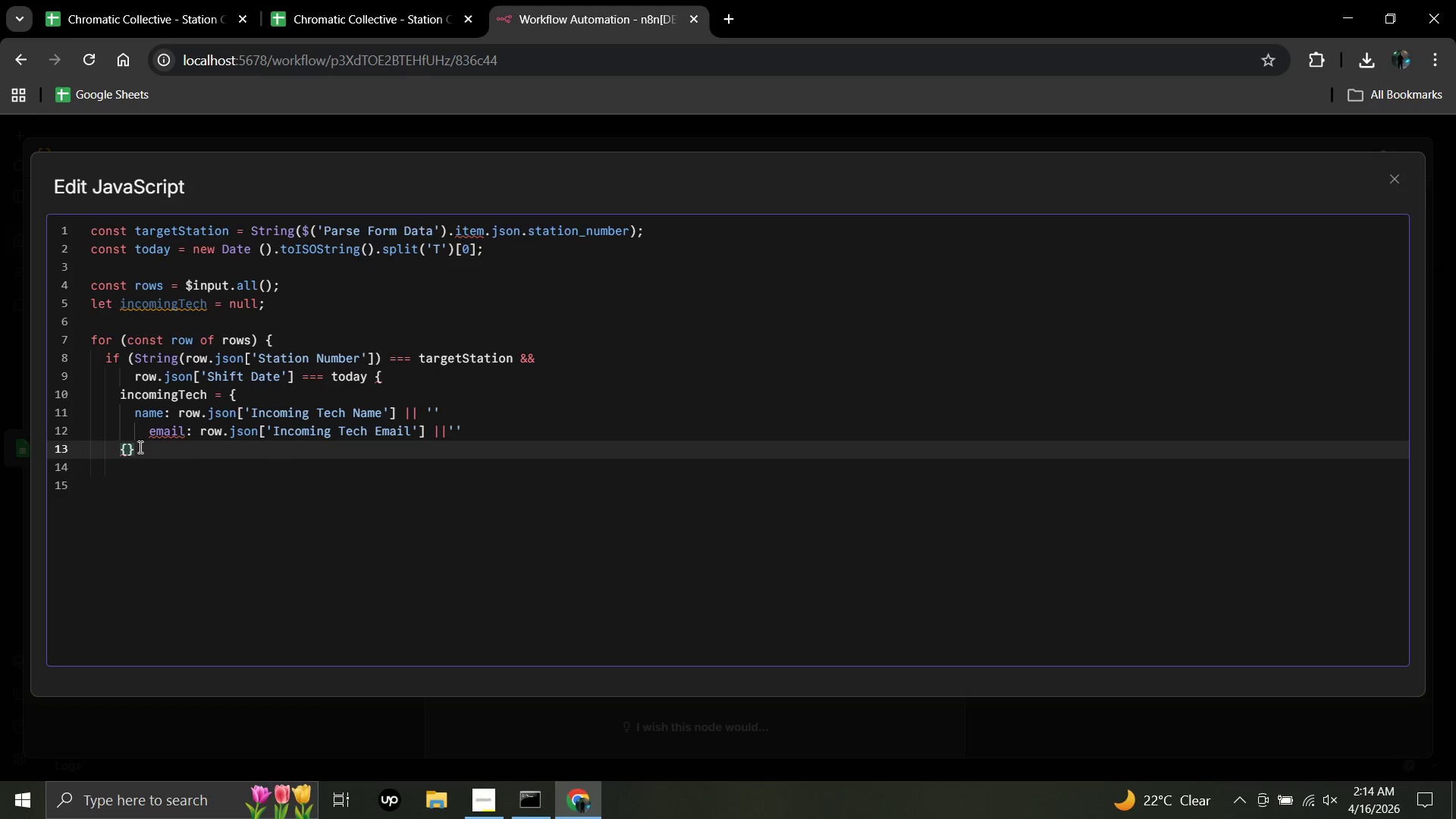 
wait(5.66)
 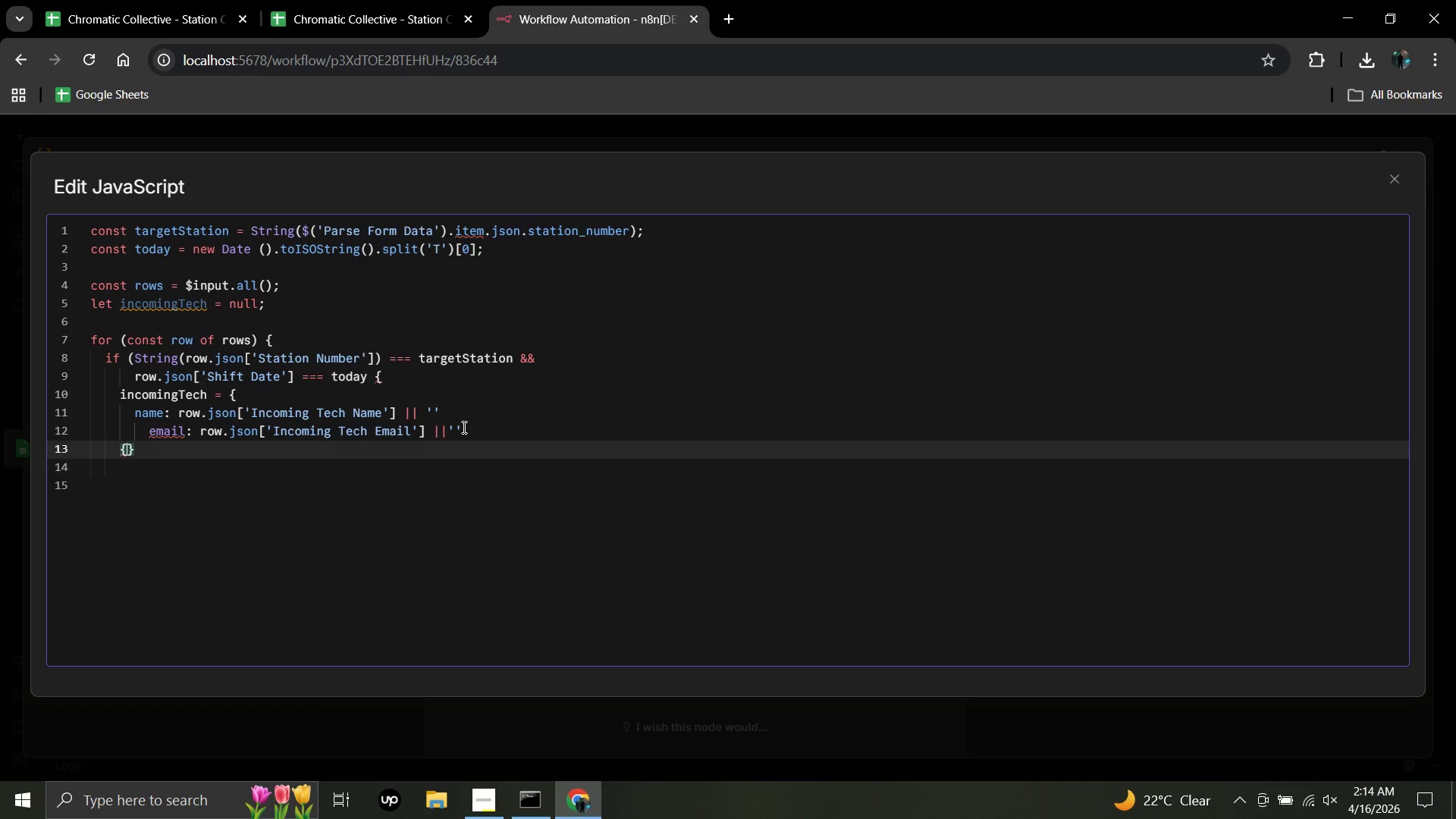 
key(Backspace)
 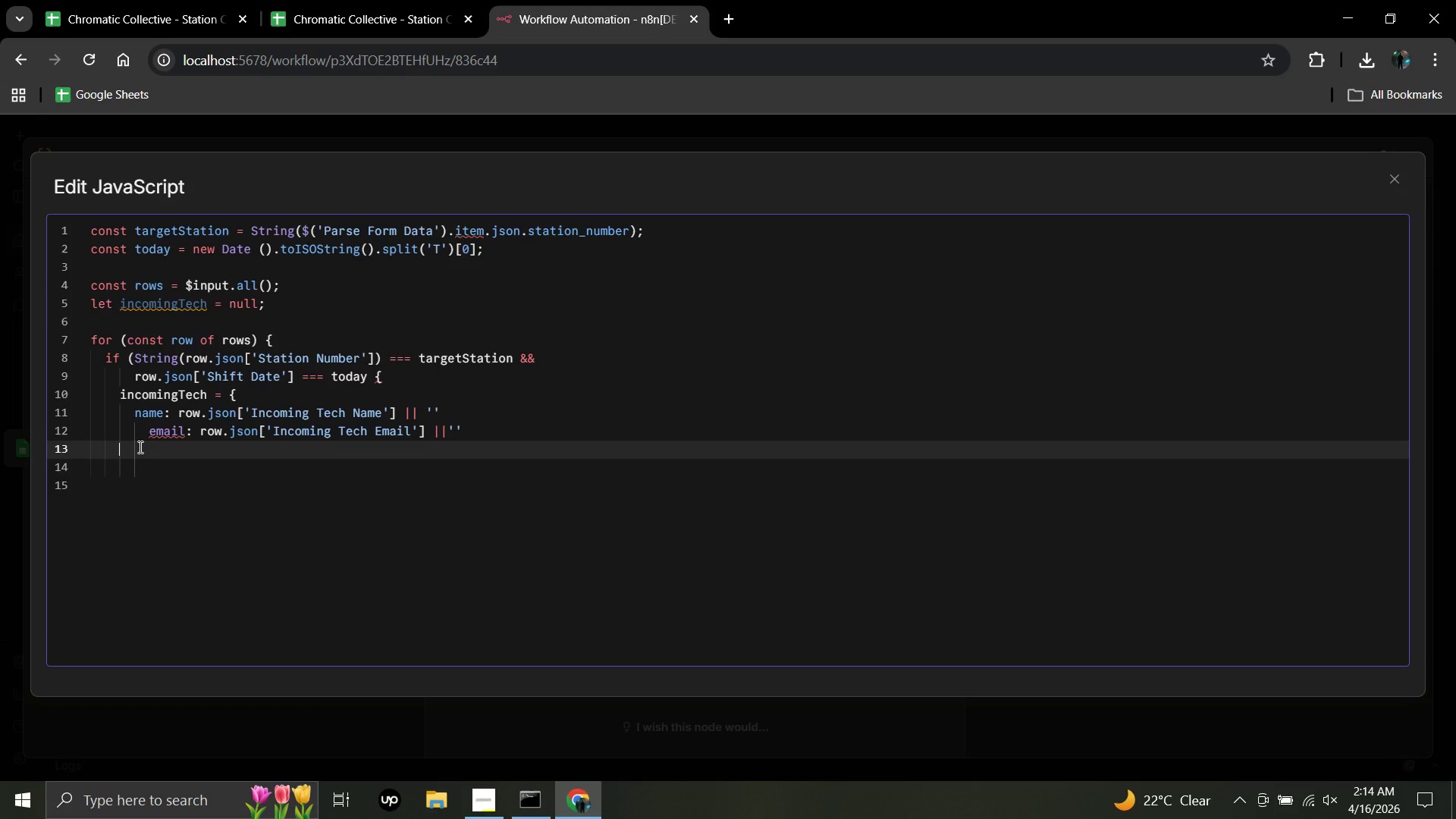 
key(Shift+BracketLeft)
 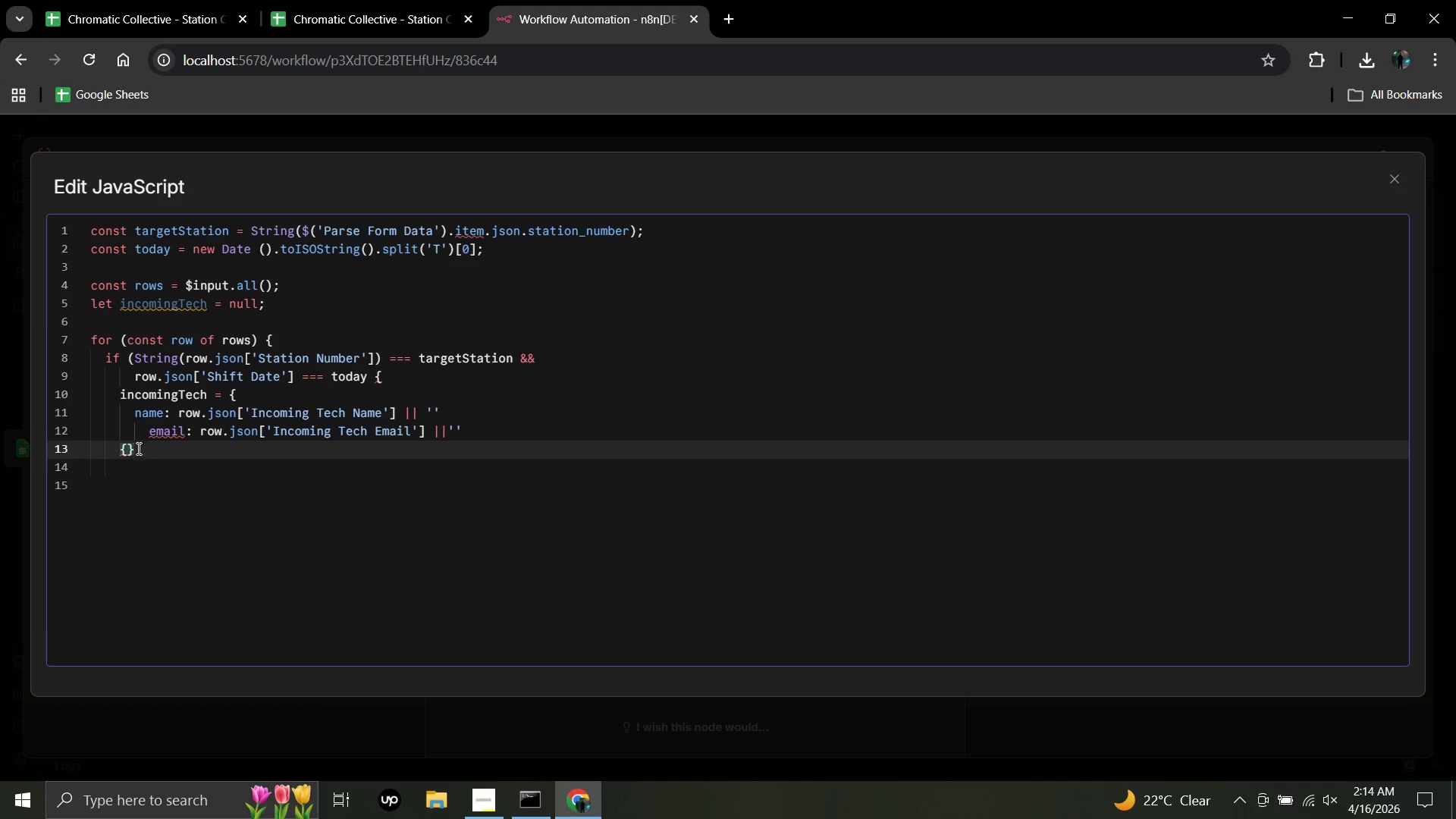 
wait(5.69)
 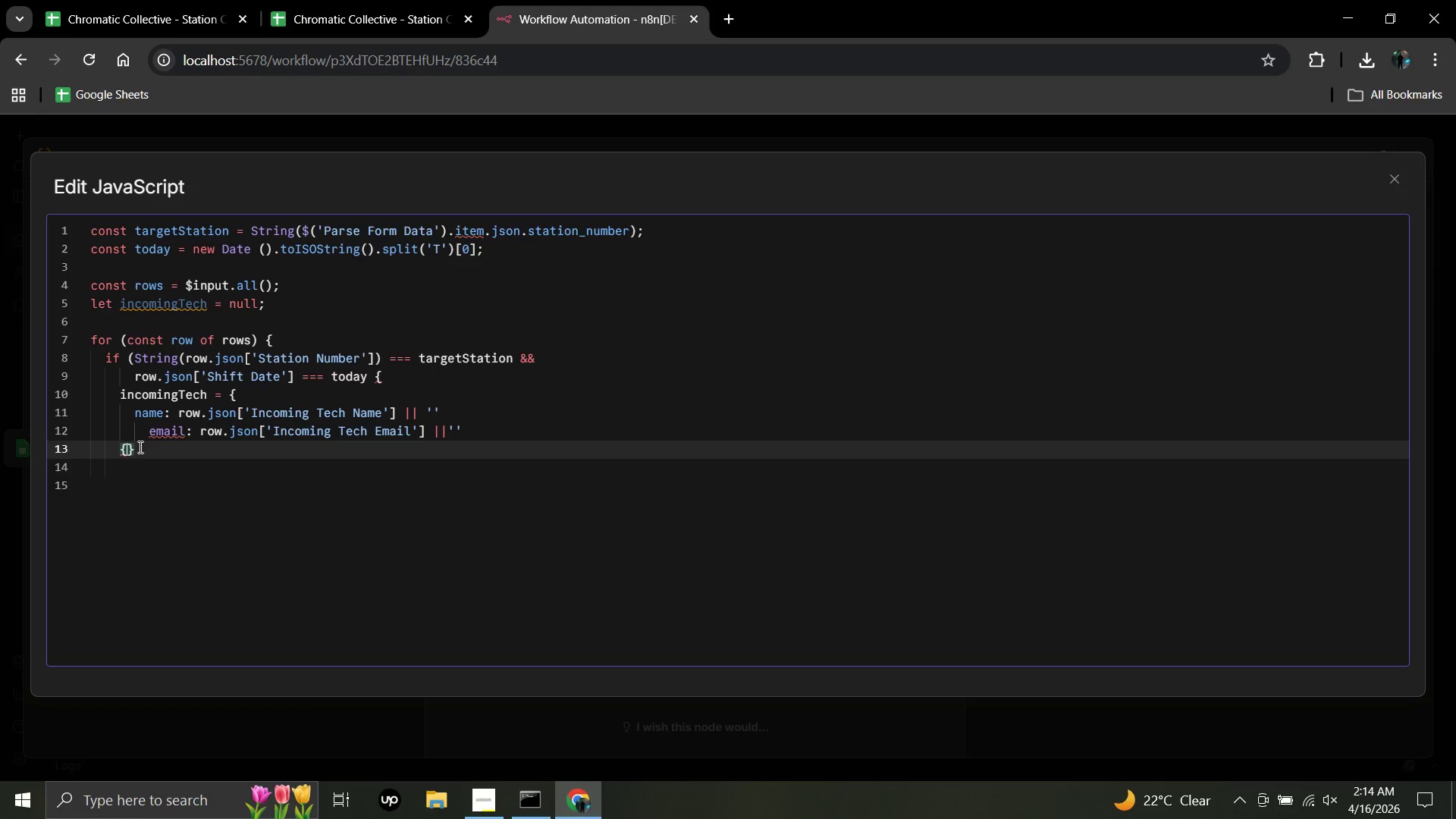 
left_click([125, 447])
 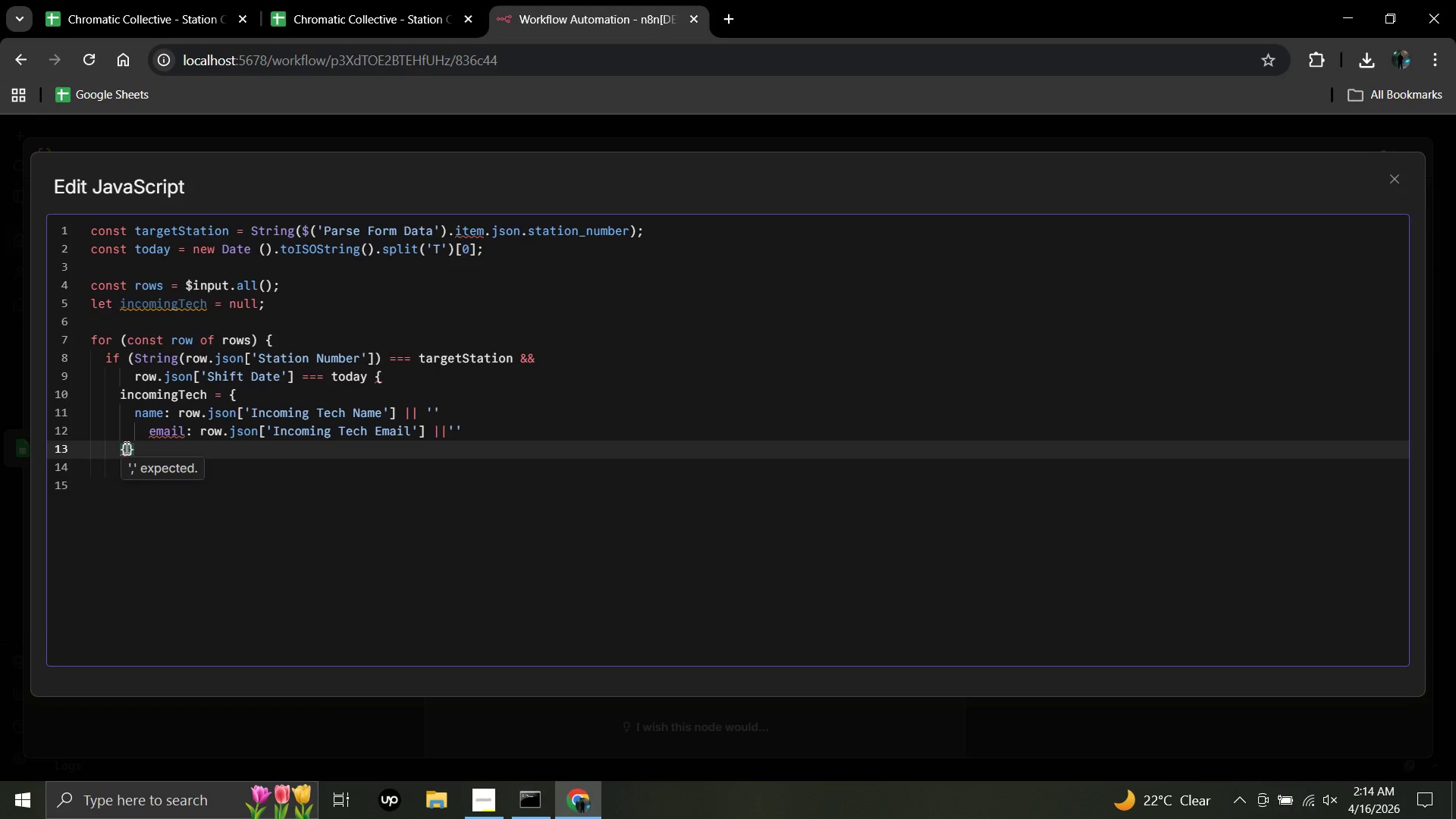 
key(Backspace)
 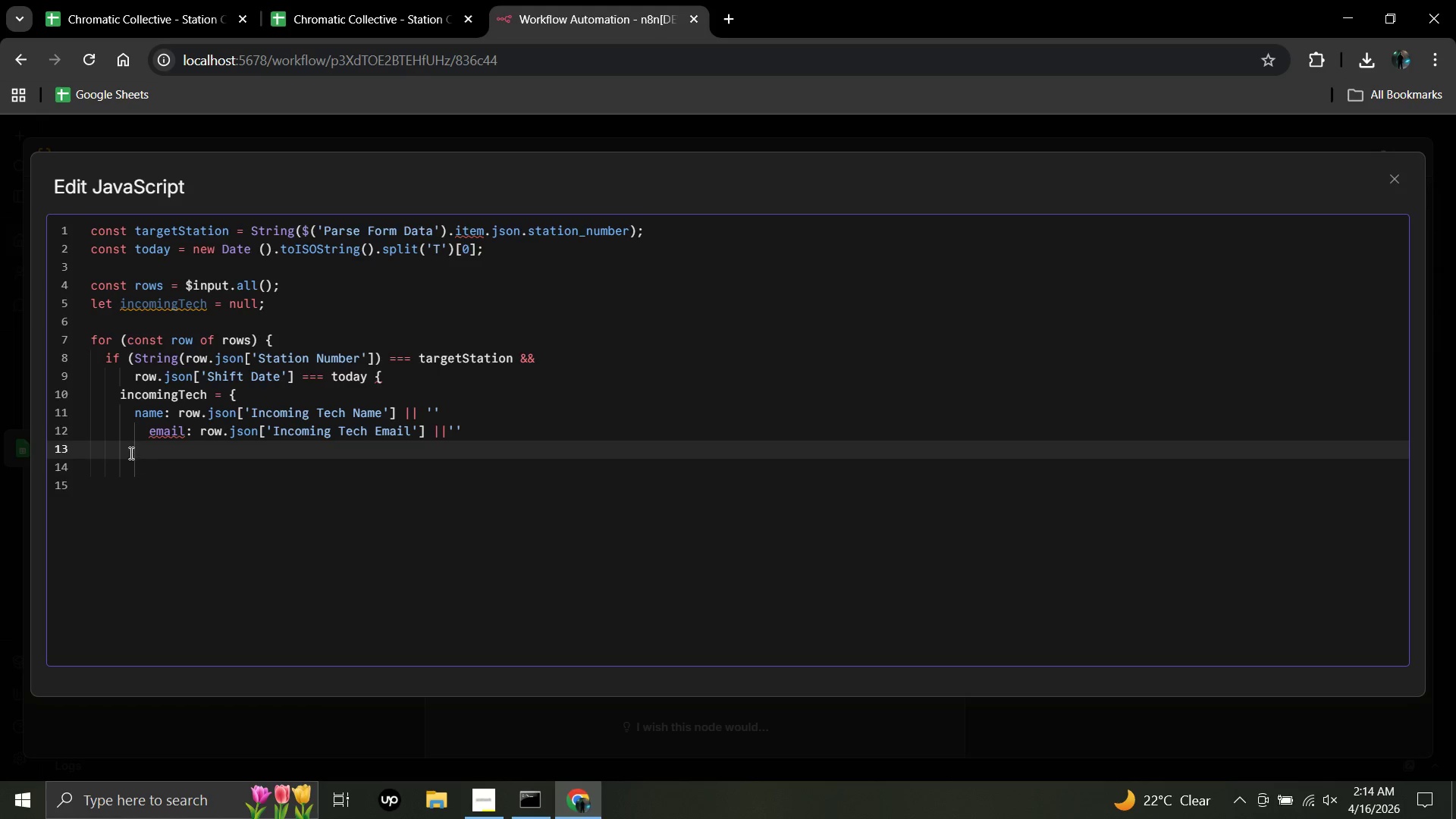 
wait(5.76)
 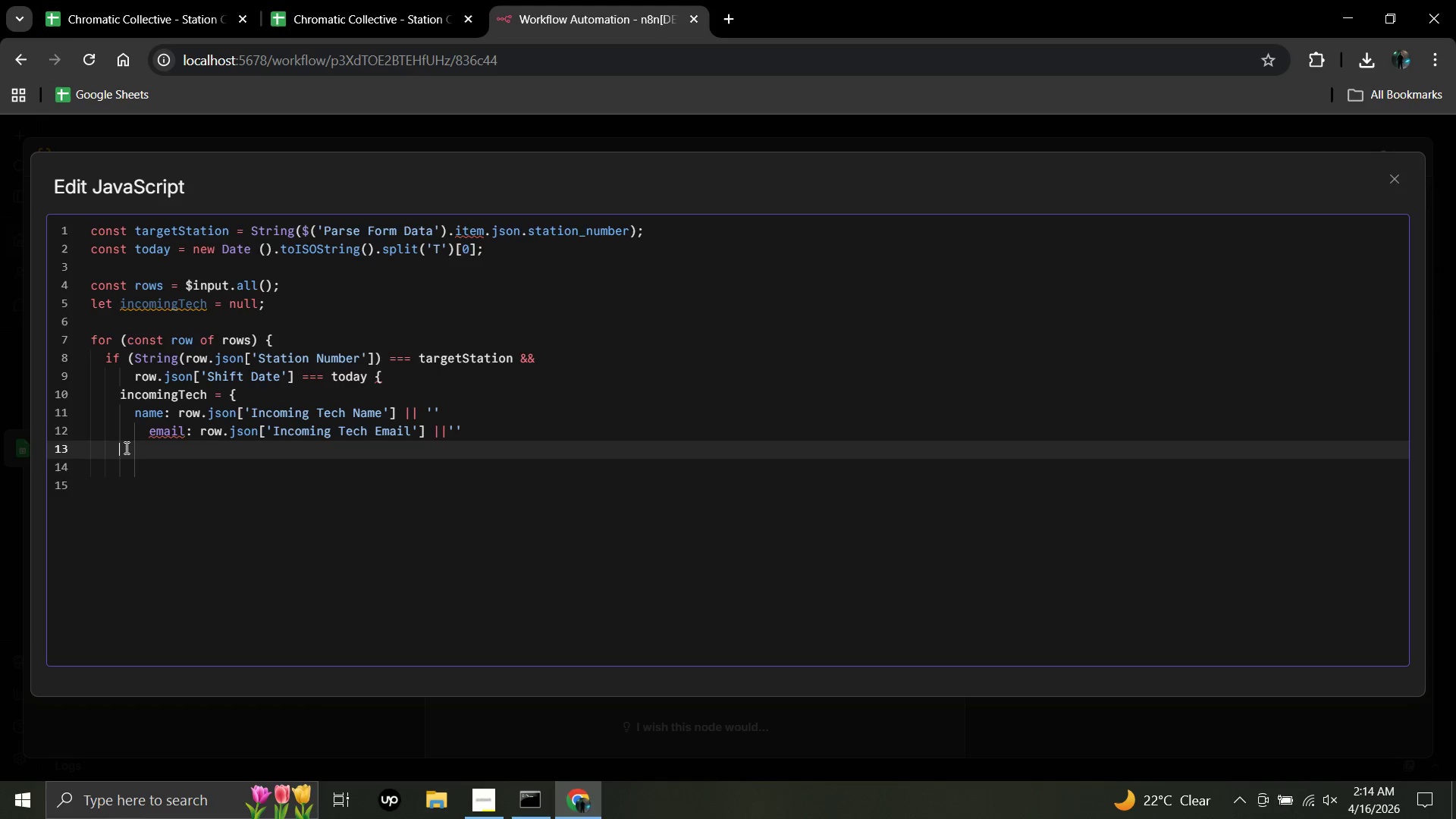 
left_click([125, 447])
 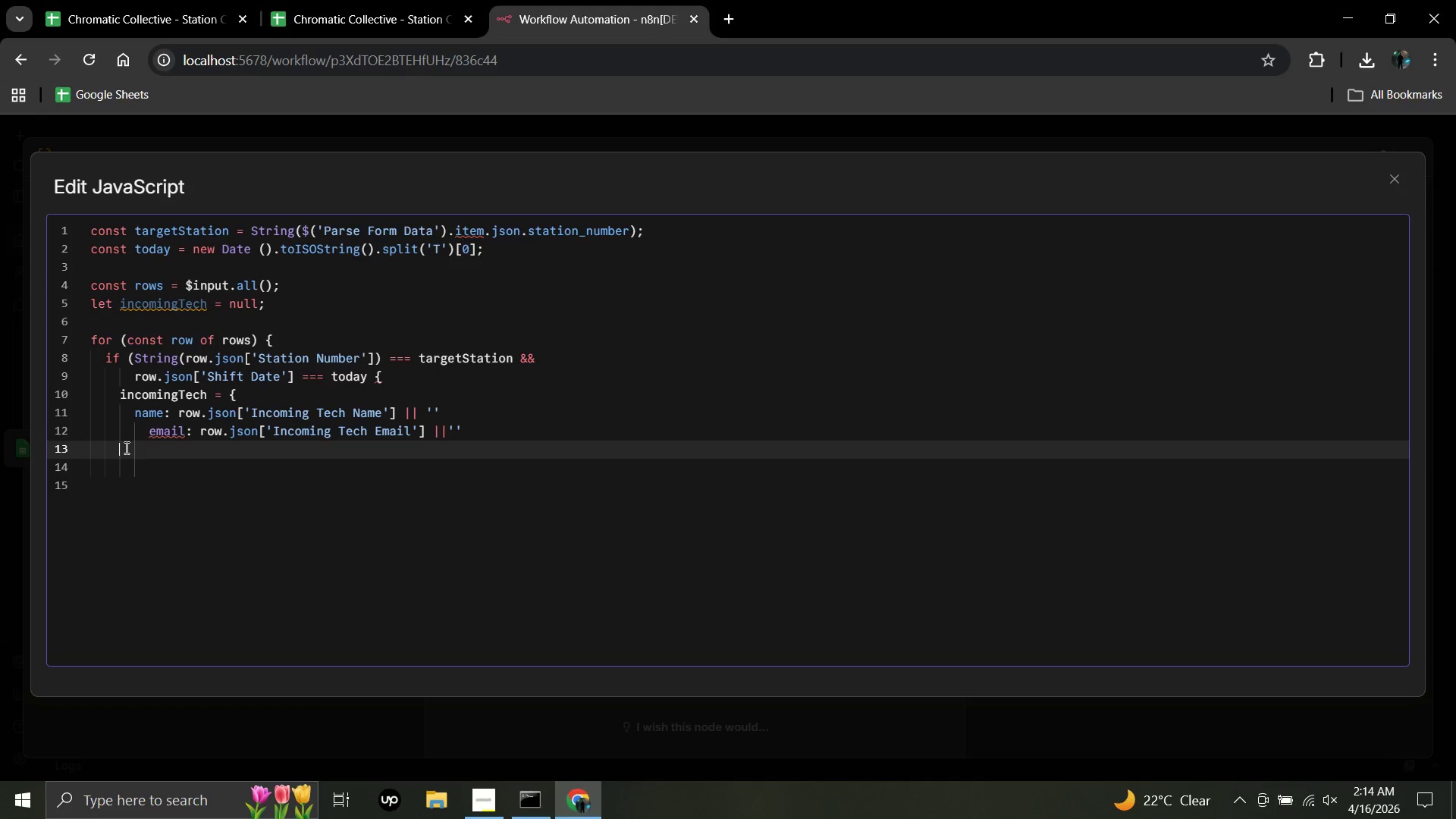 
wait(6.25)
 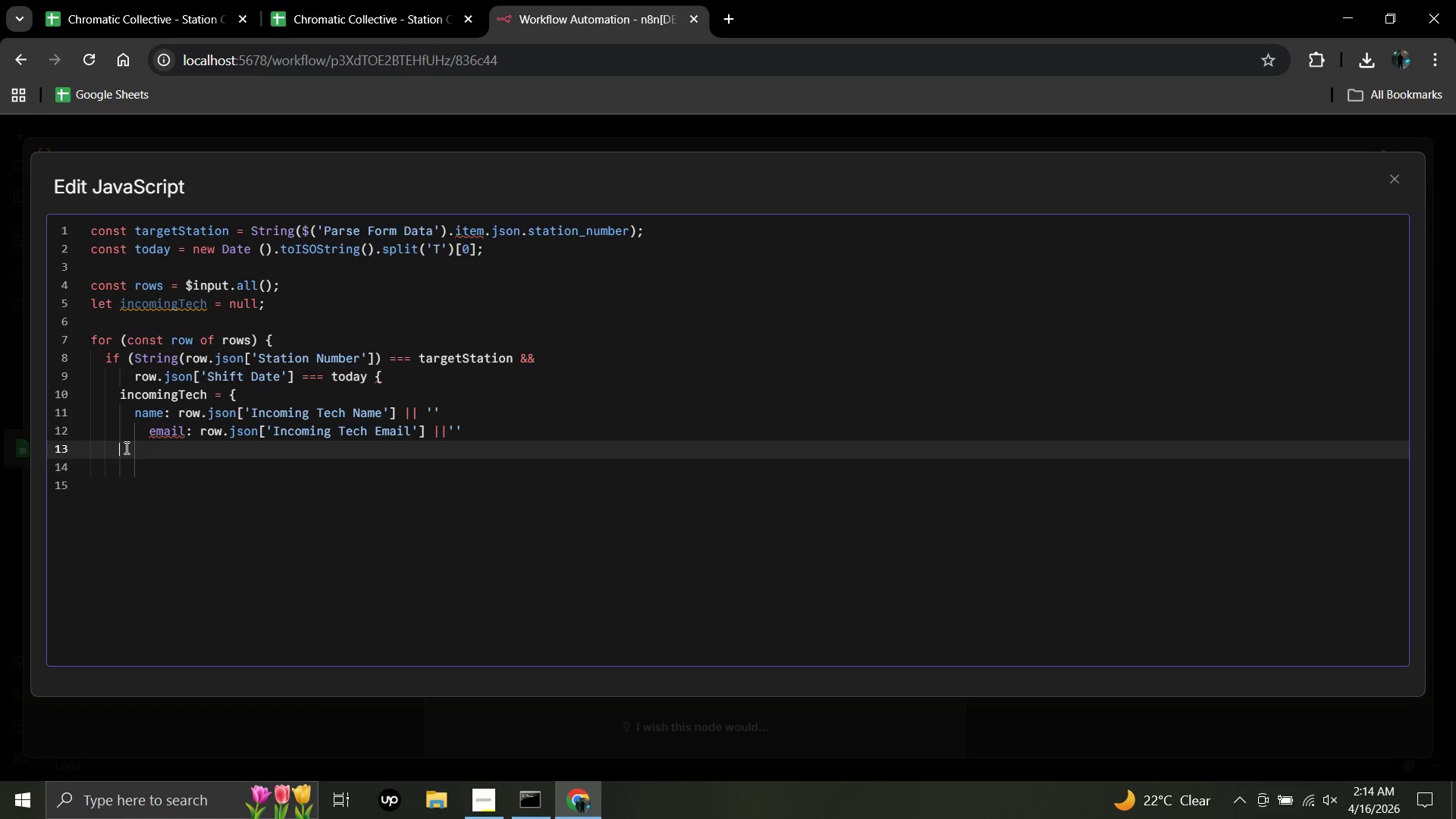 
key(Shift+ShiftRight)
 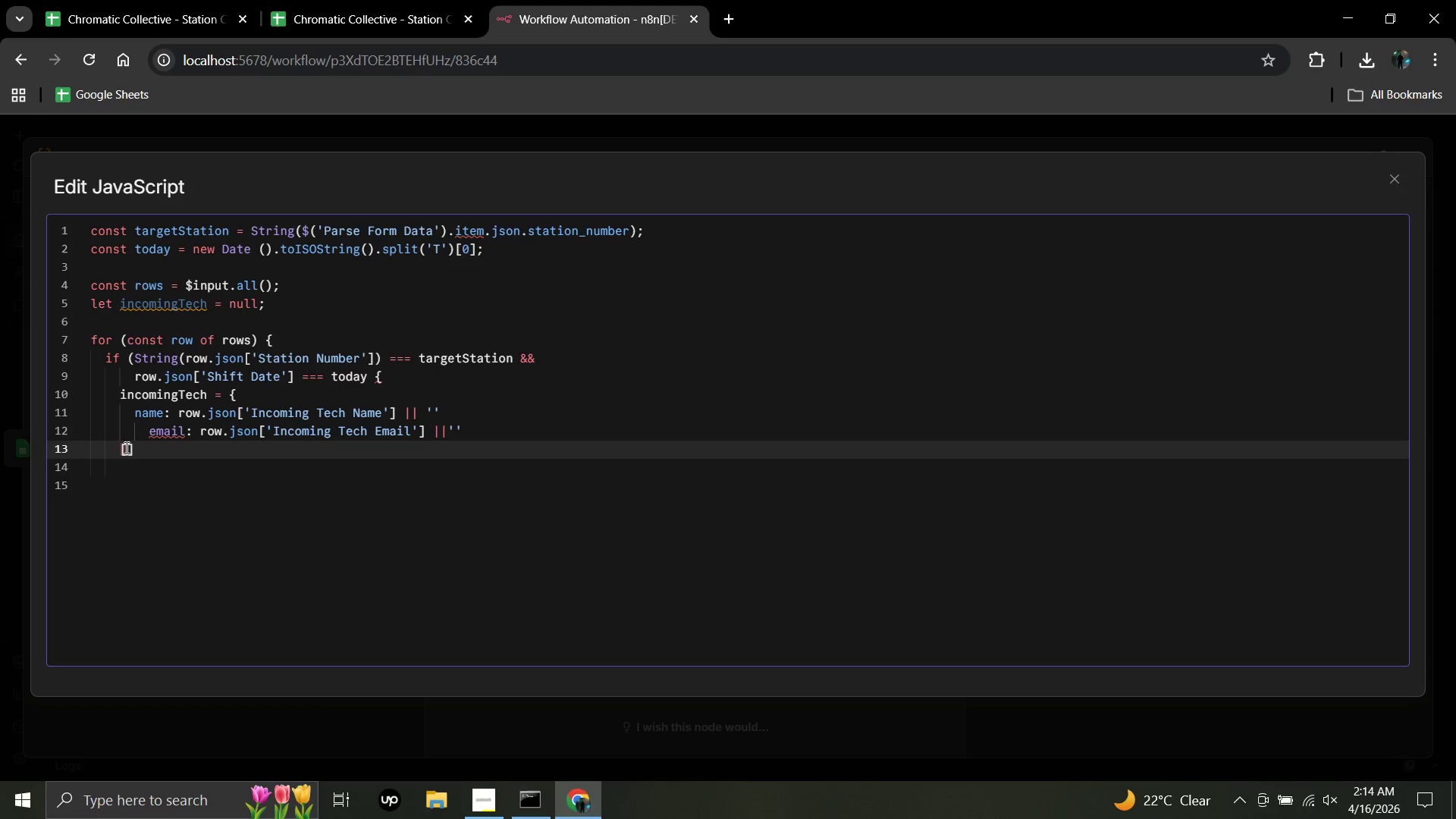 
key(BracketLeft)
 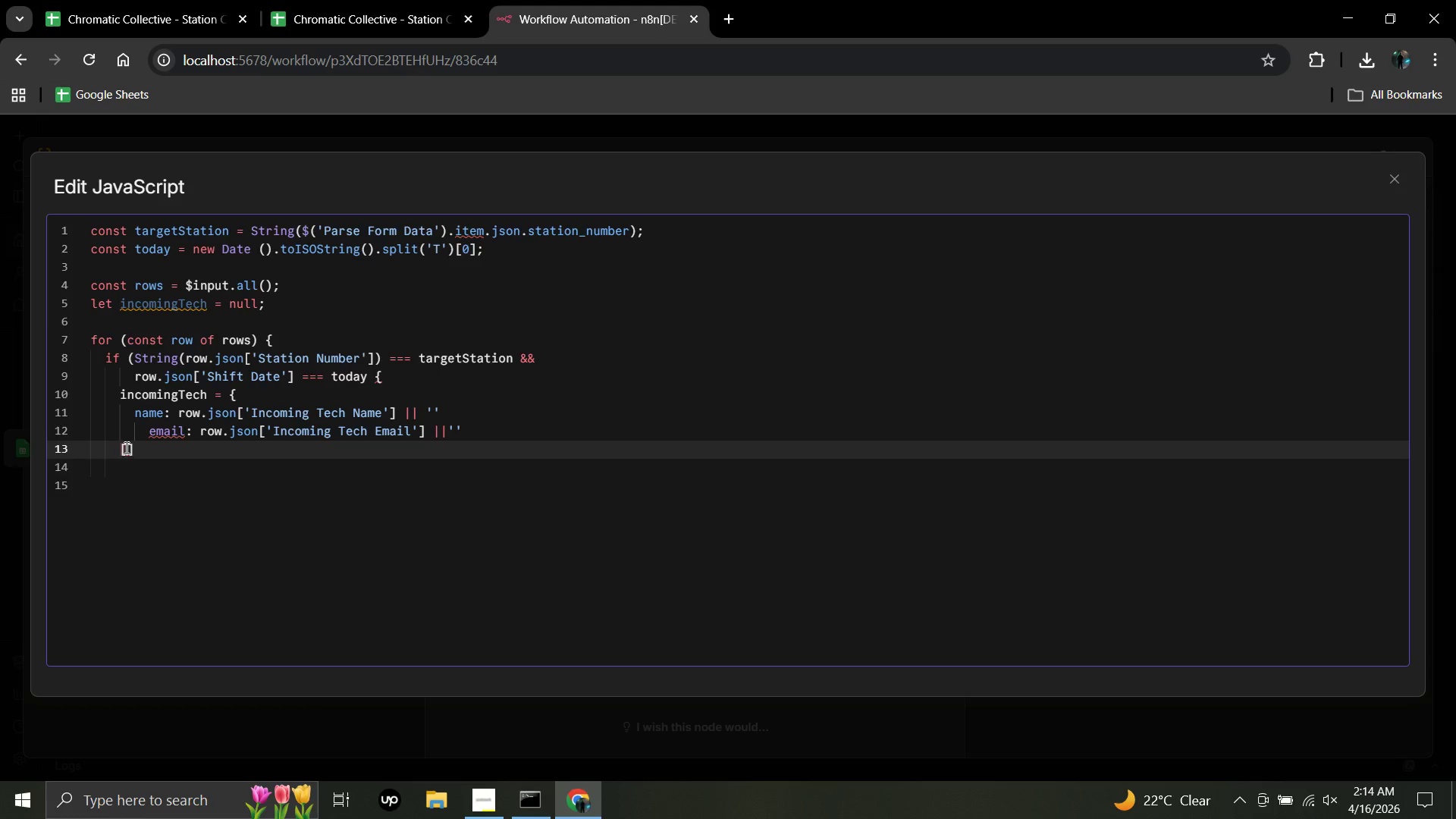 
key(Backspace)
 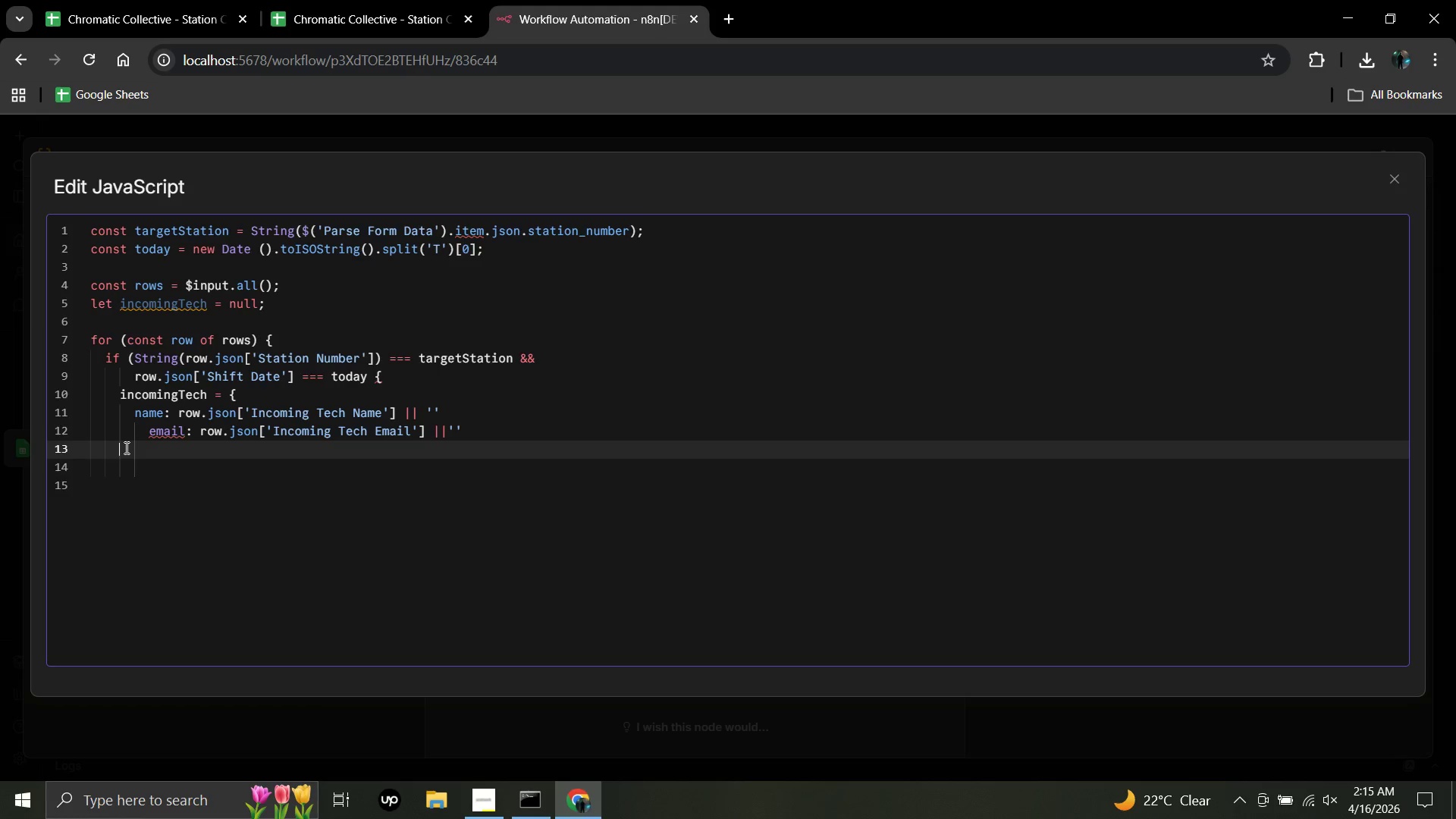 
key(BracketLeft)
 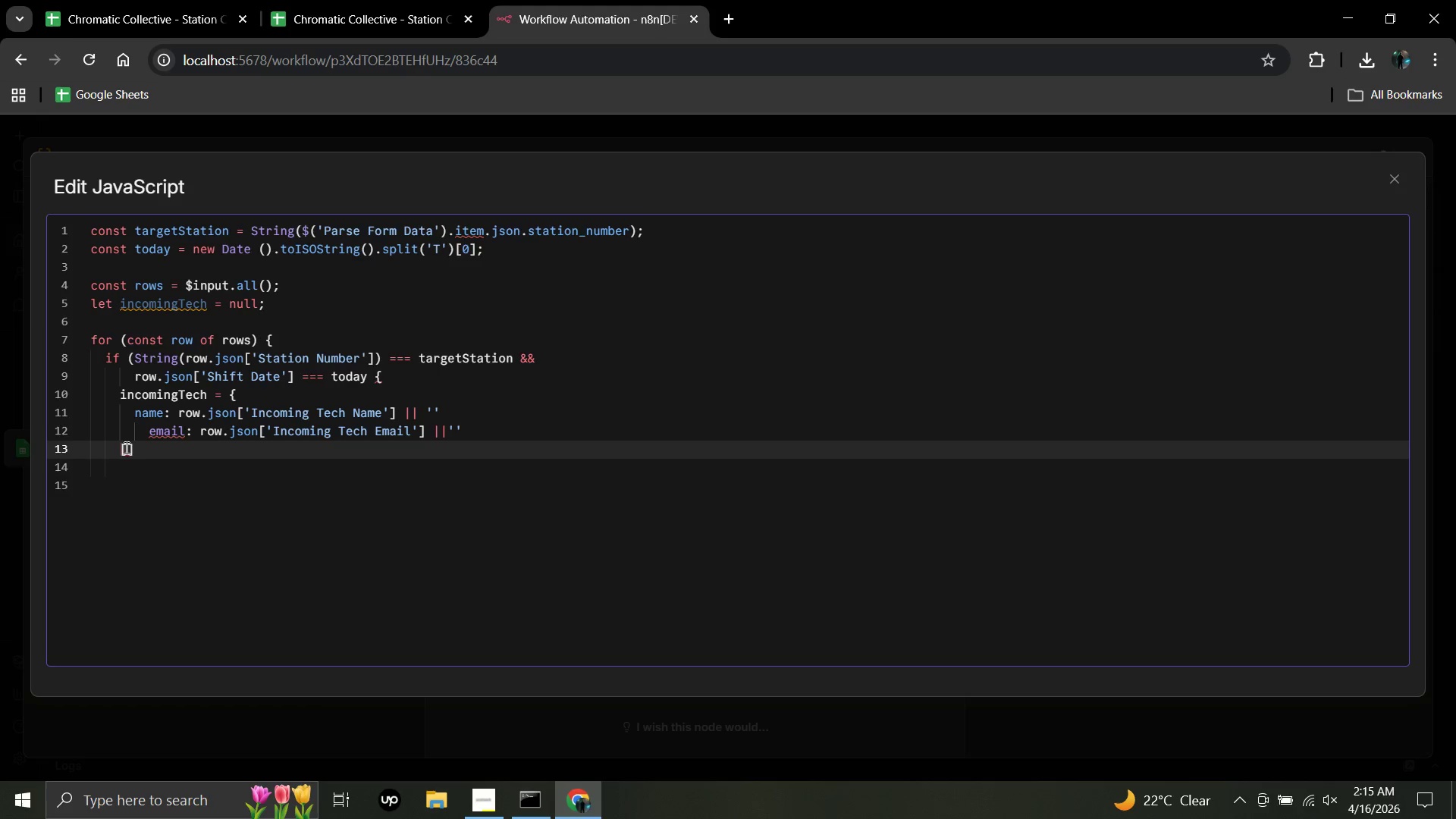 
key(Backspace)
 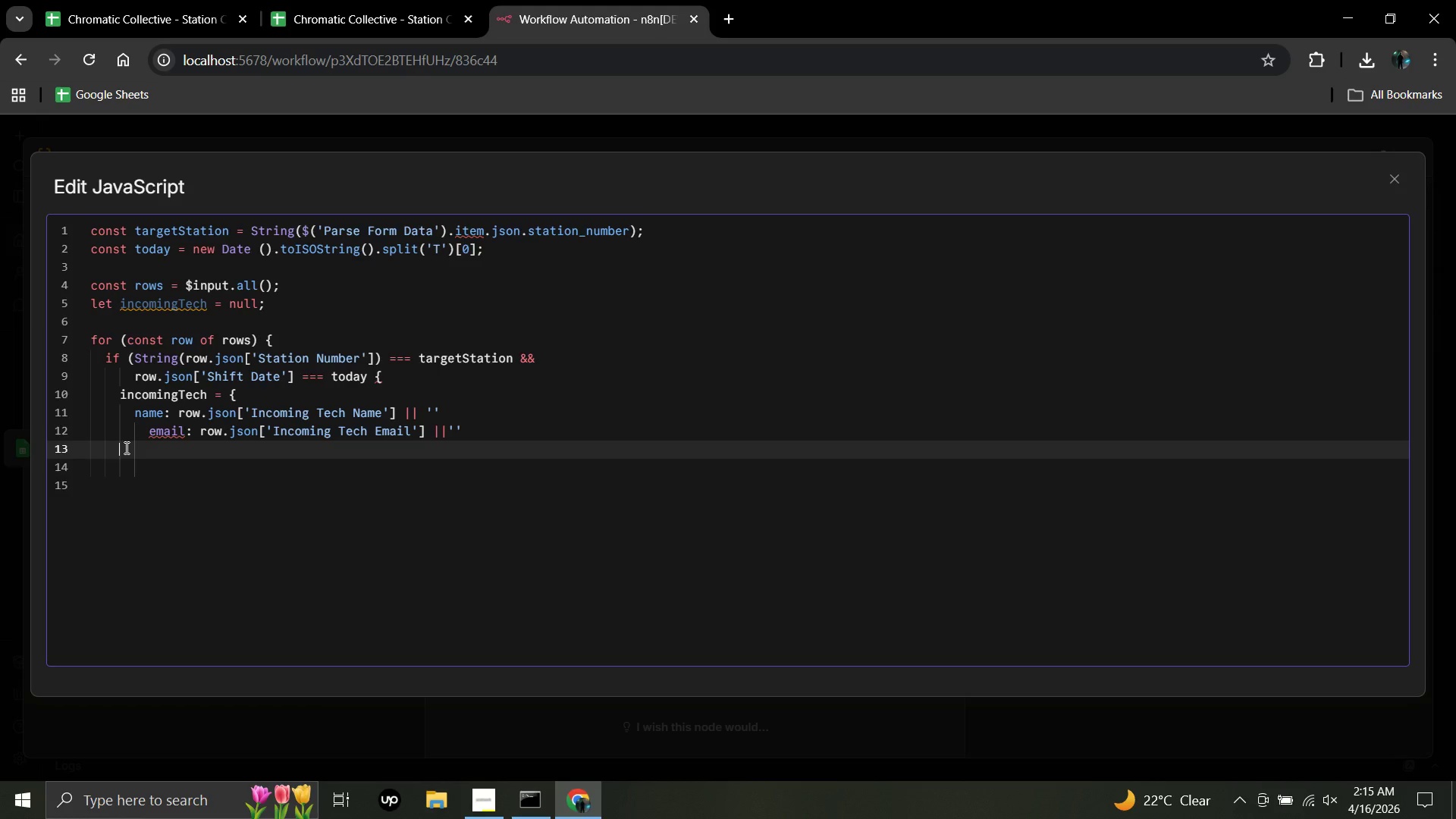 
key(Shift+BracketLeft)
 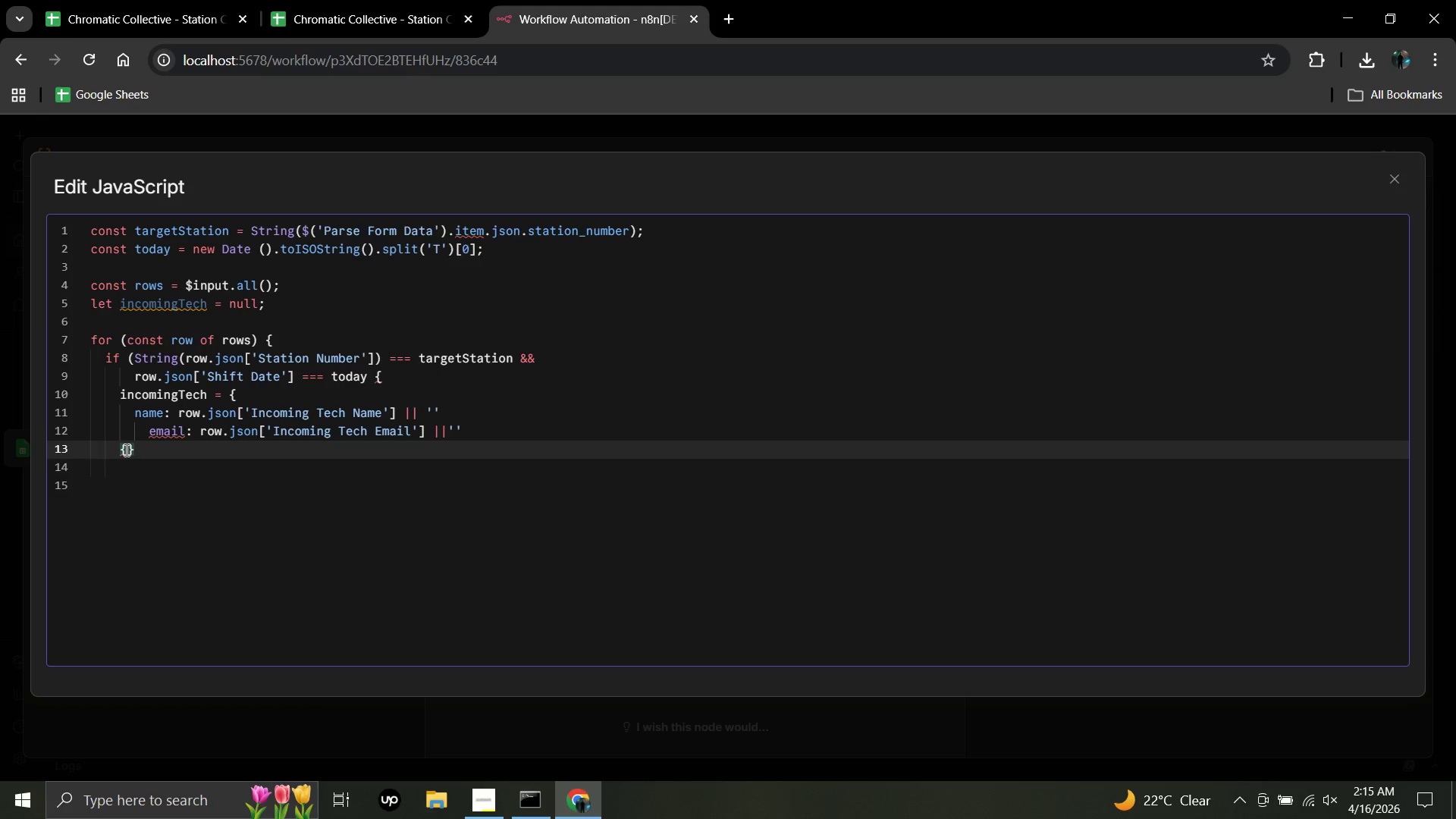 
left_click([125, 450])
 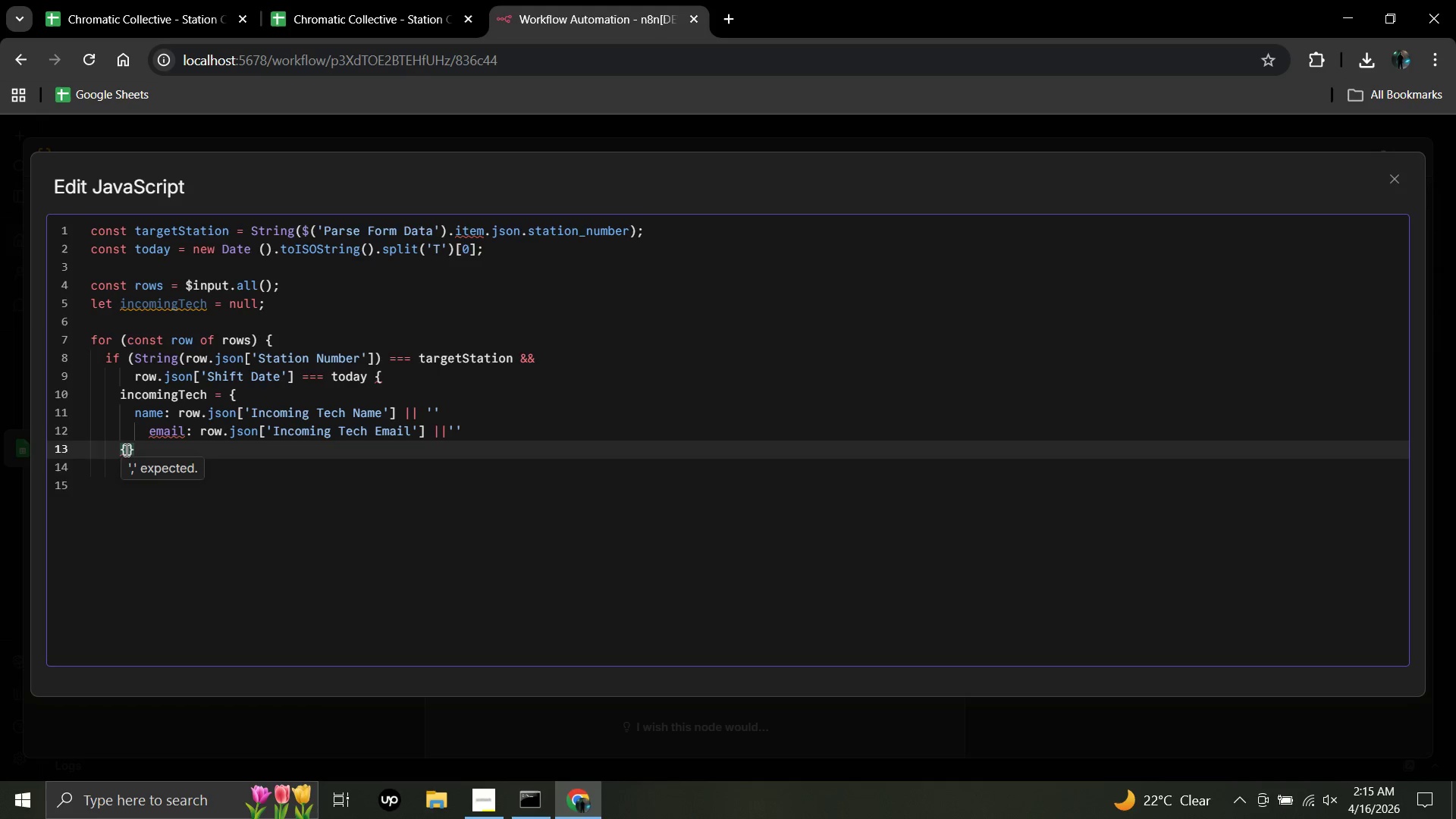 
key(Backspace)
 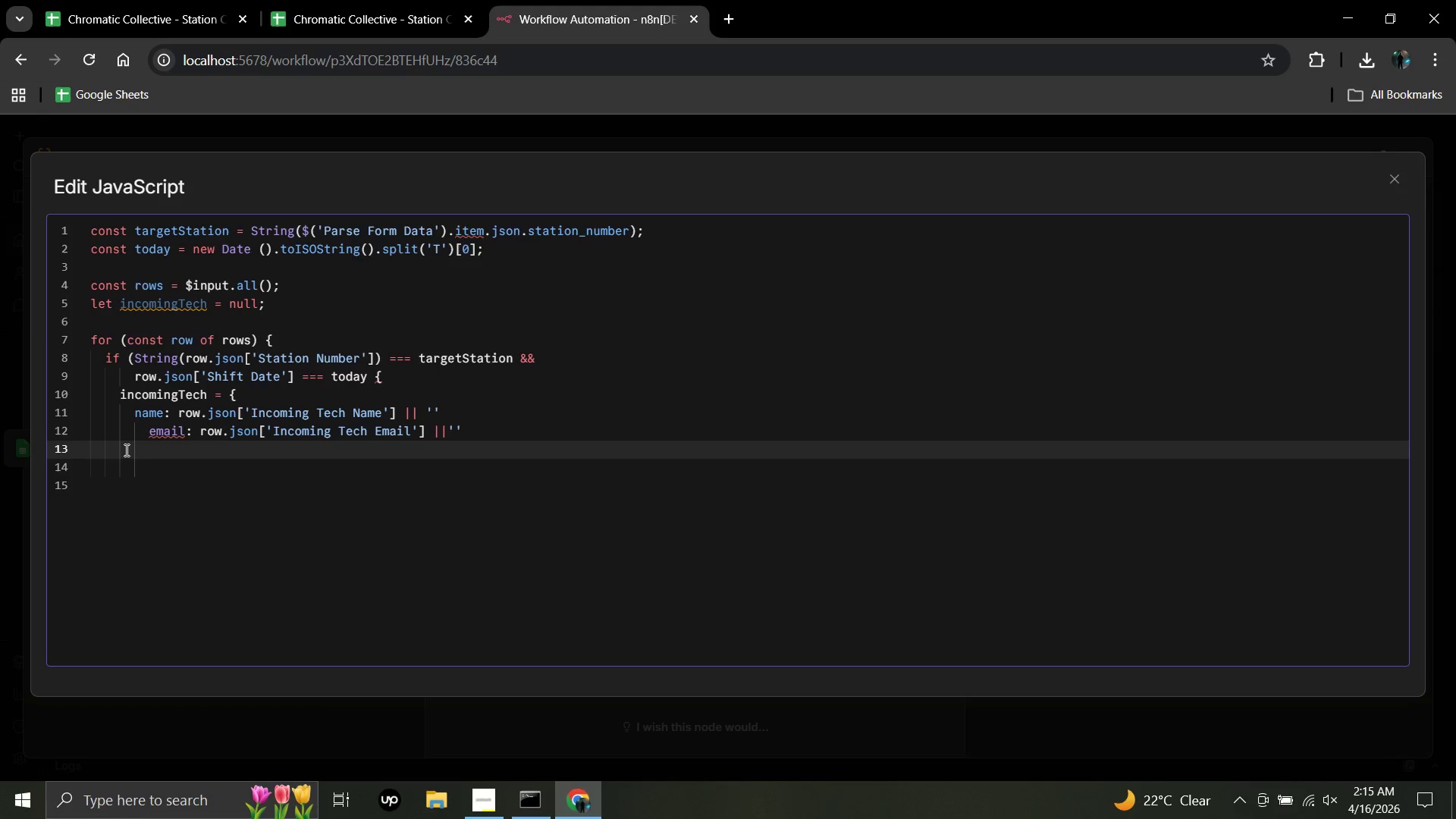 
wait(8.5)
 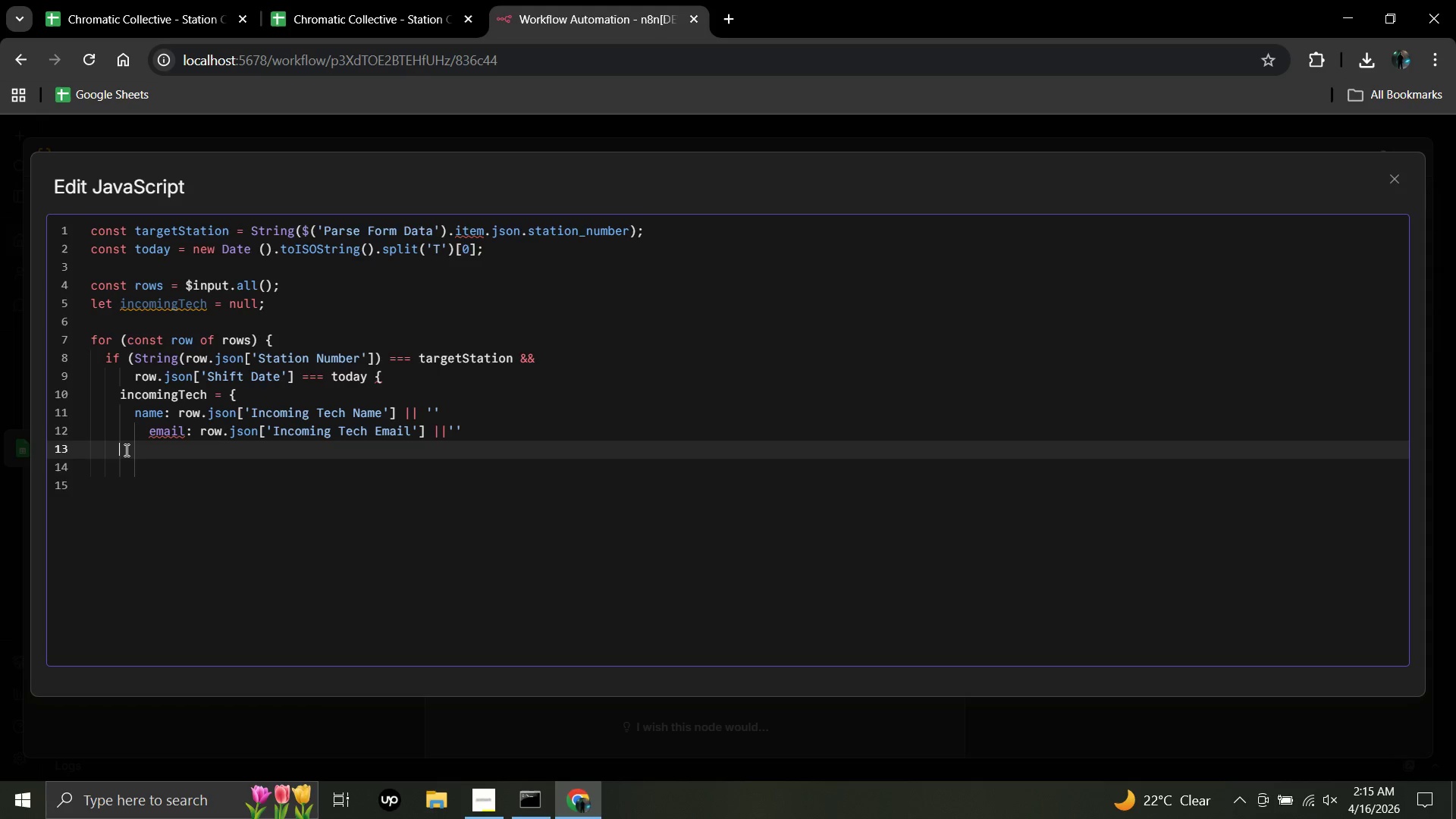 
key(Shift+BracketRight)
 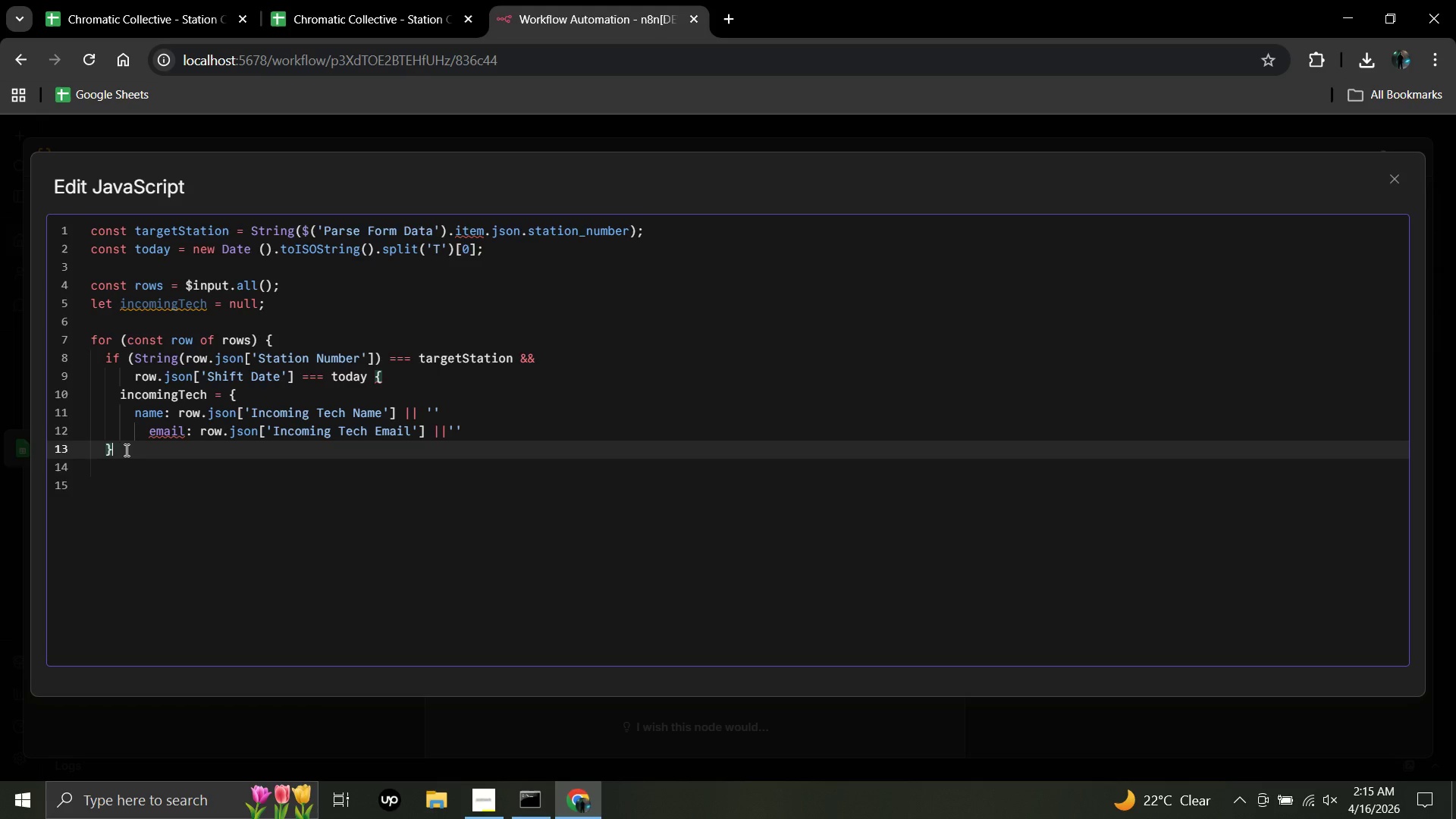 
wait(6.95)
 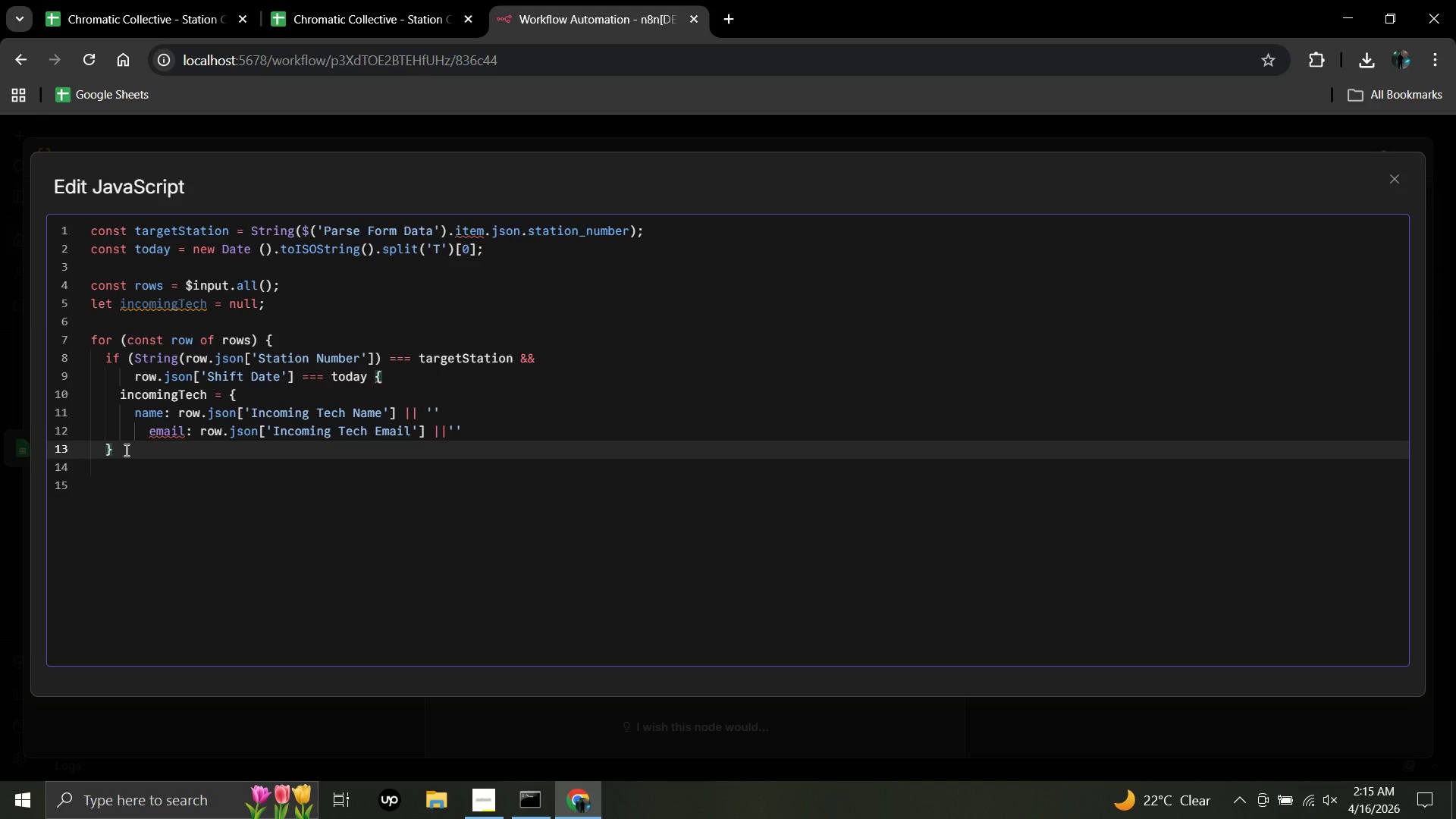 
key(Quote)
 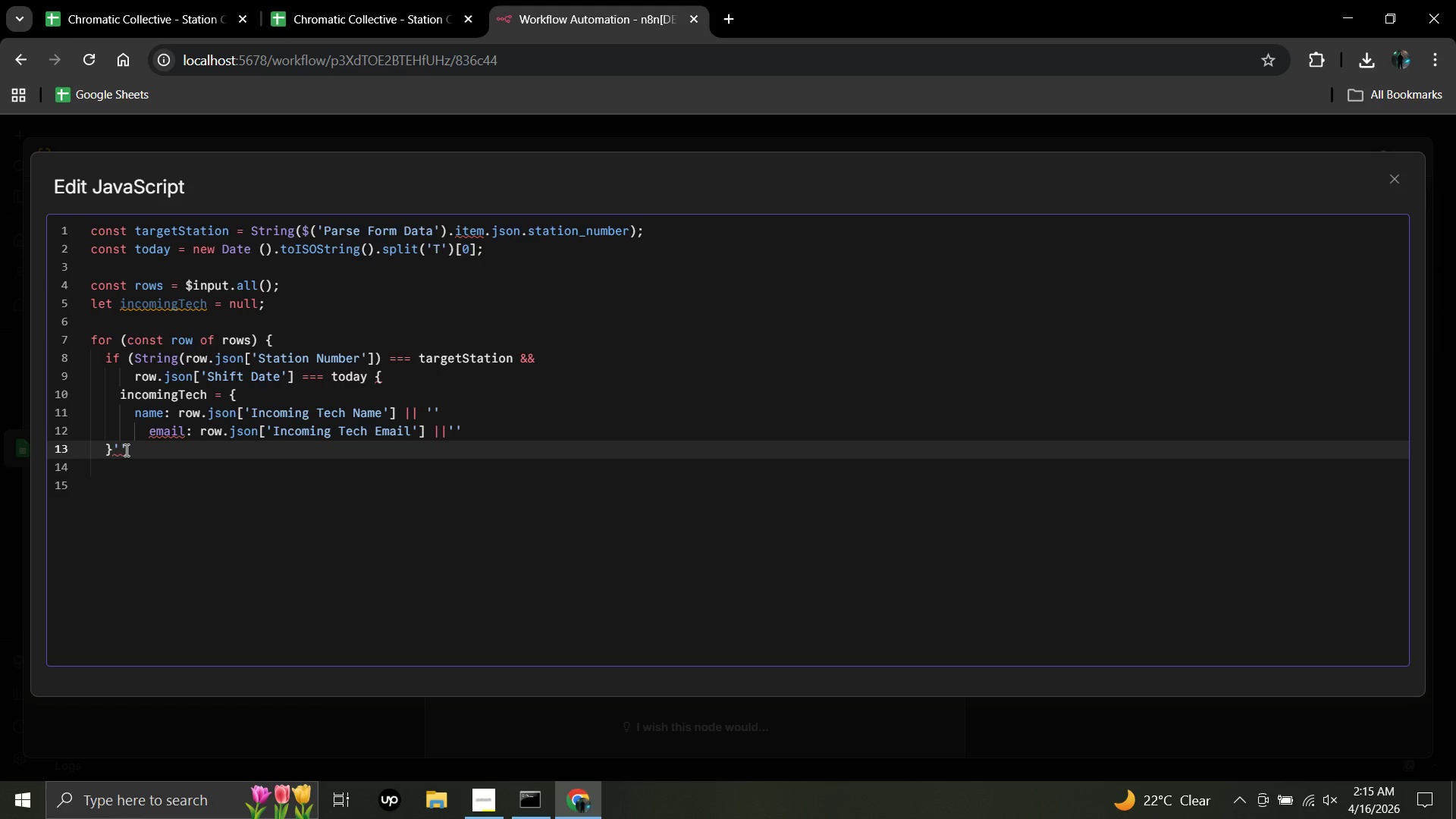 
key(Backspace)
 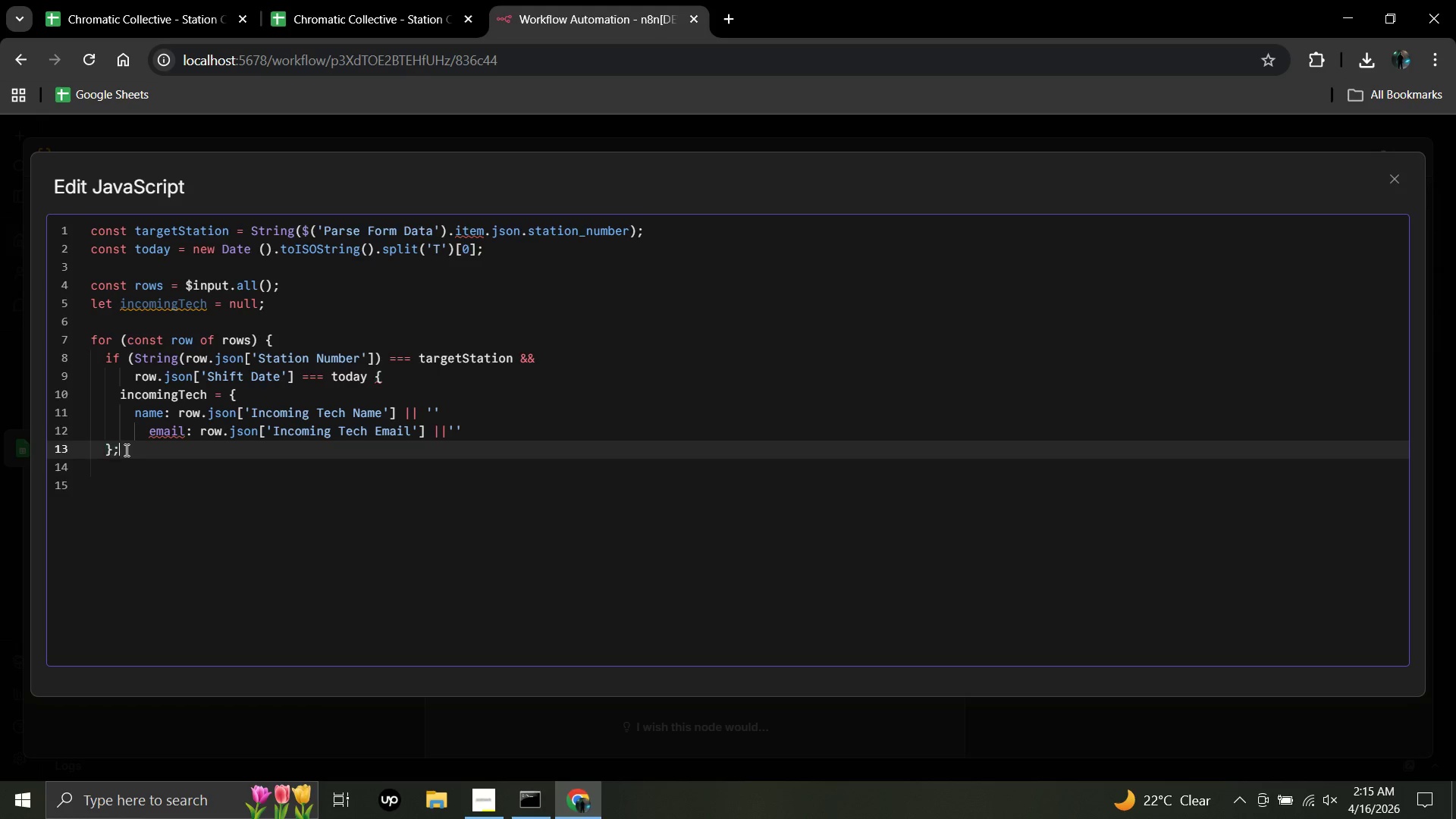 
key(Semicolon)
 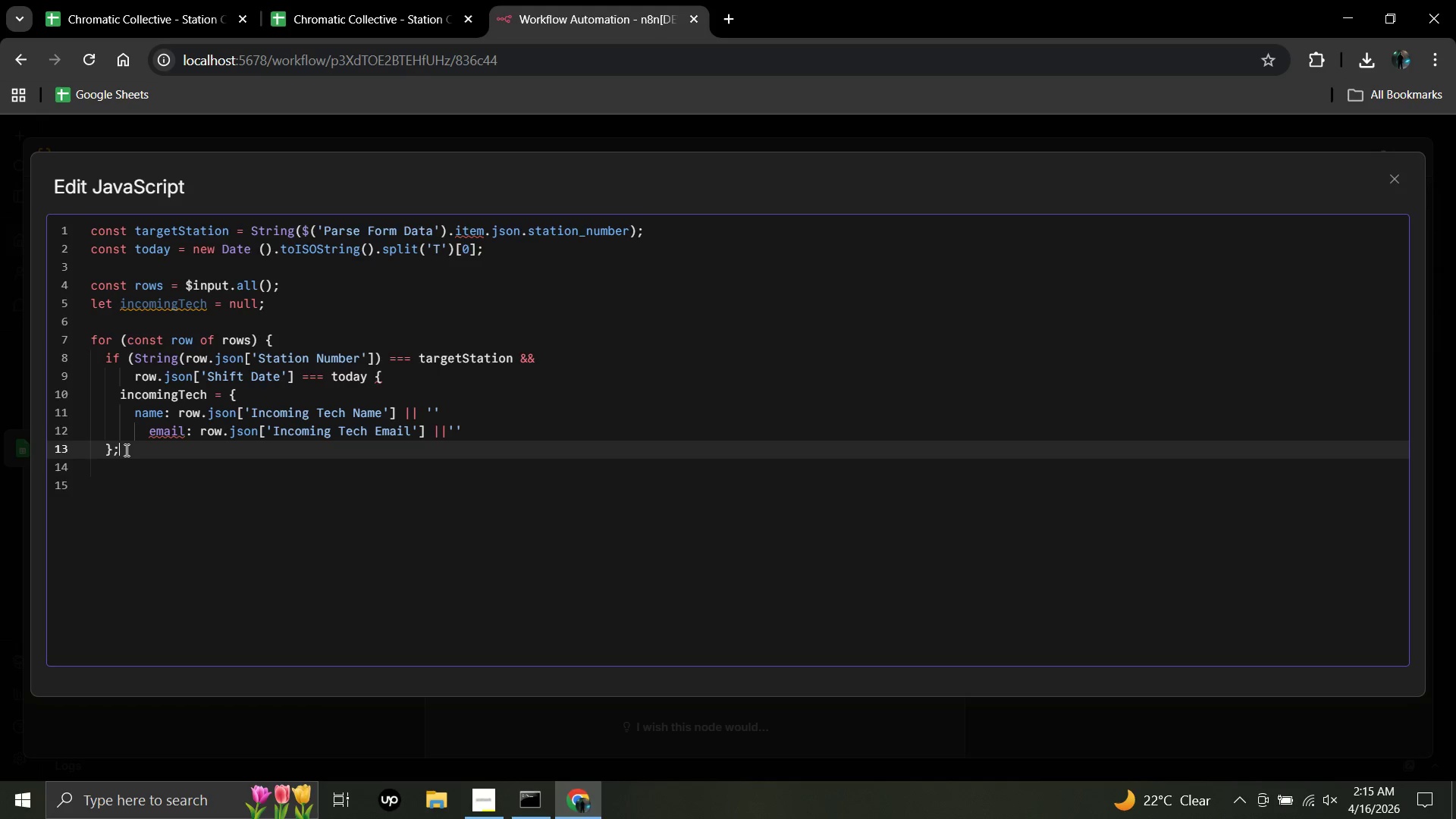 
key(Enter)
 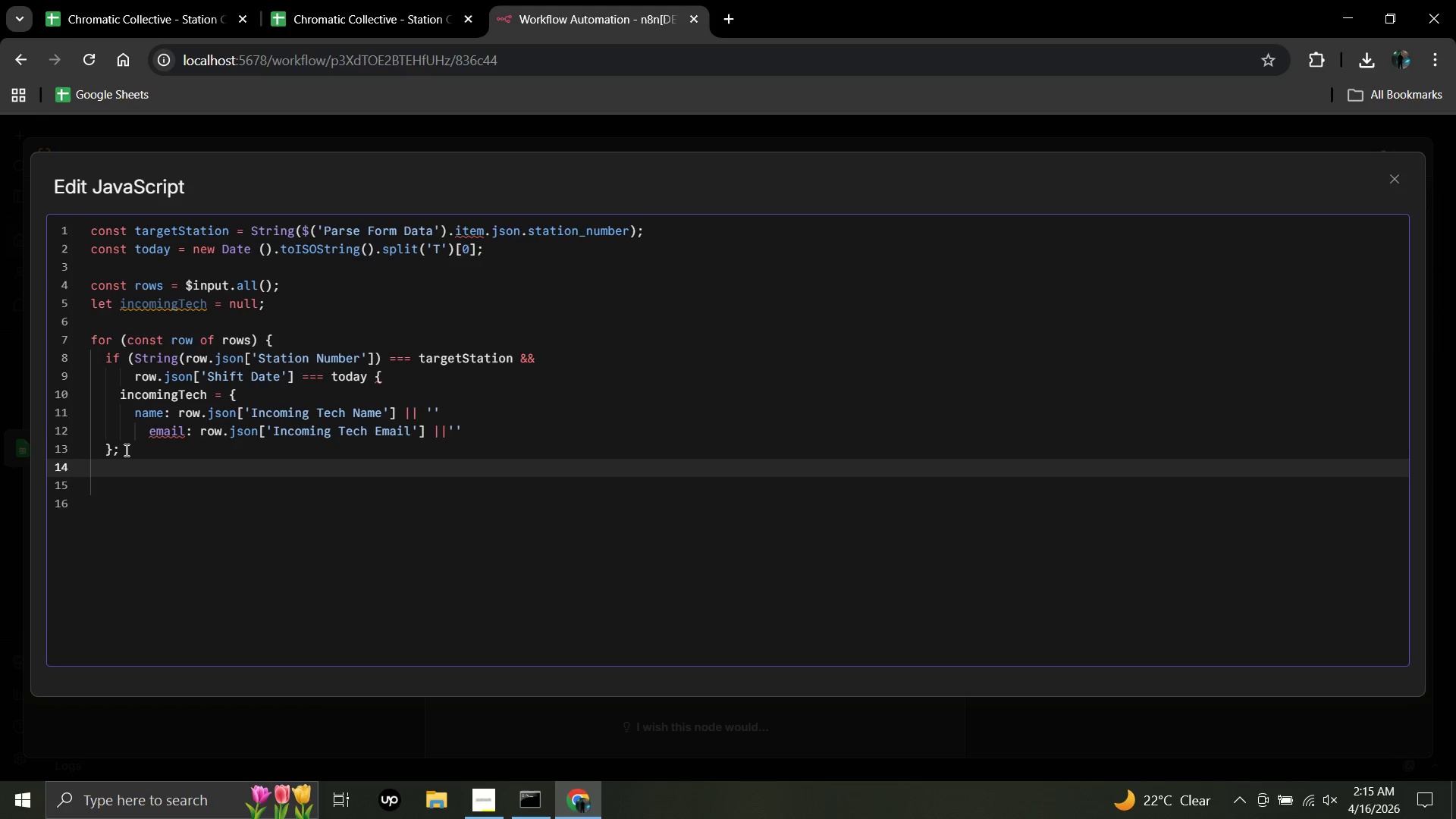 
type(break')
key(Backspace)
type(;)
 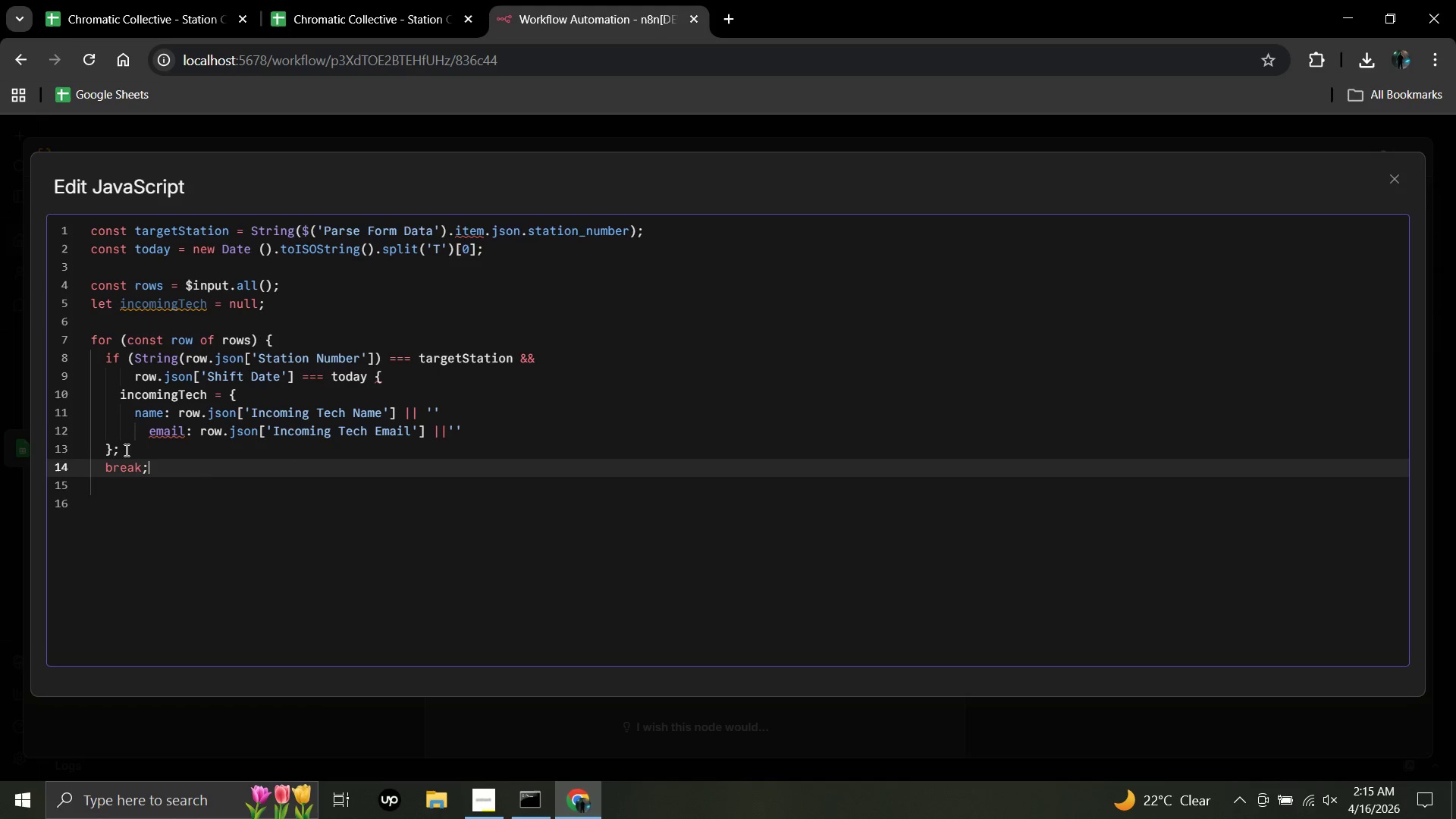 
key(Enter)
 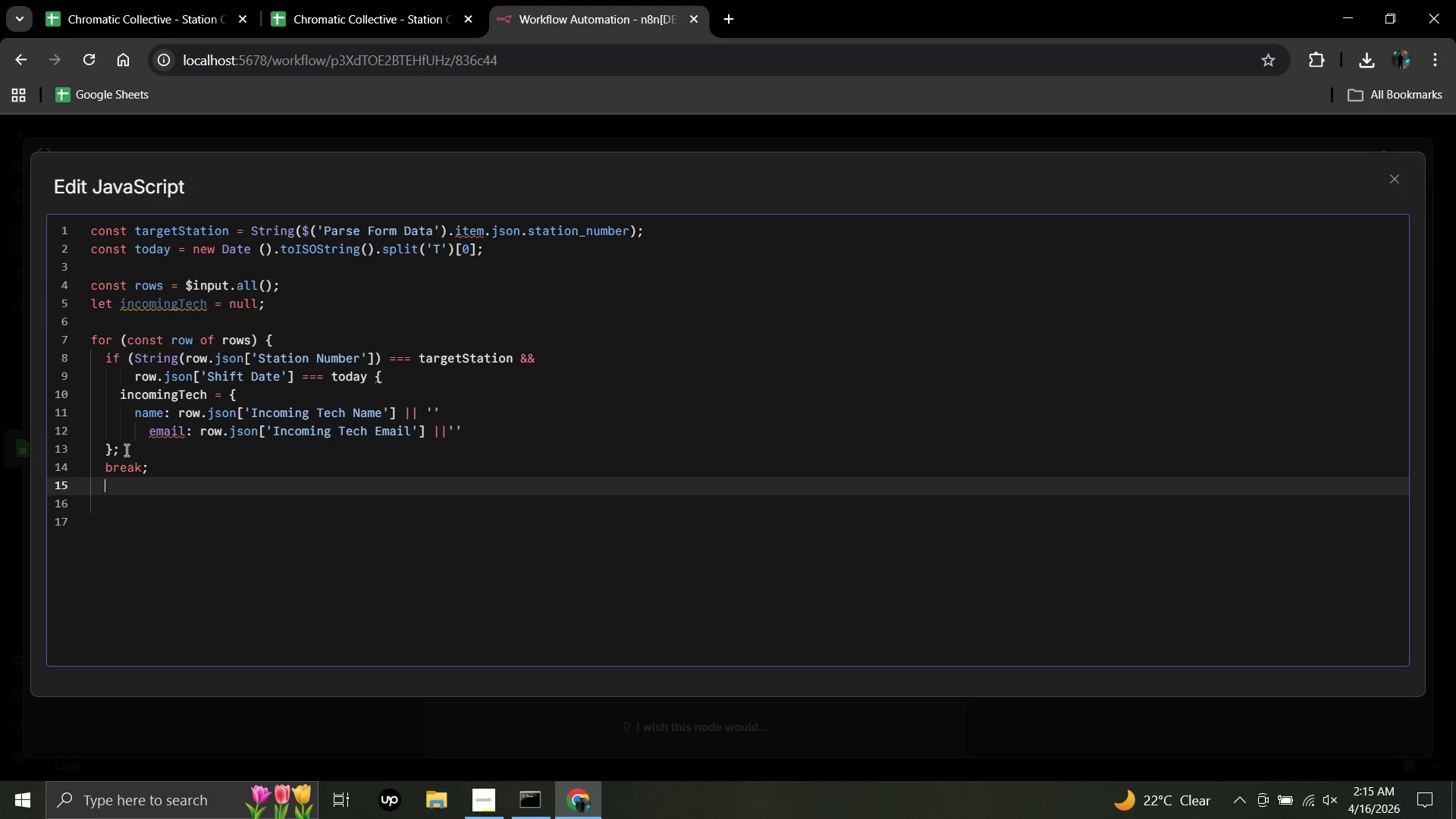 
wait(5.23)
 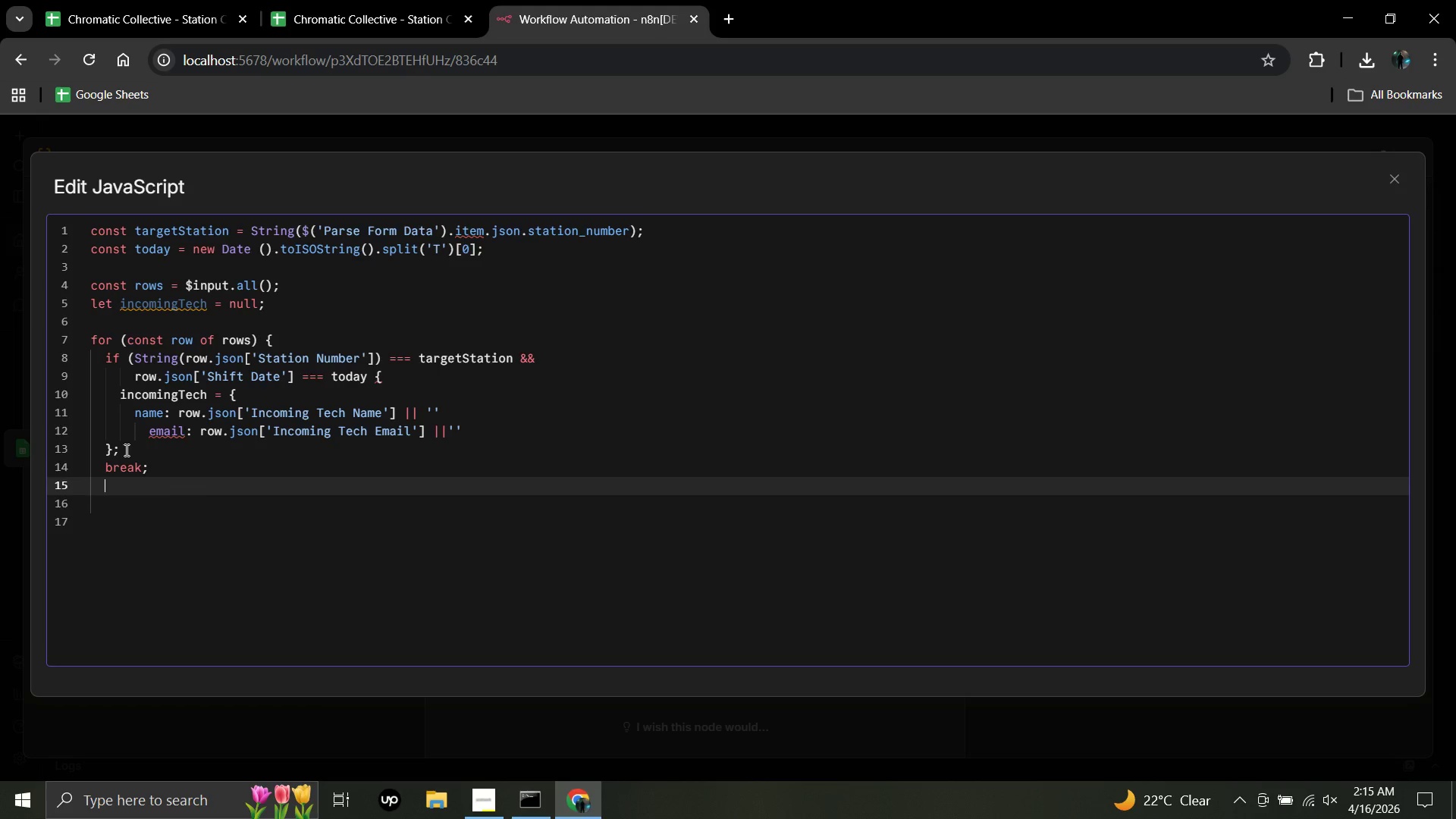 
key(Shift+BracketRight)
 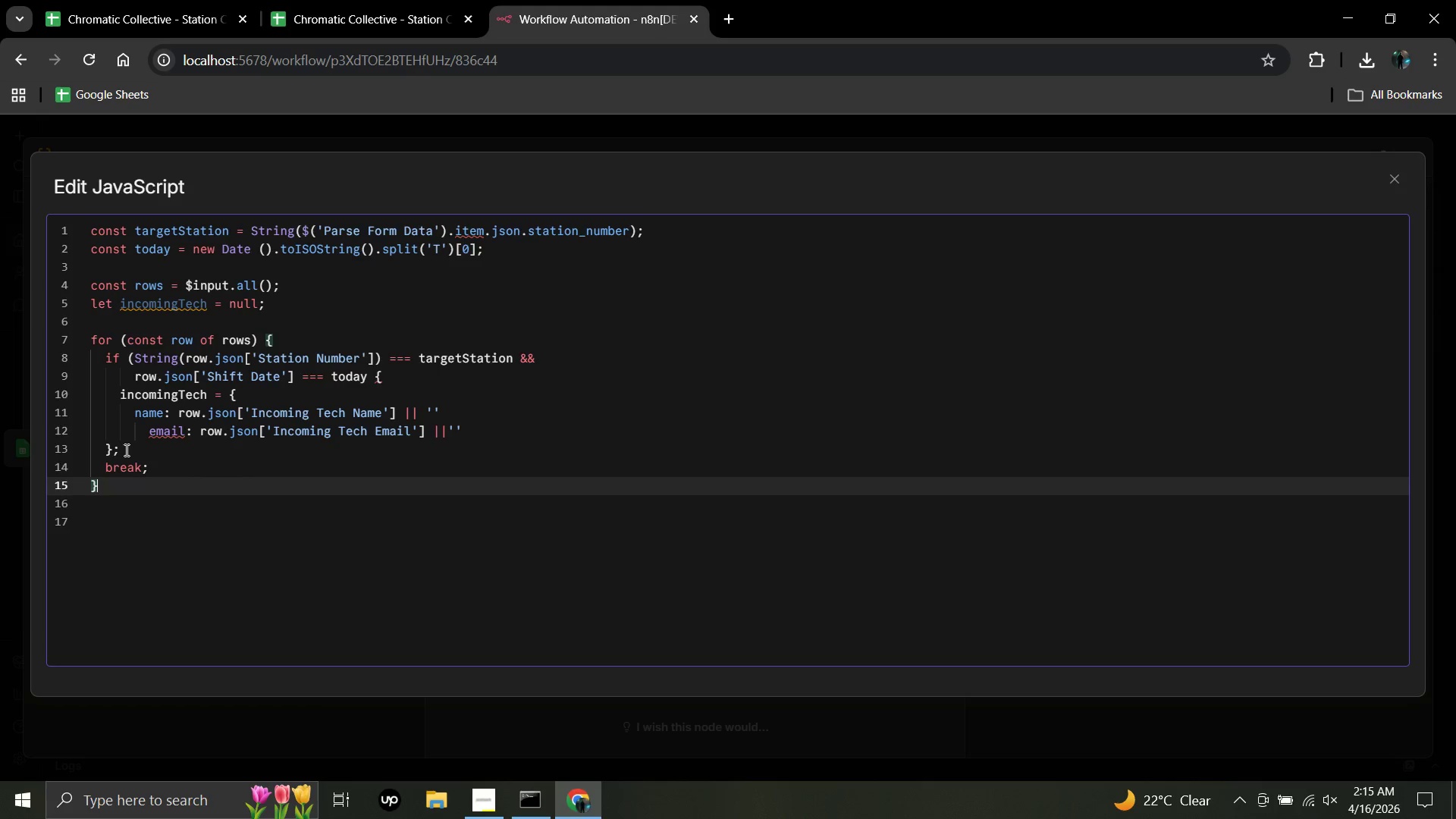 
key(Enter)
 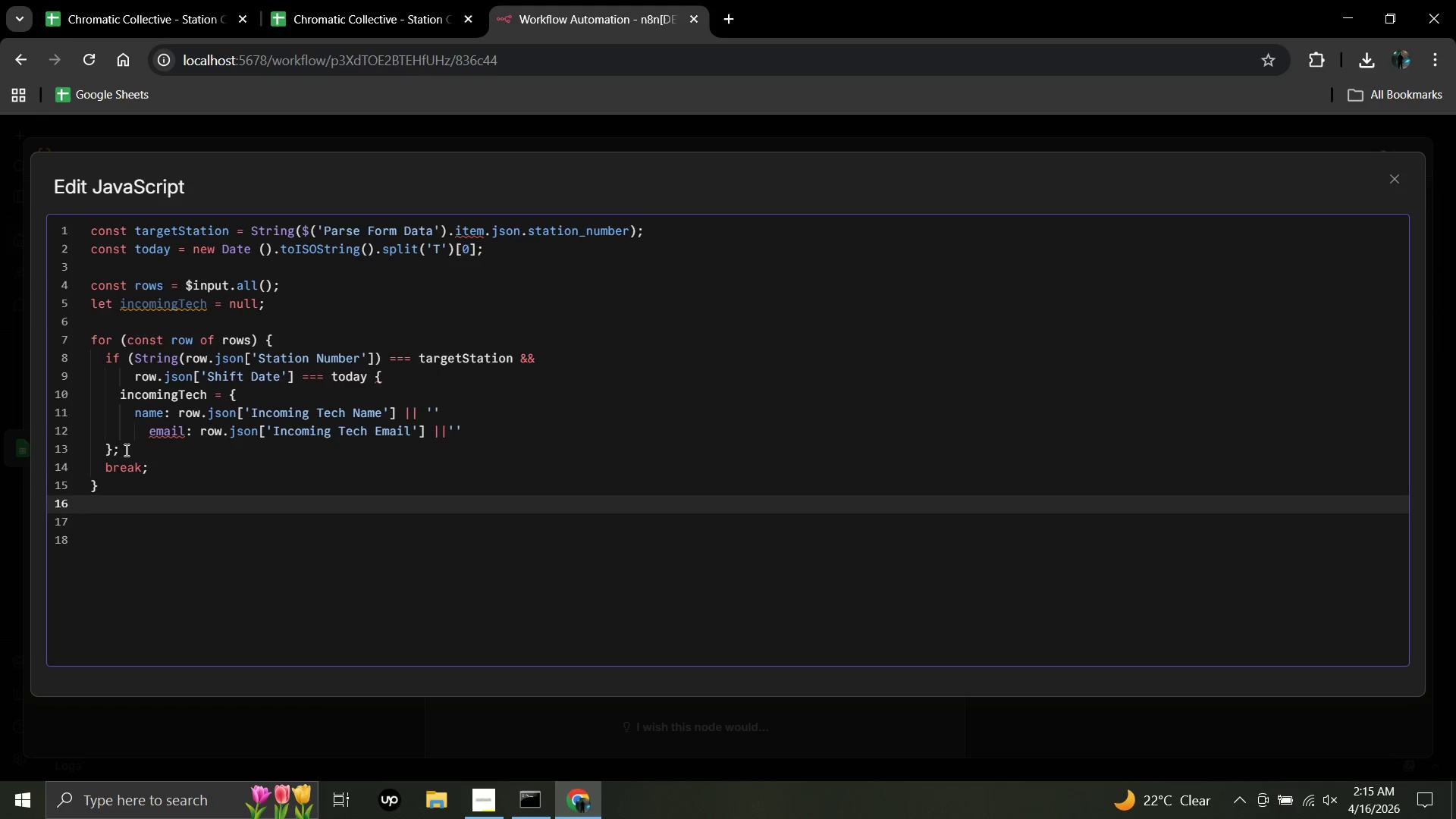 
key(Shift+BracketRight)
 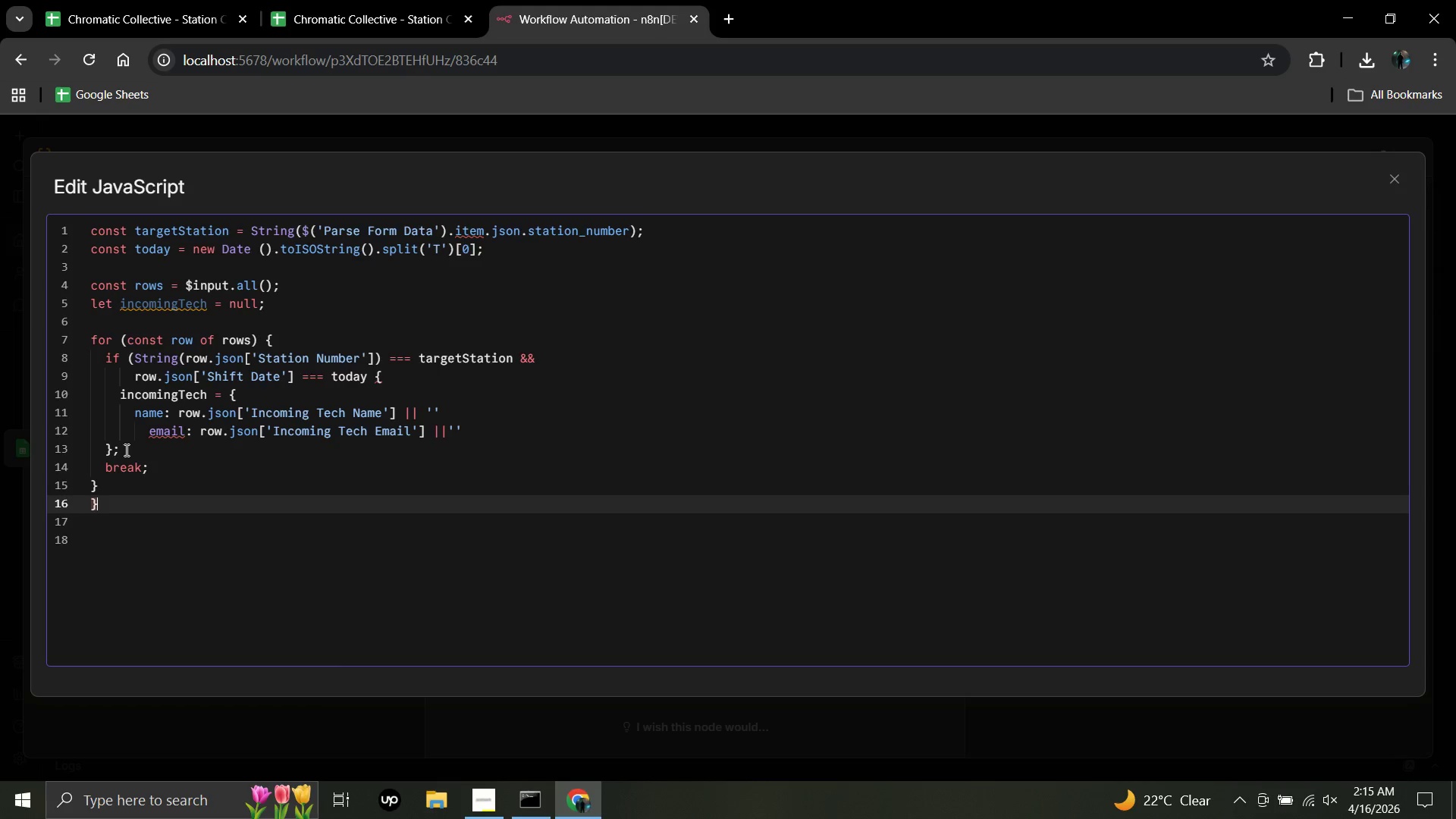 
wait(5.27)
 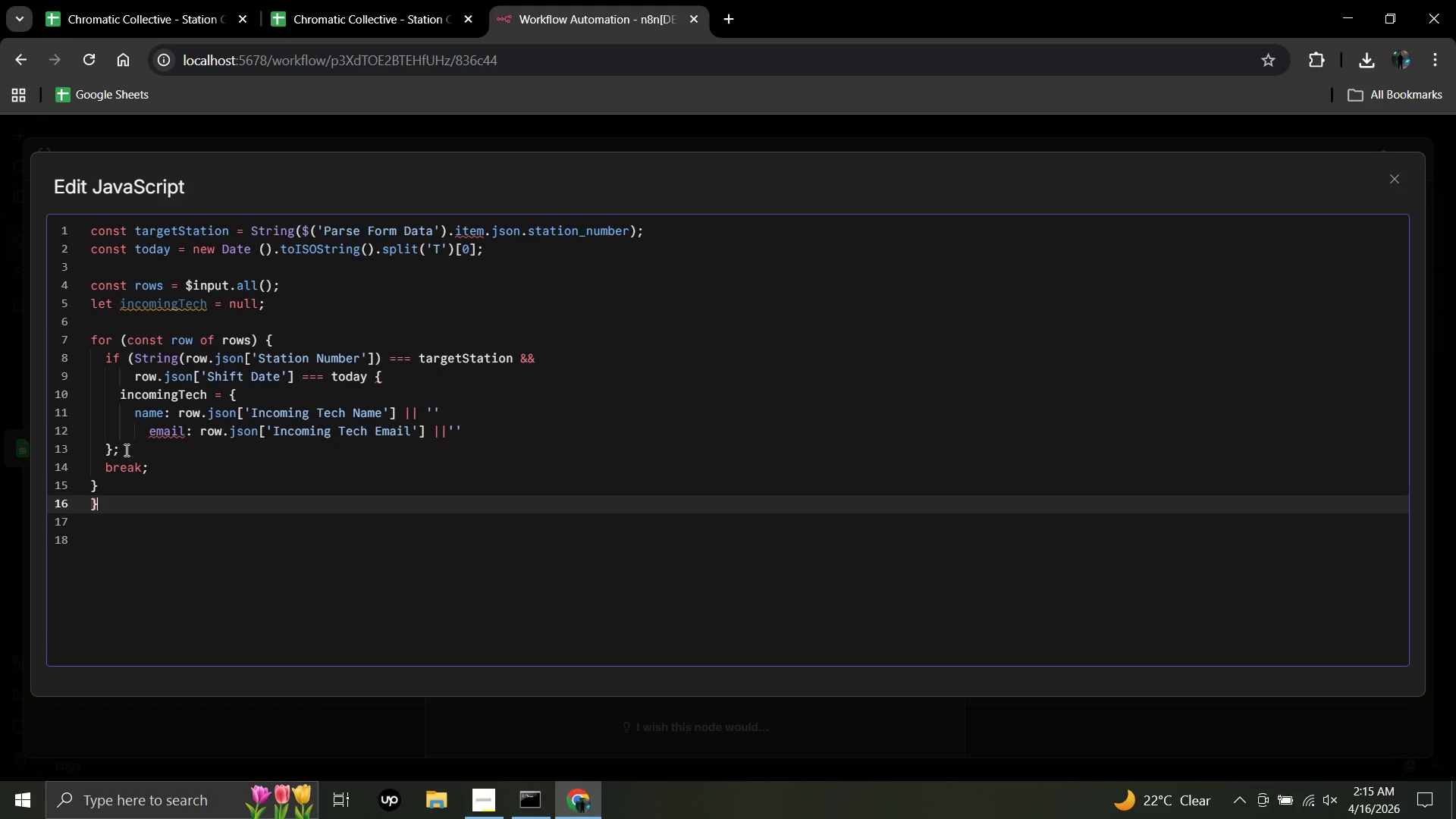 
key(Backspace)
 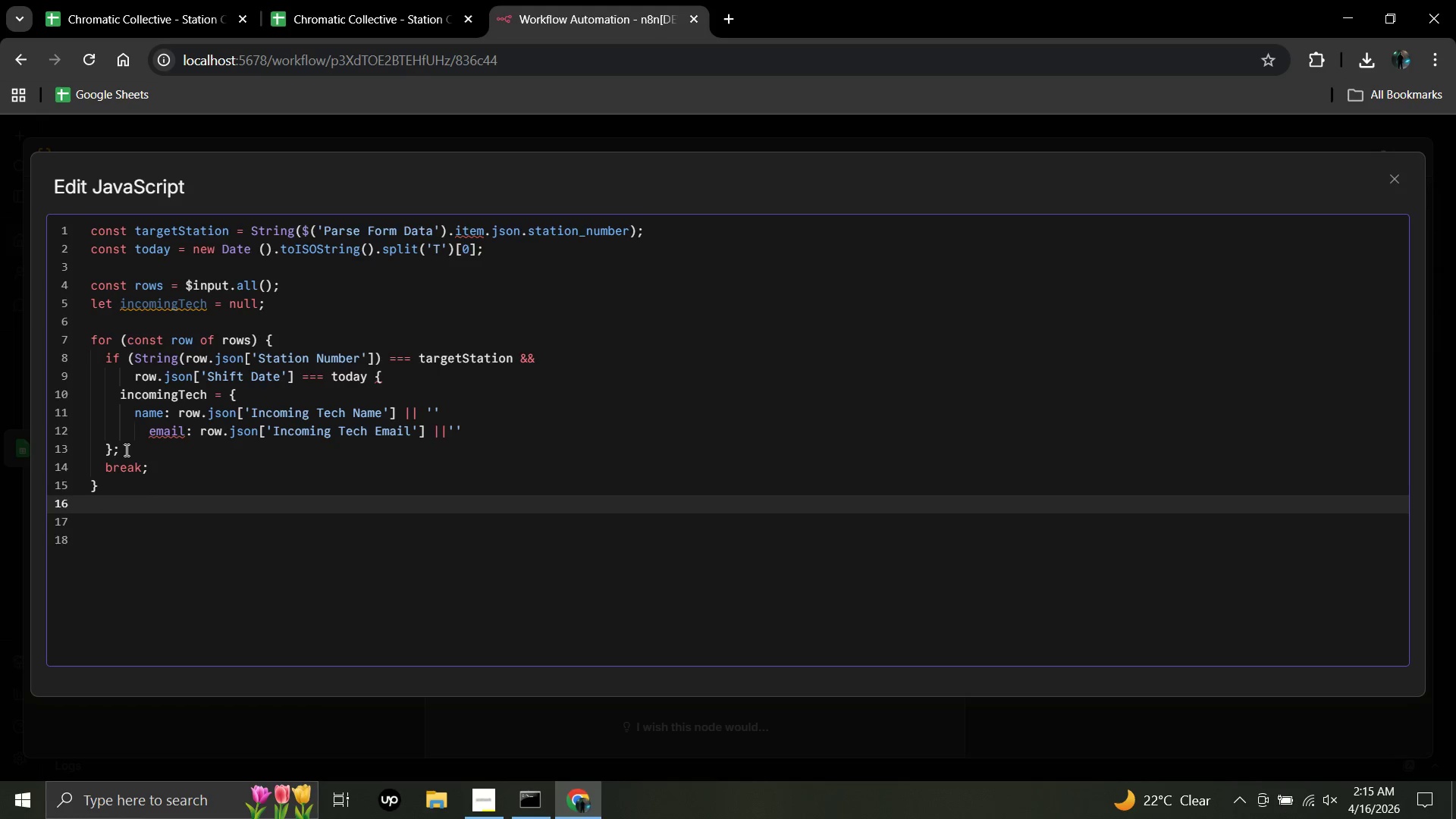 
key(Backspace)
 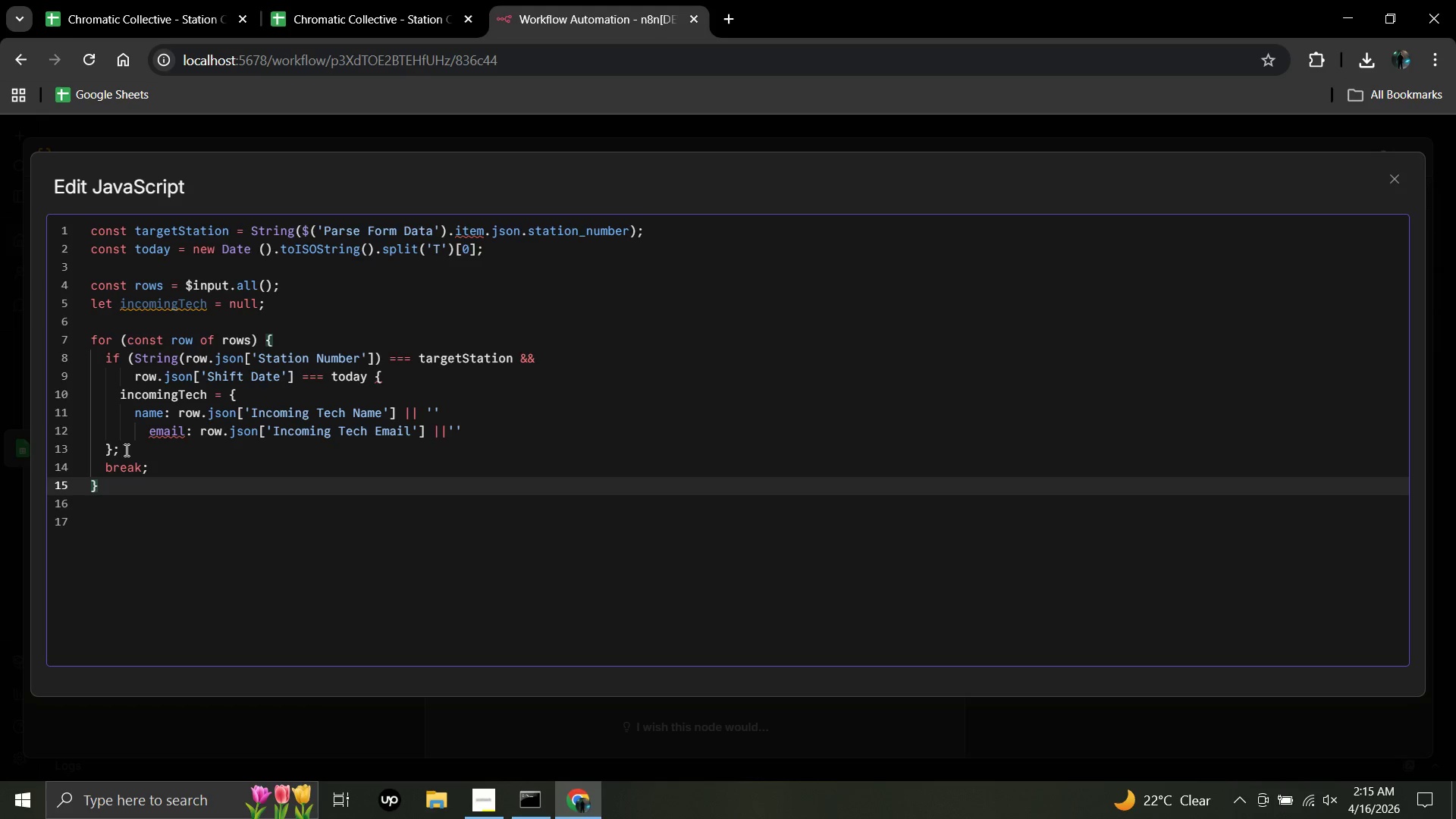 
key(Backspace)
 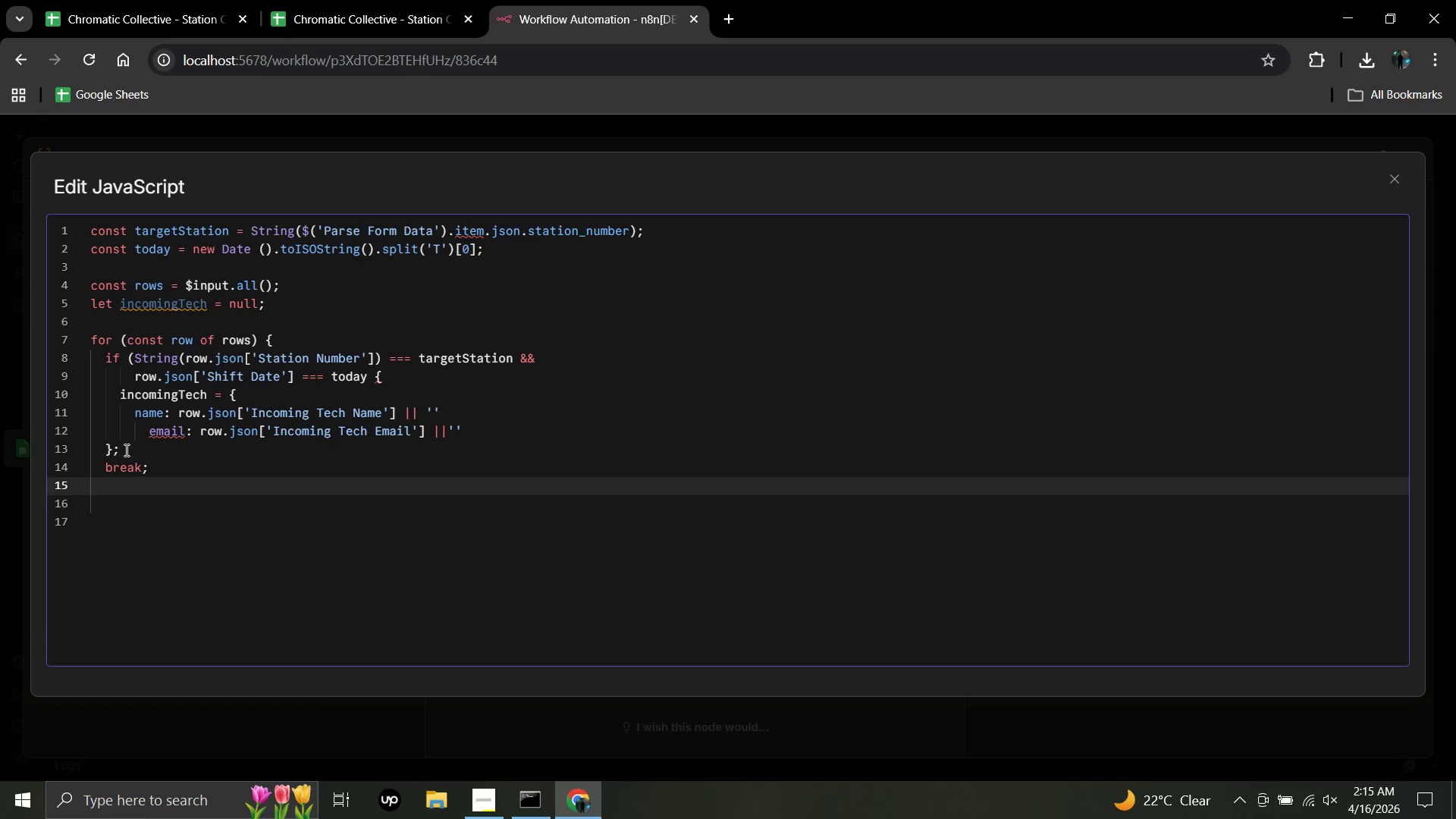 
key(Space)
 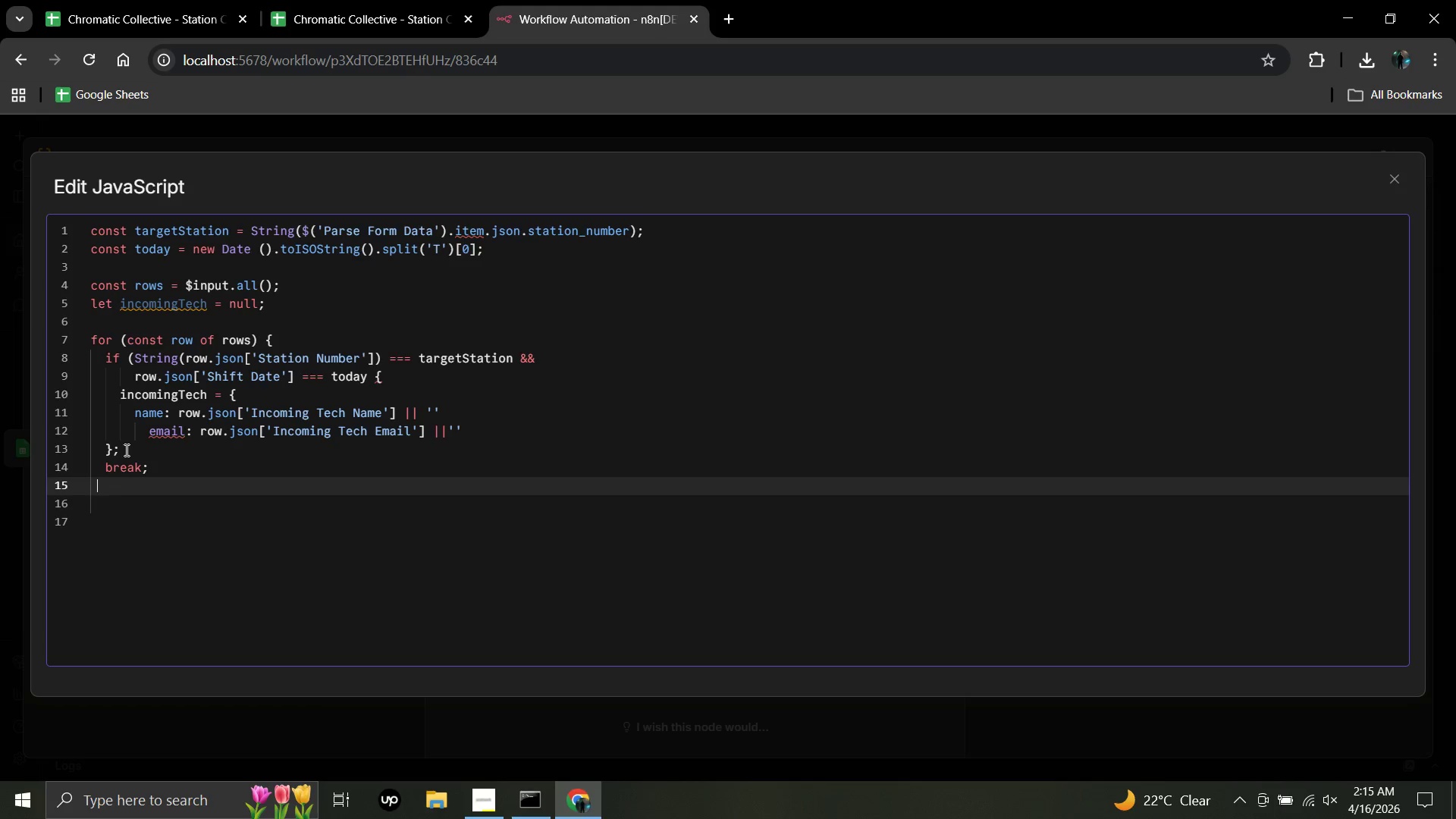 
key(Shift+ShiftRight)
 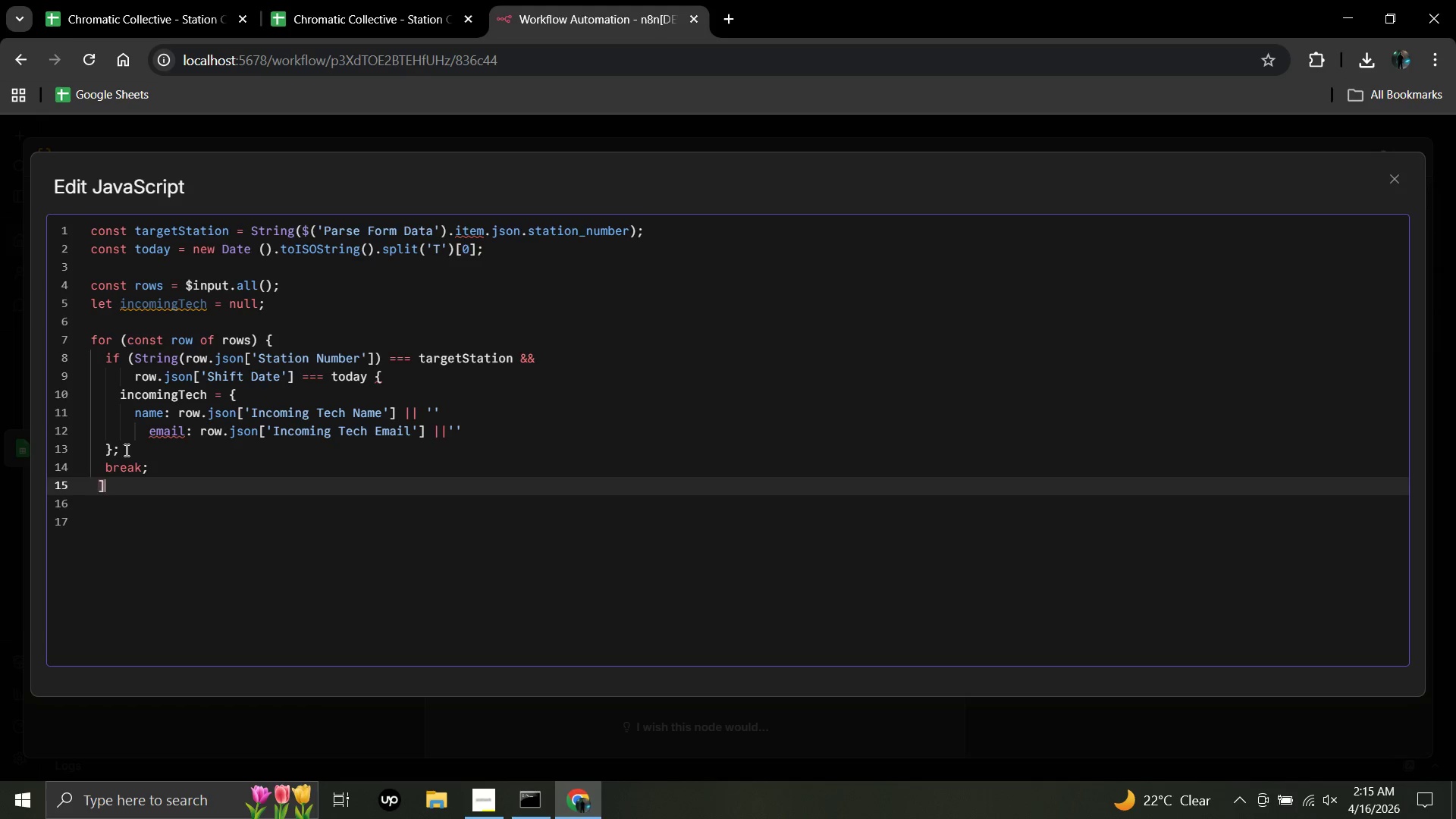 
key(BracketRight)
 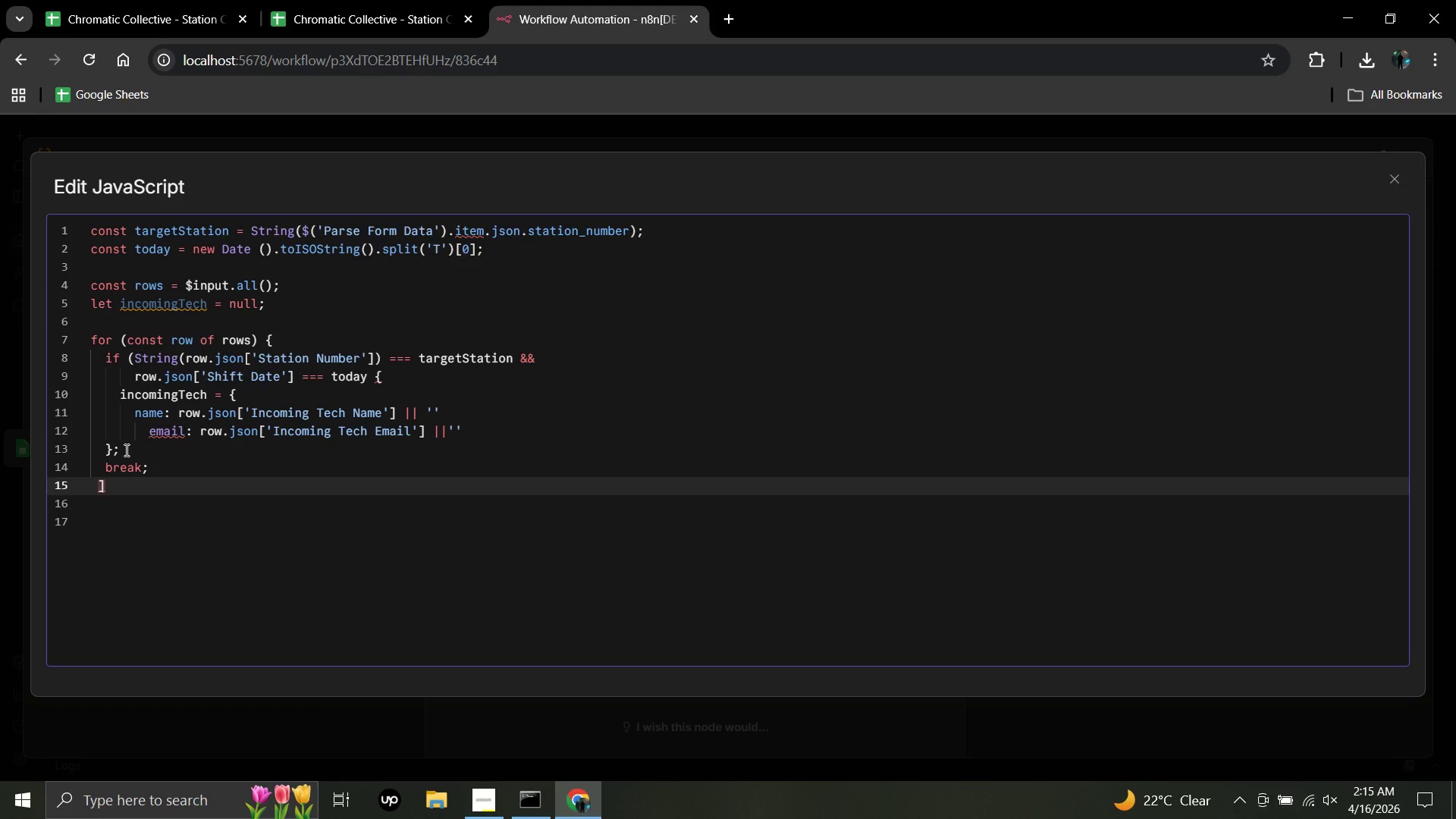 
key(Backspace)
 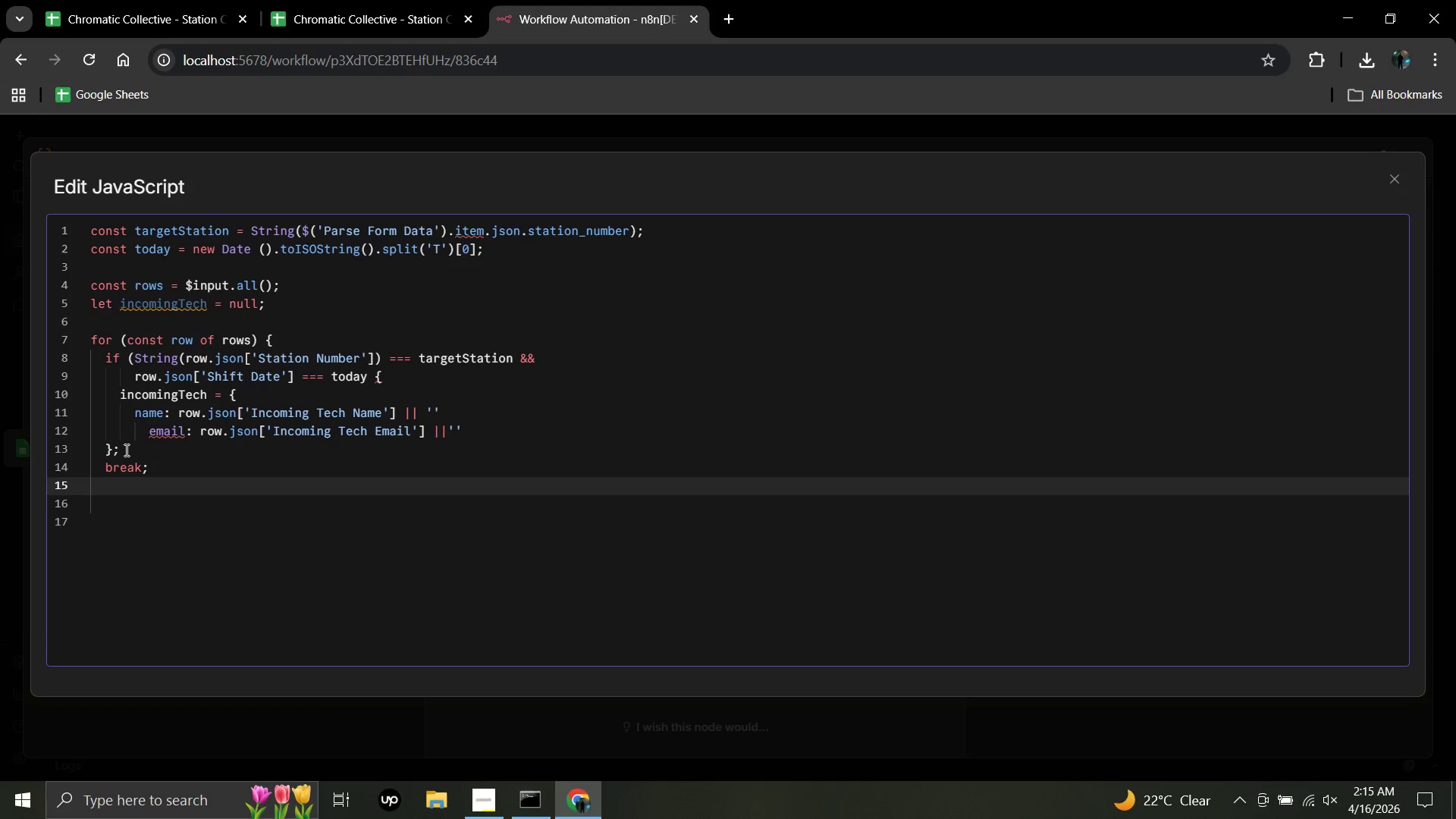 
key(Backspace)
 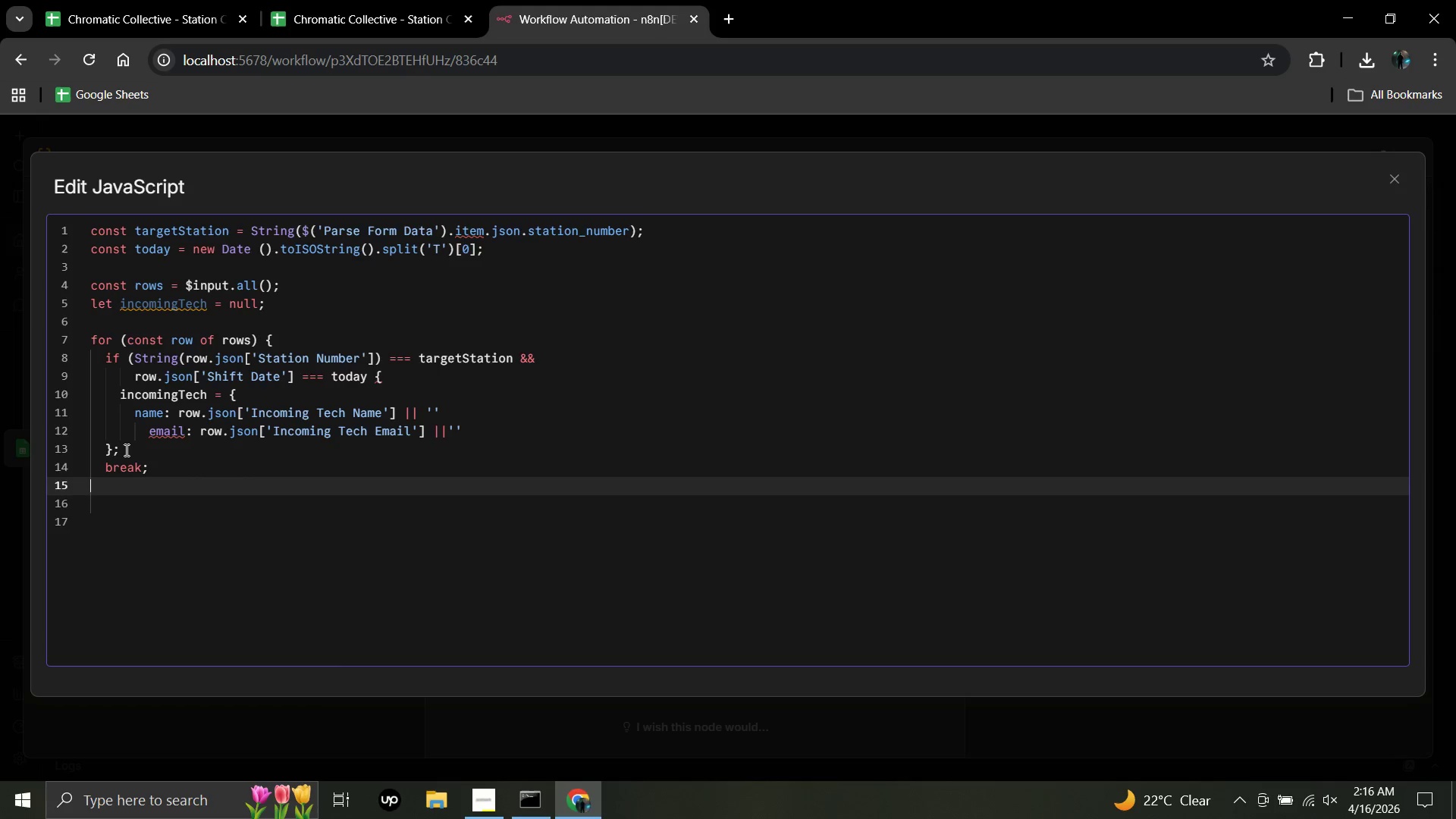 
key(Space)
 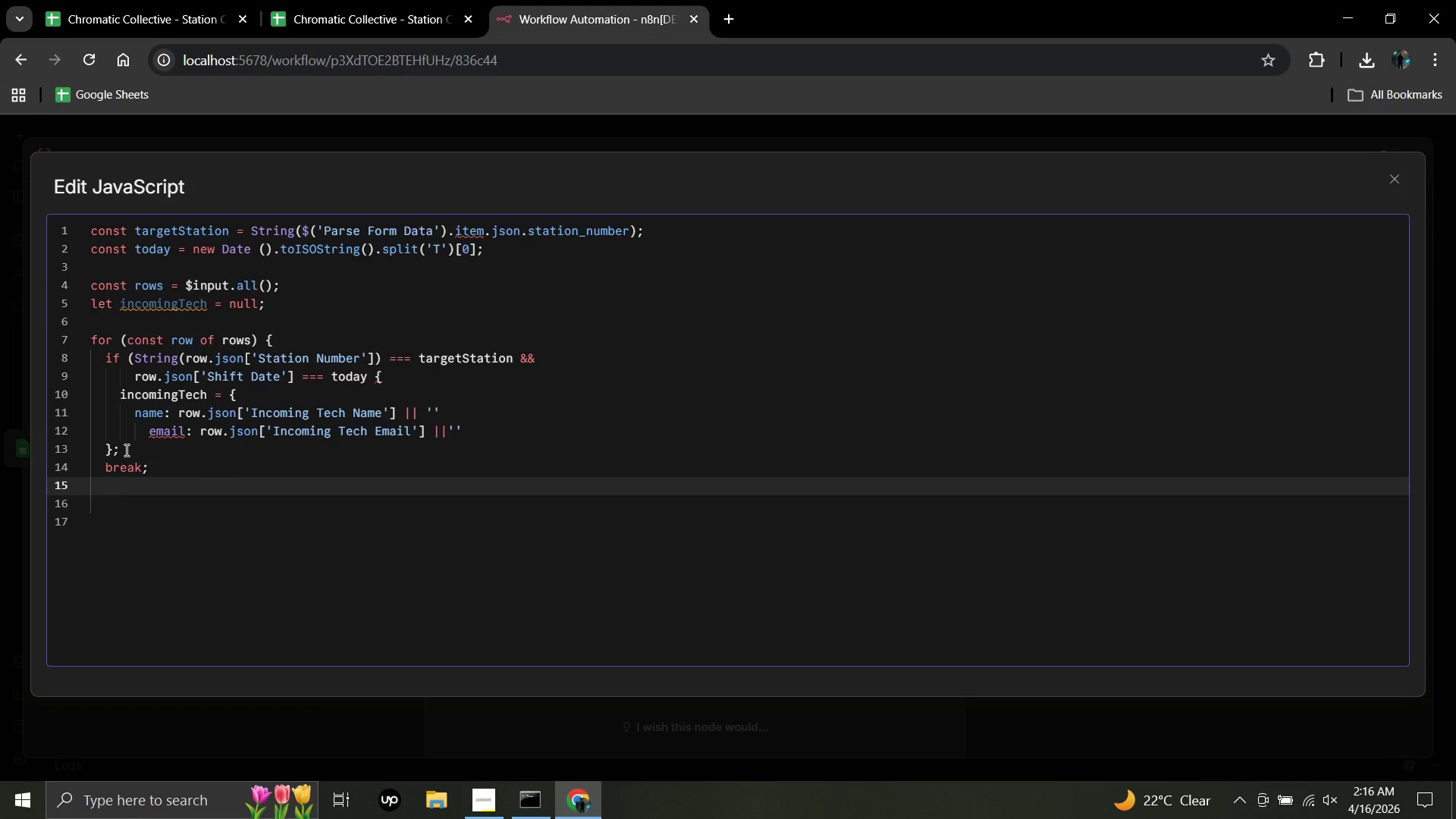 
hold_key(key=ShiftRight, duration=0.69)
 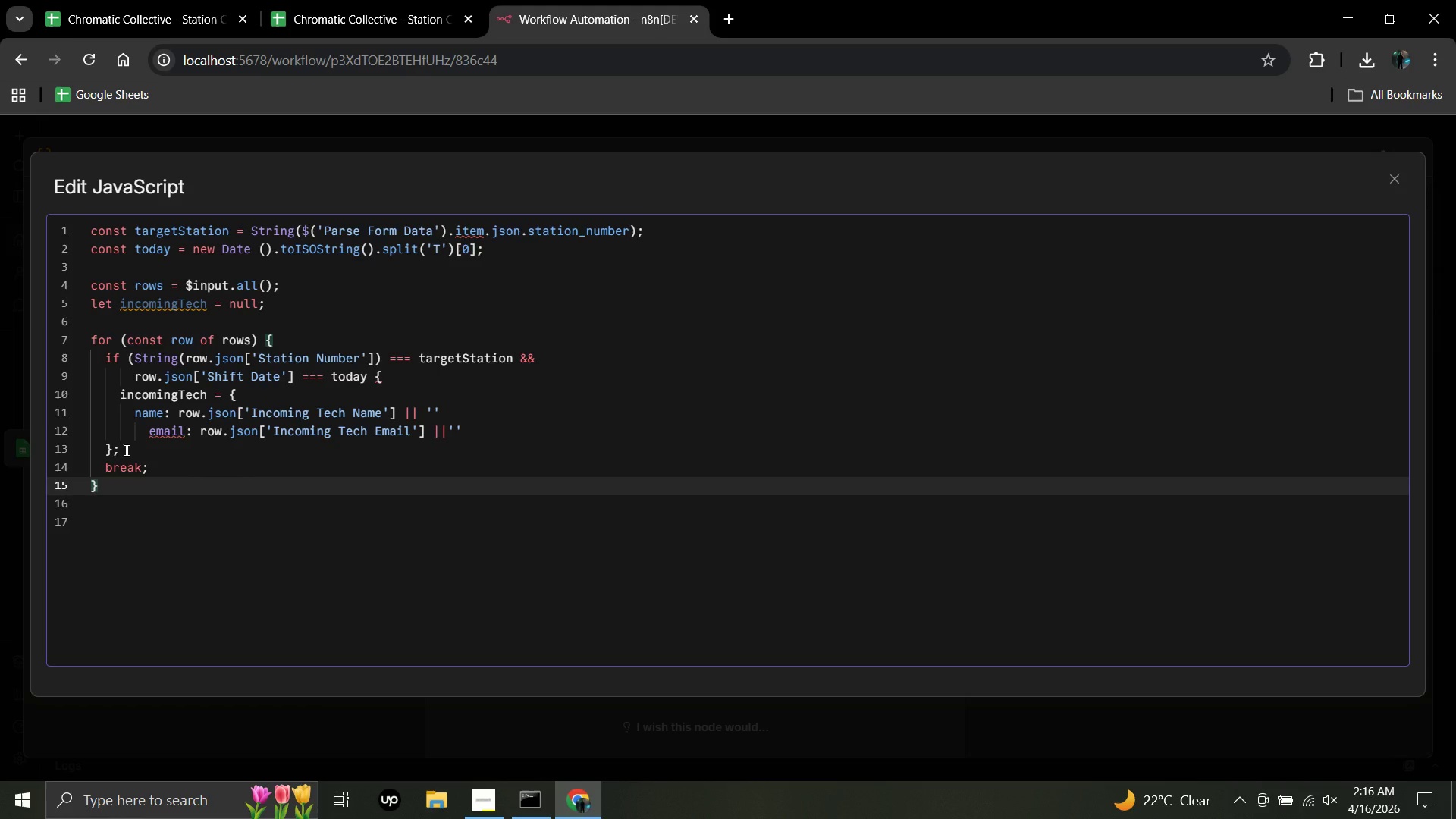 
hold_key(key=BracketRight, duration=0.41)
 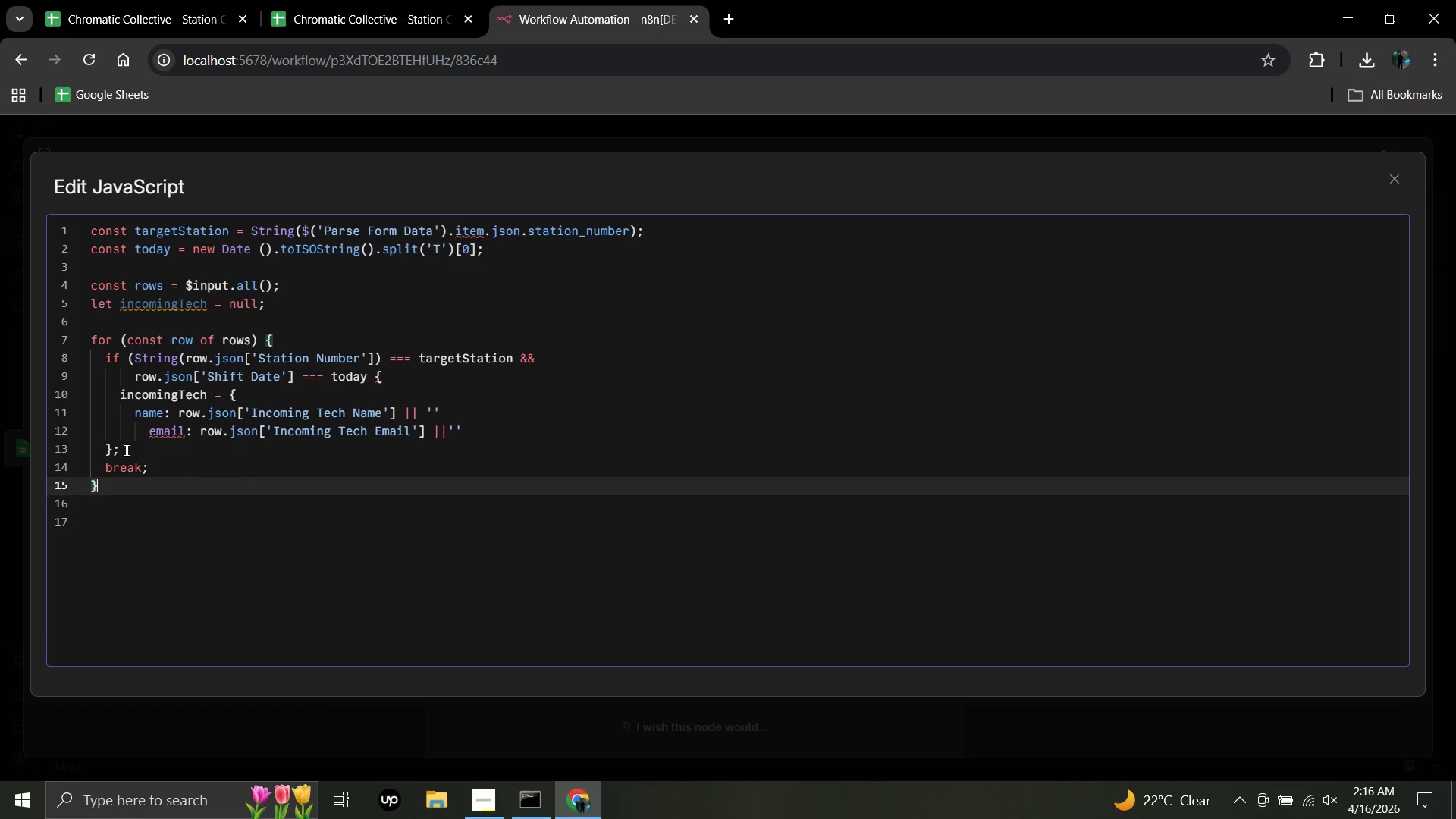 
key(Enter)
 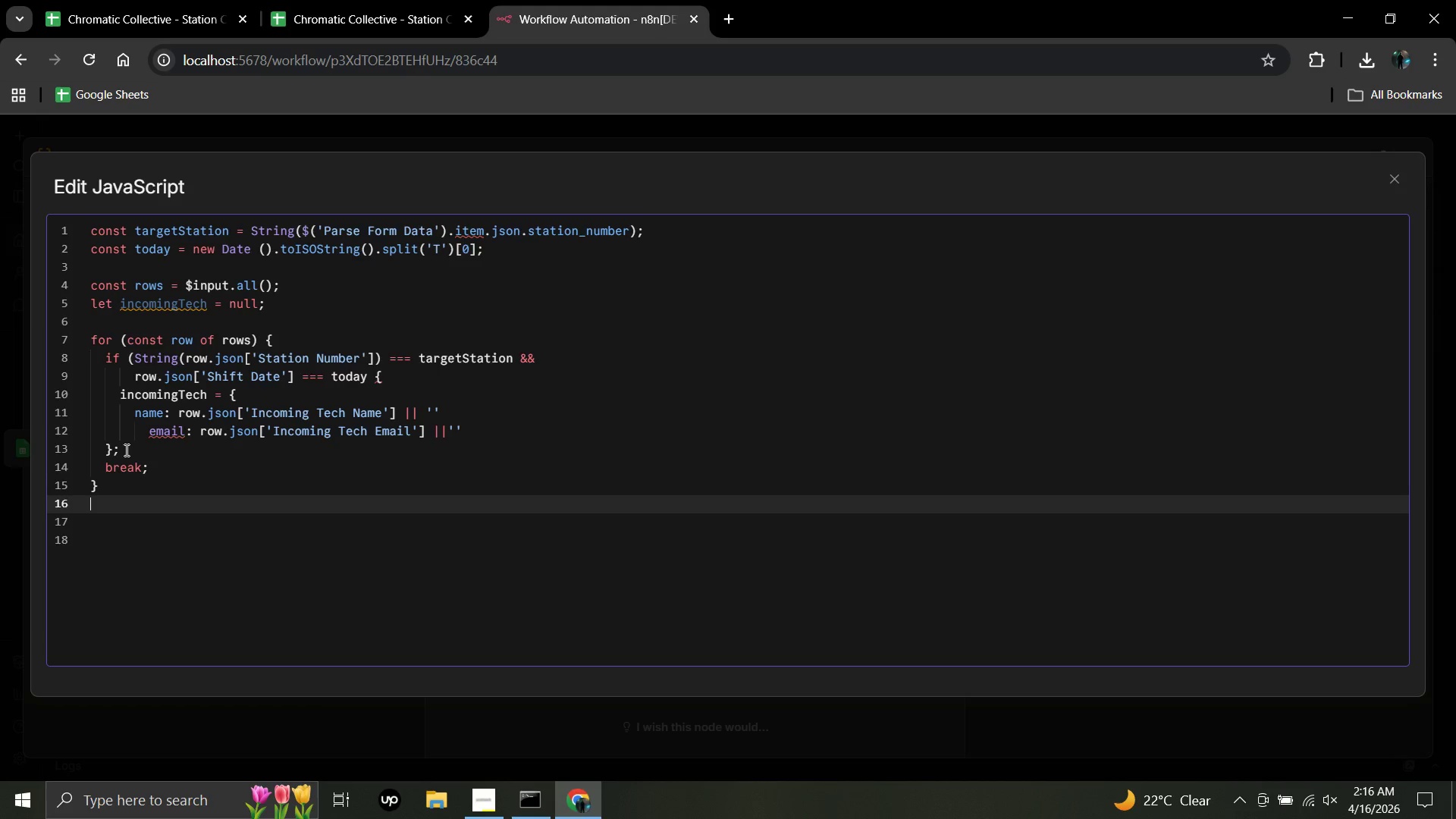 
hold_key(key=ShiftRight, duration=0.75)
 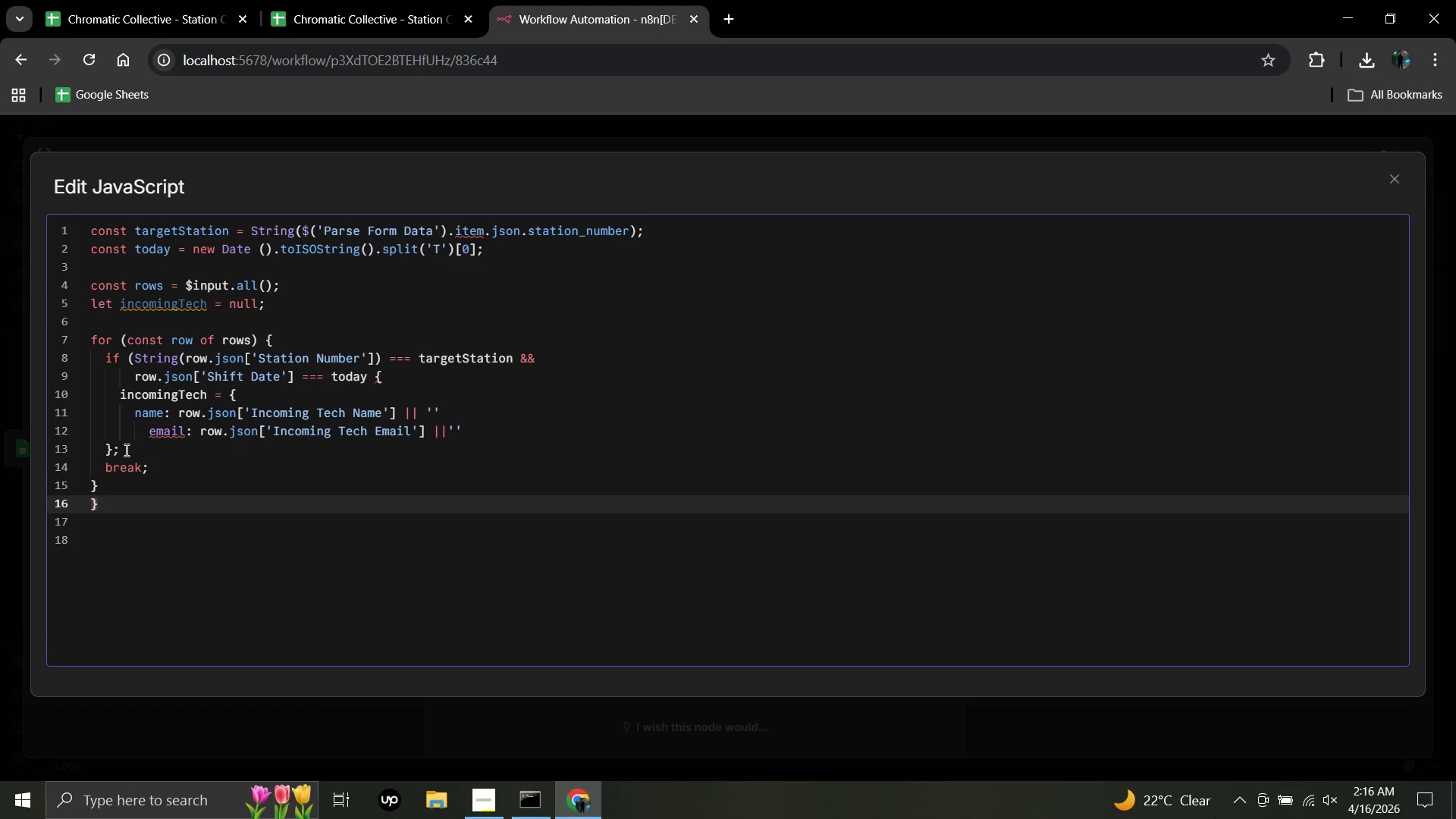 
hold_key(key=BracketRight, duration=0.34)
 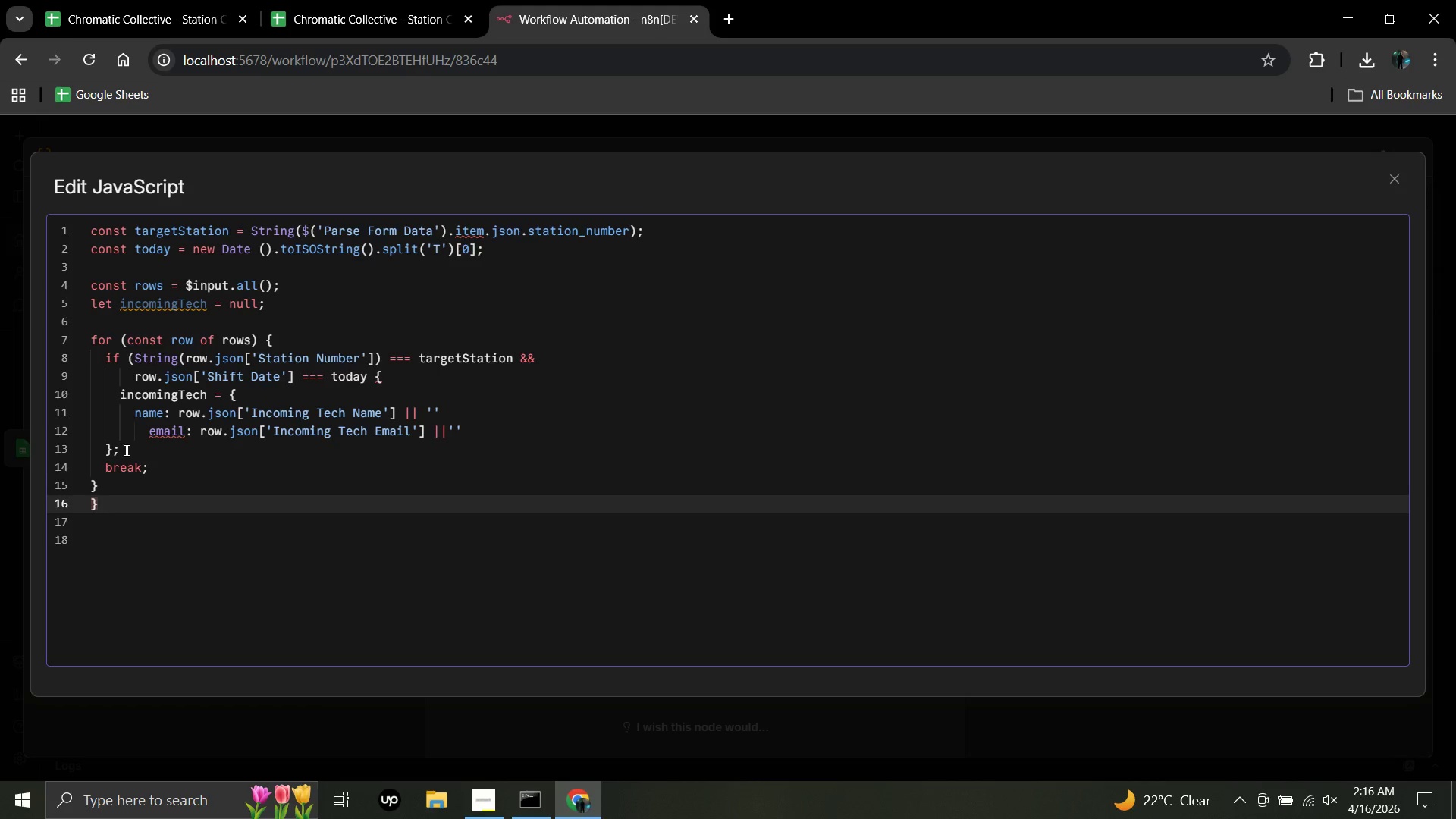 
key(Enter)
 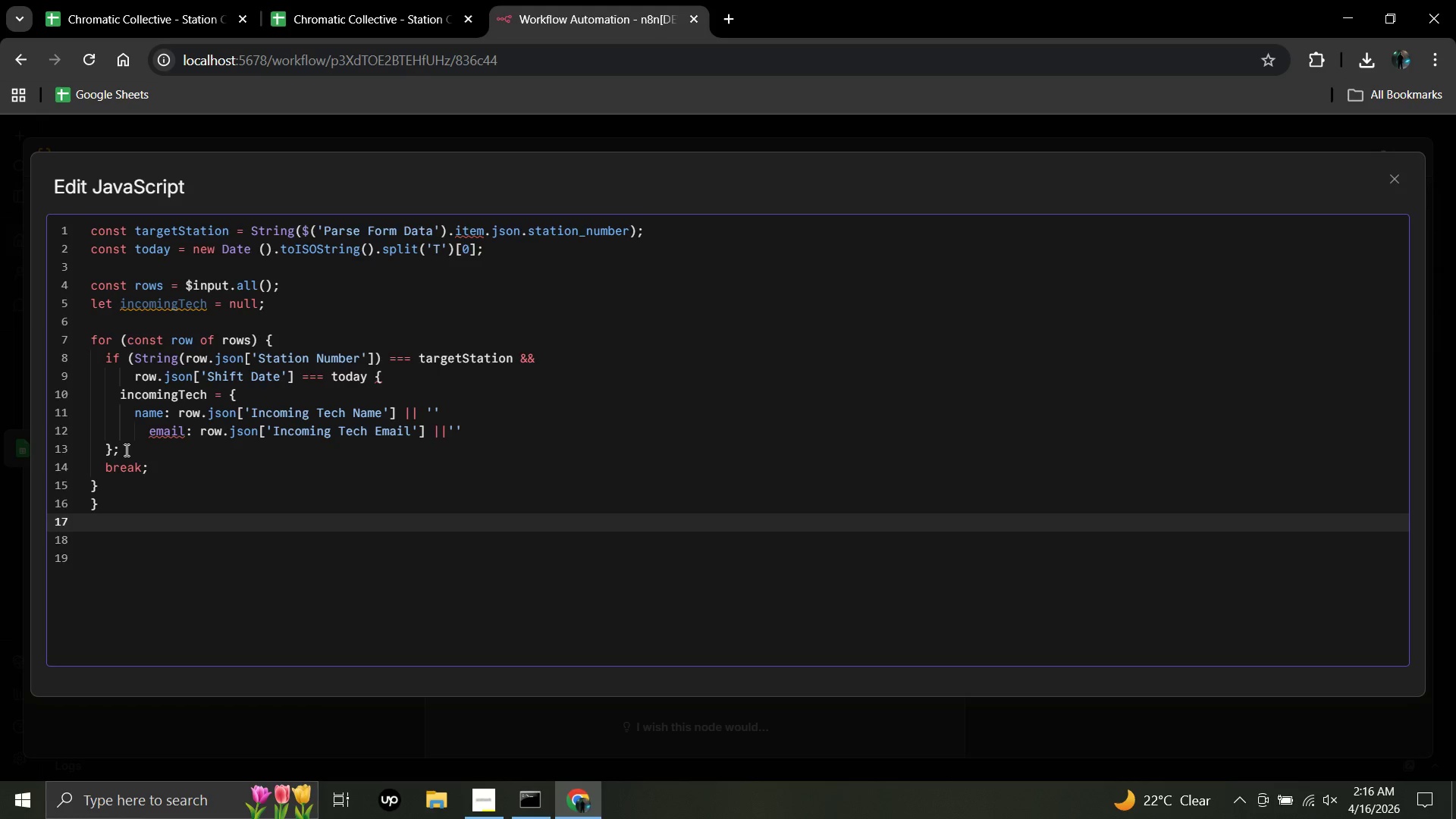 
key(Enter)
 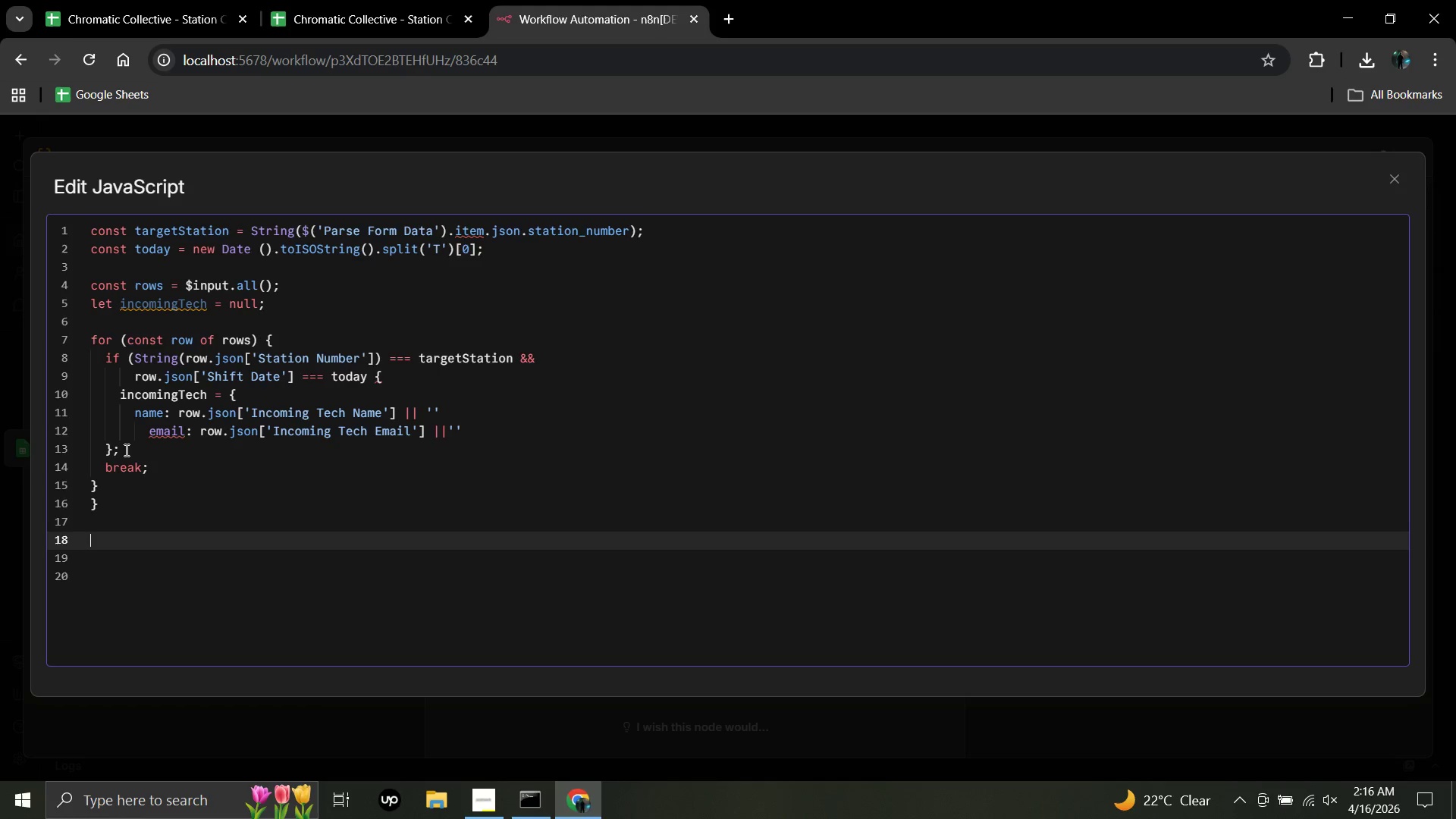 
type(if ()
 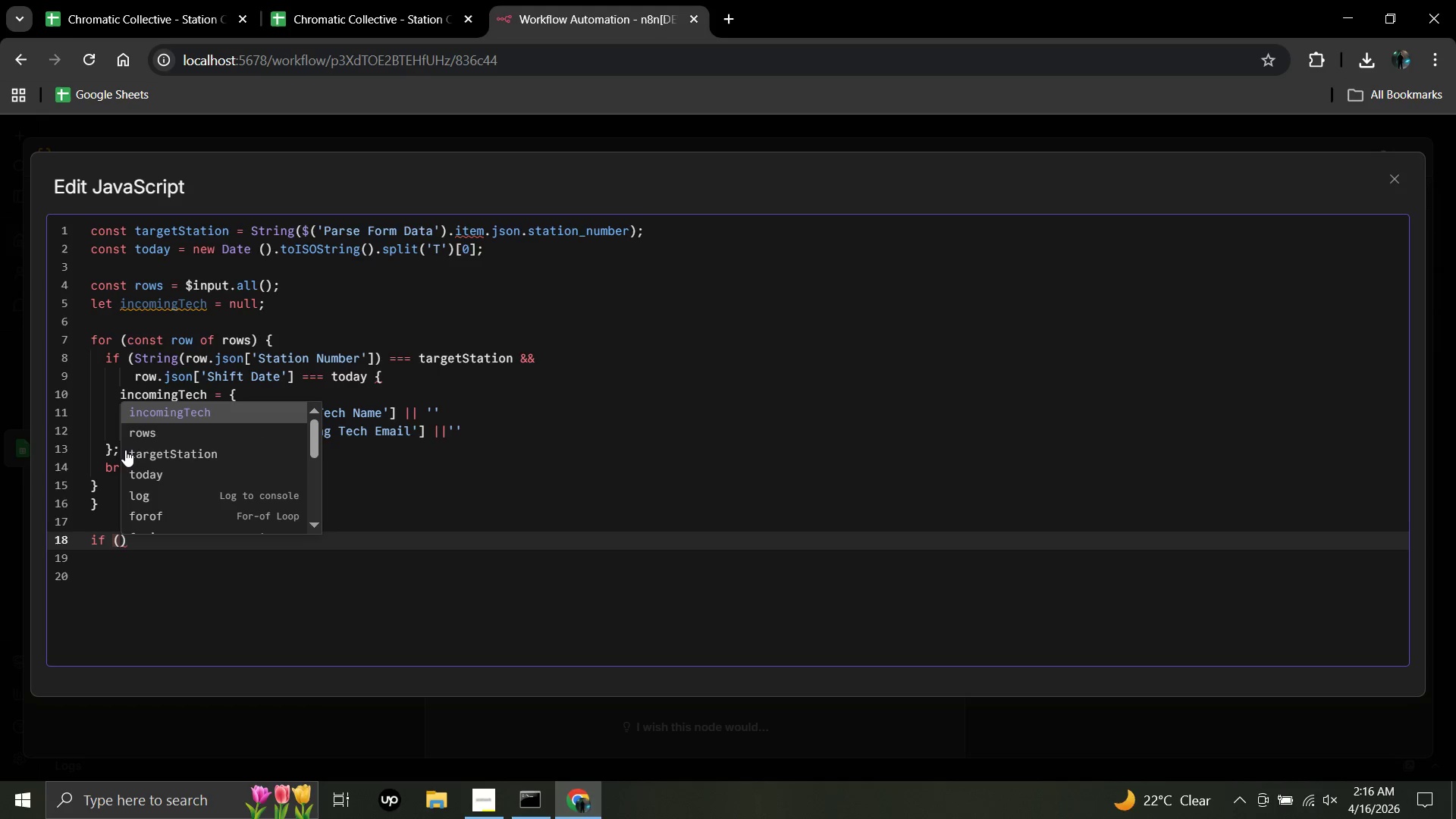 
wait(5.86)
 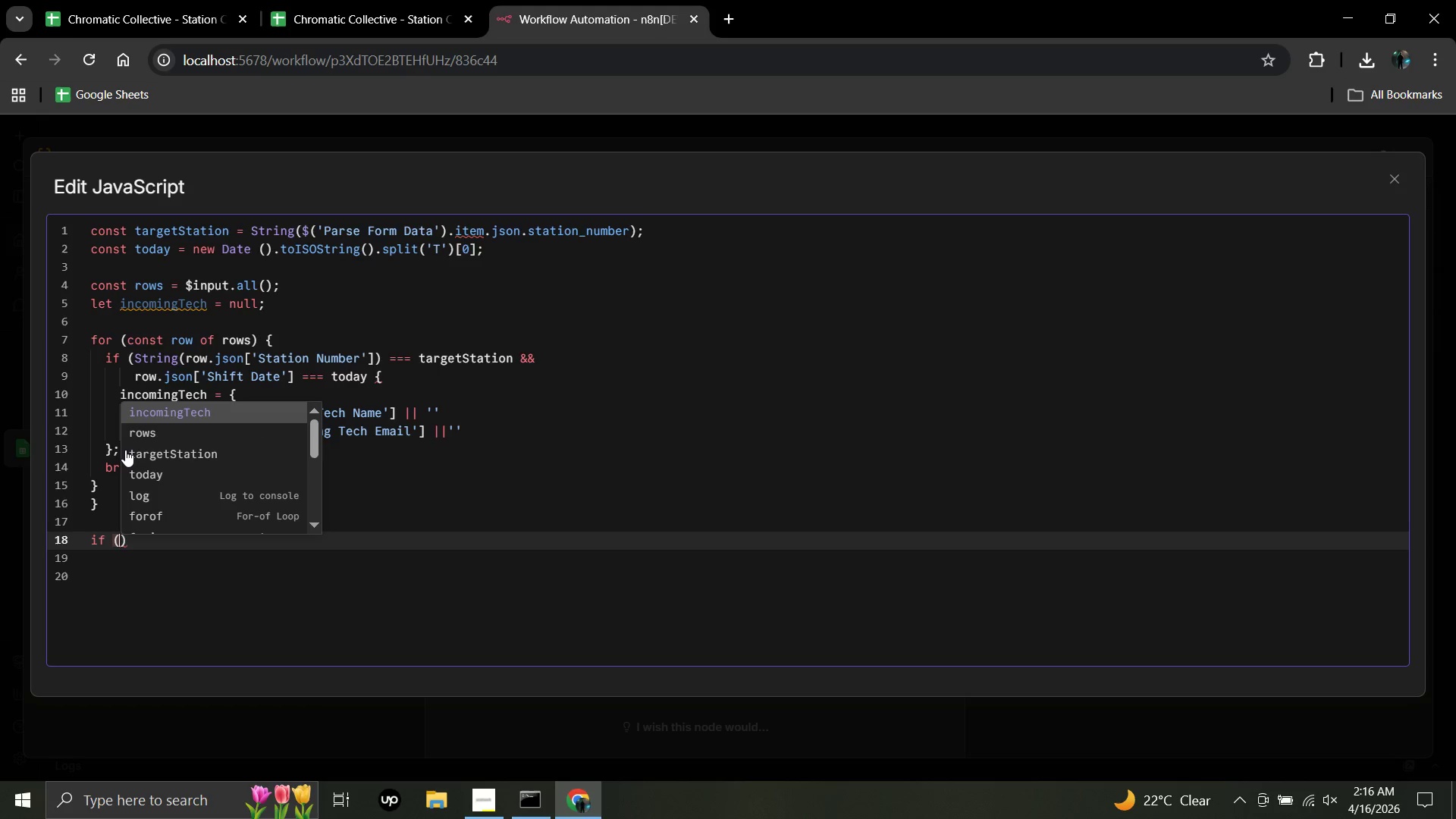 
hold_key(key=ShiftRight, duration=0.7)
 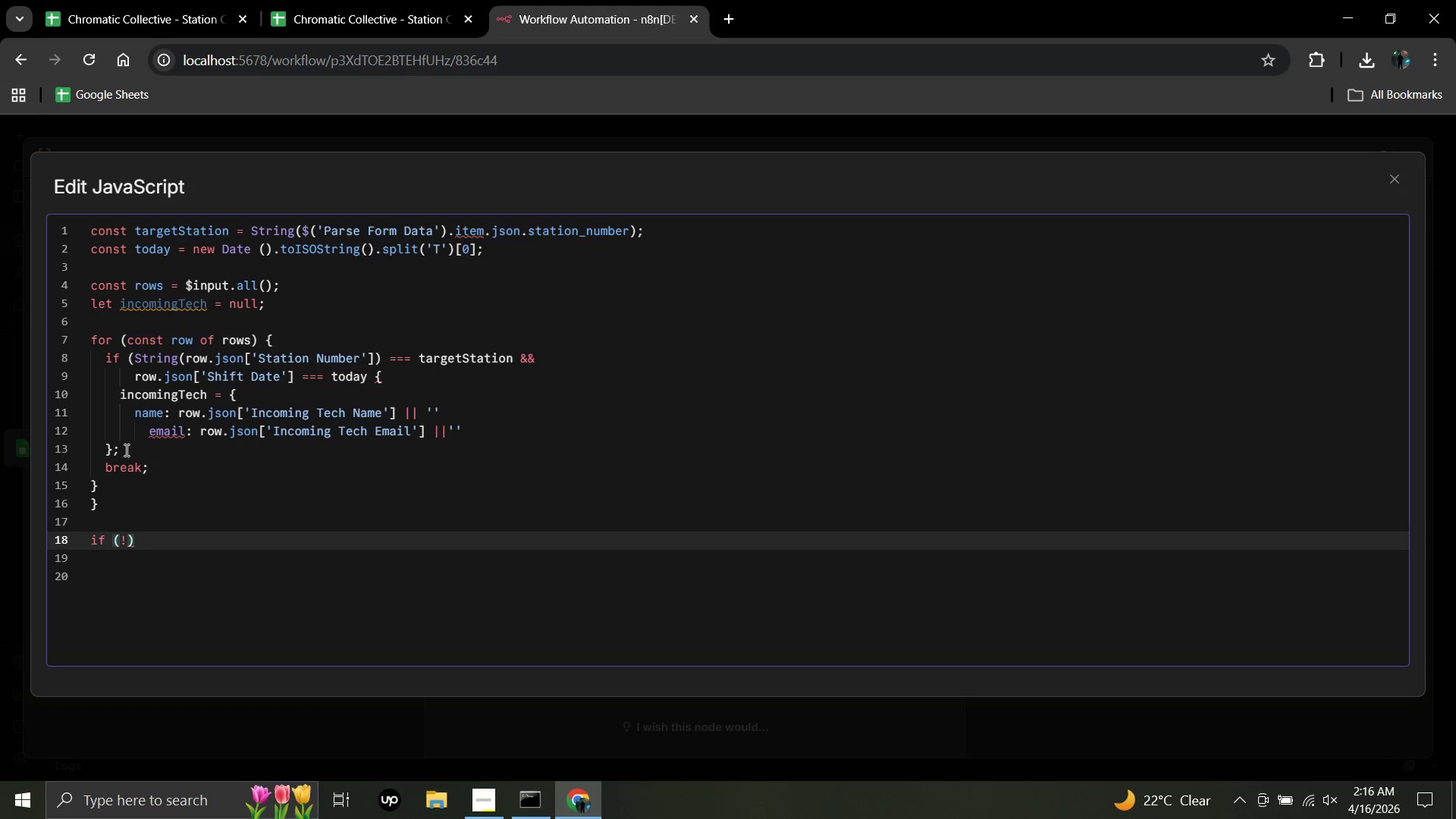 
hold_key(key=1, duration=0.39)
 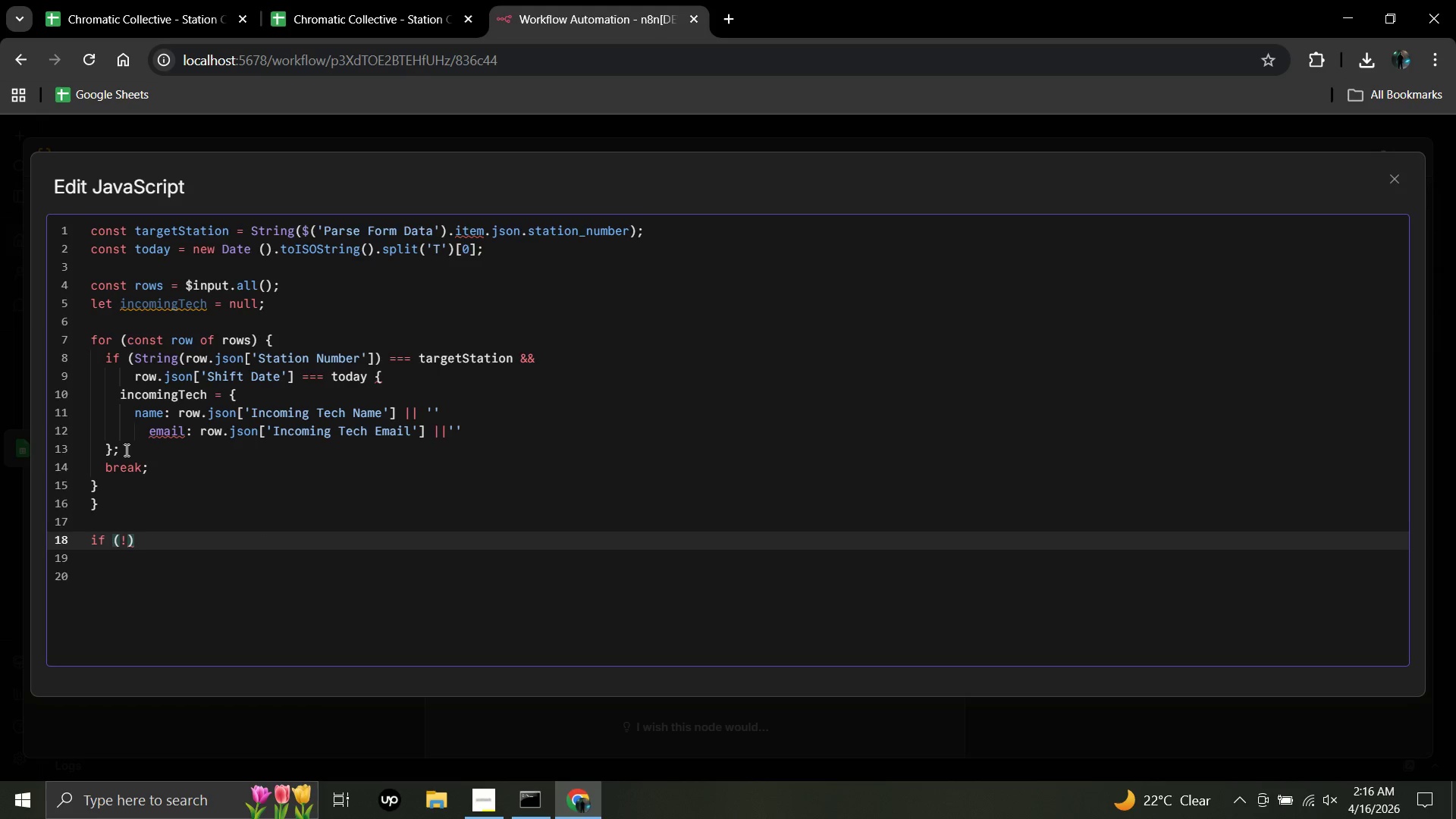 
type(incoming )
 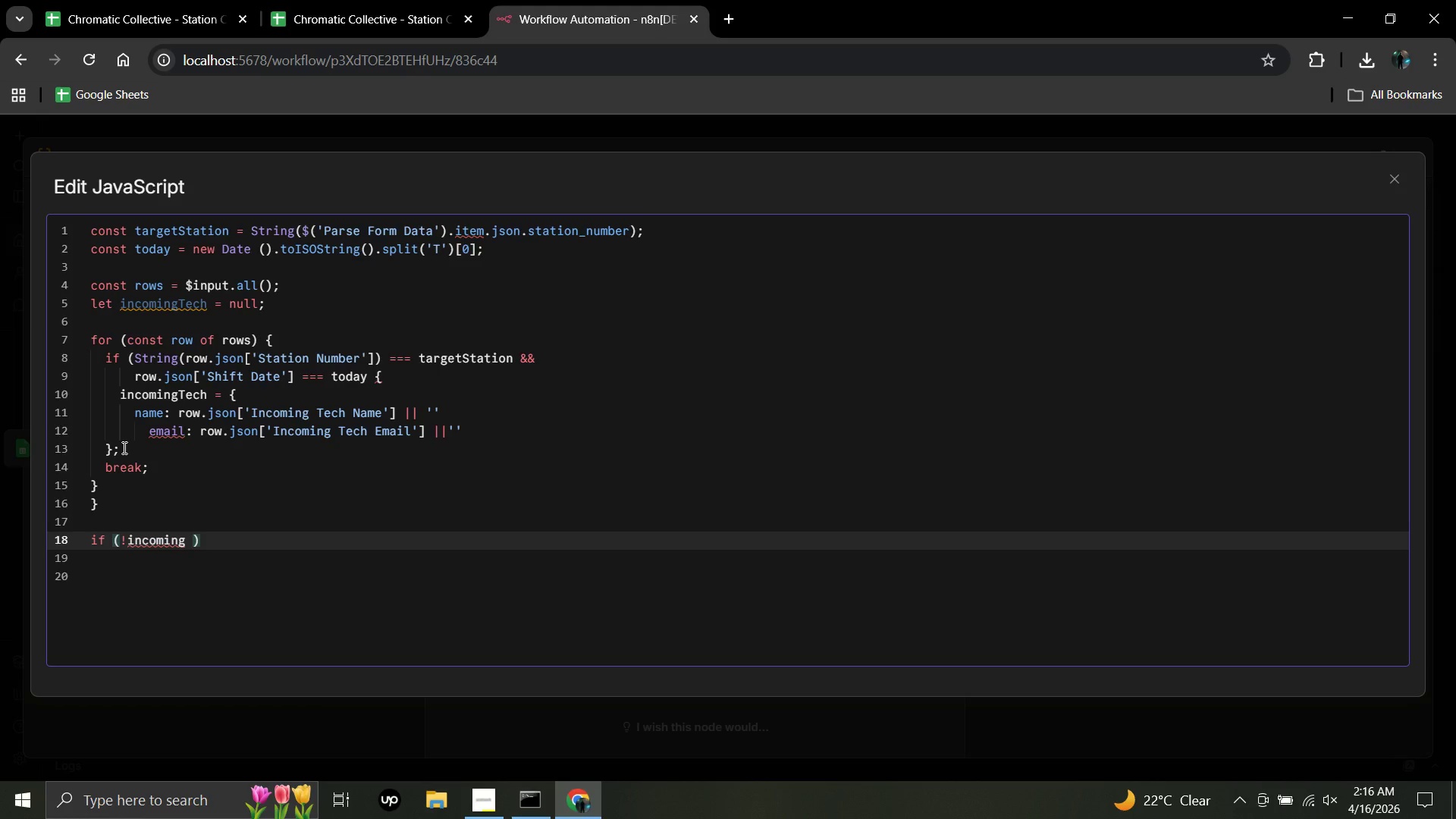 
key(Backspace)
type(Tech)
 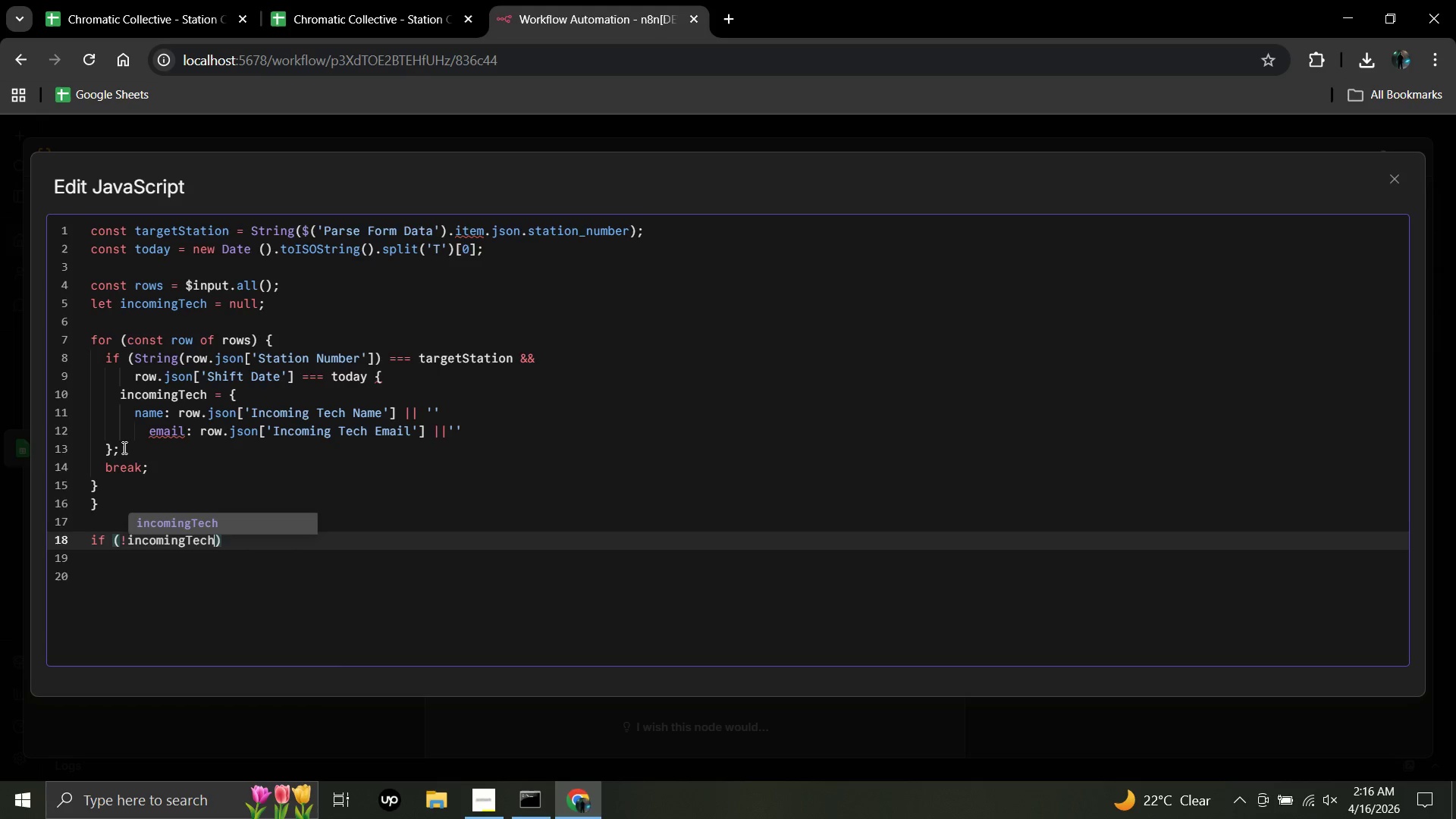 
key(Space)
 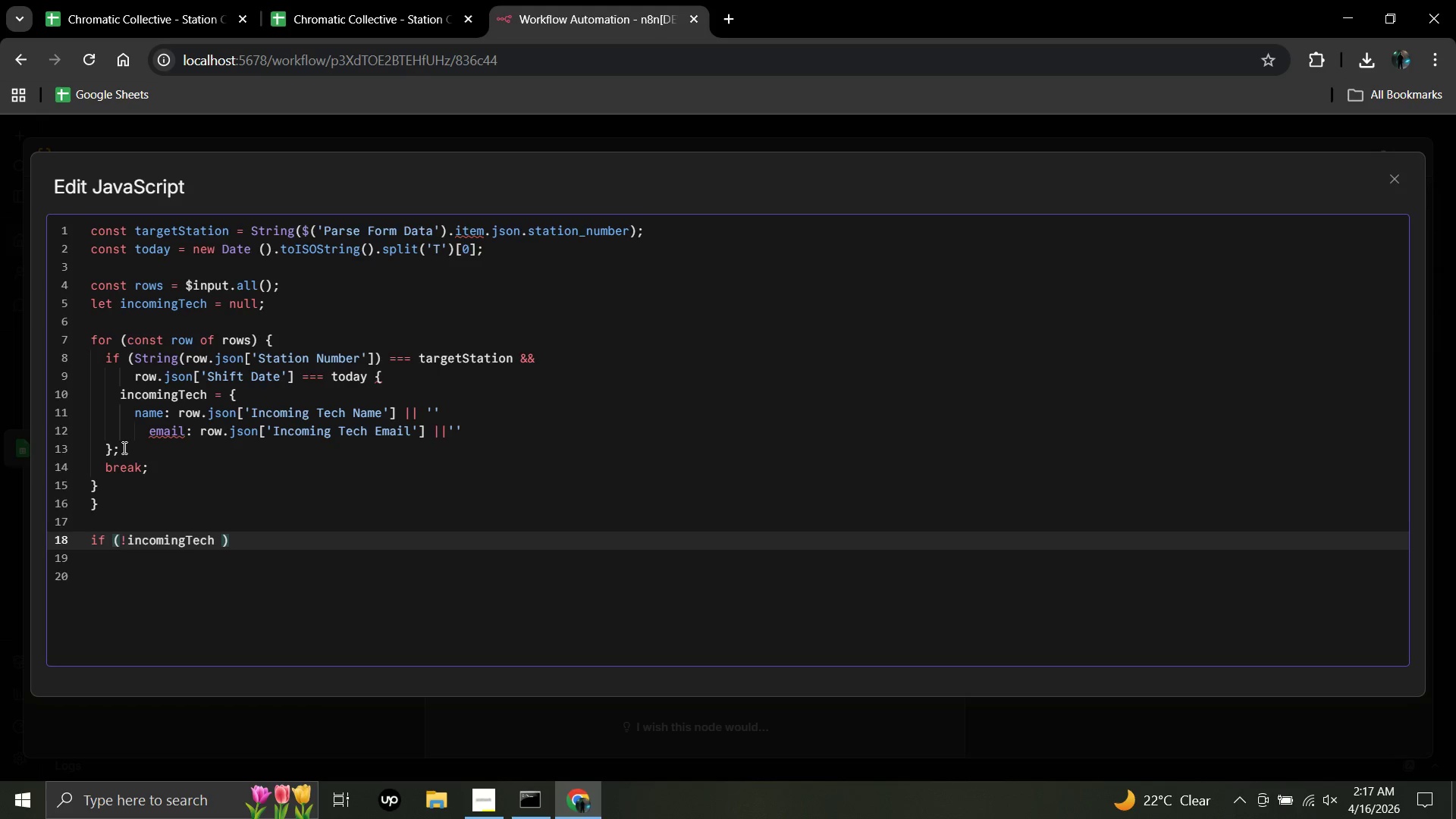 
wait(20.34)
 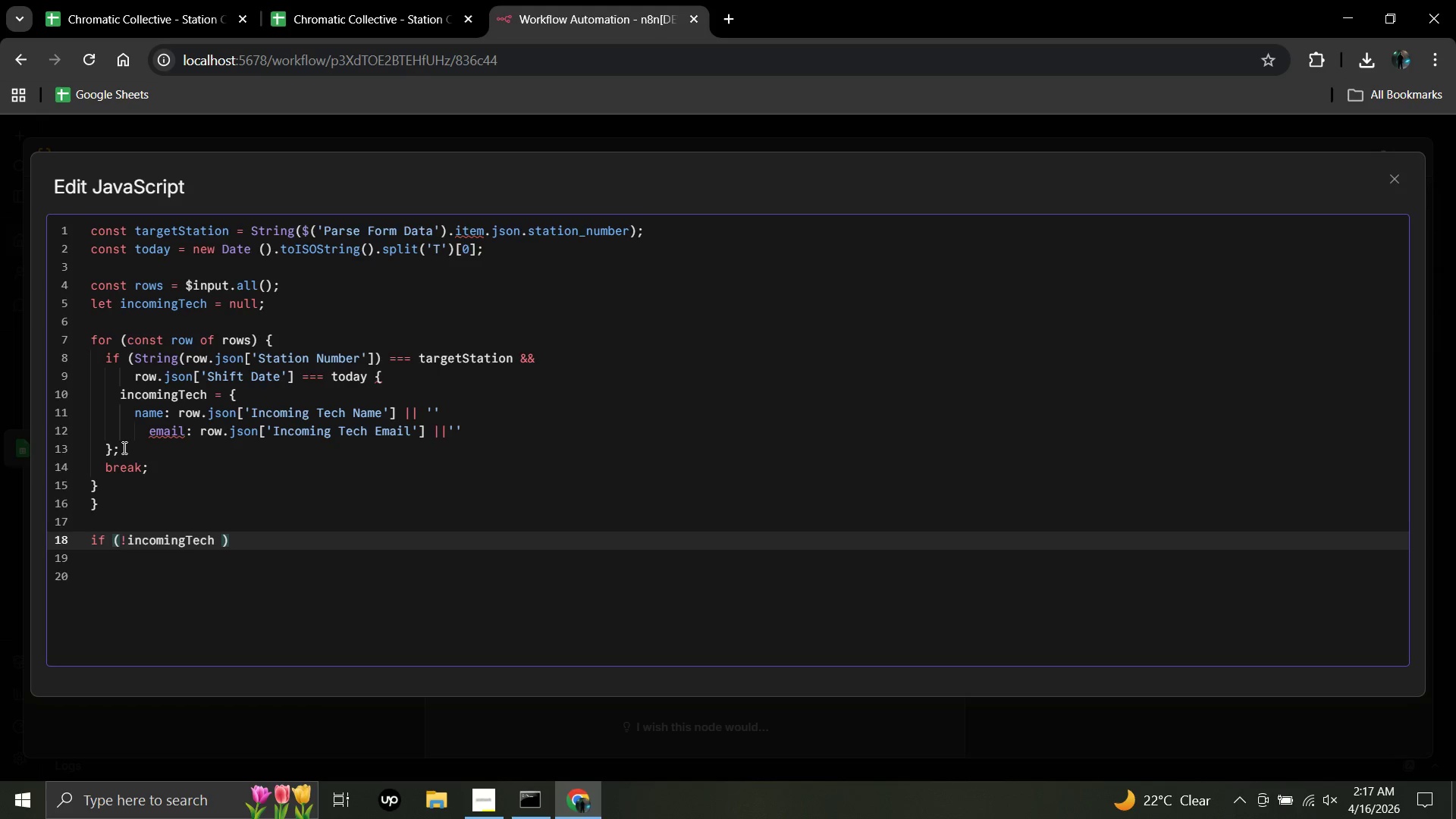 
hold_key(key=ShiftRight, duration=0.47)
 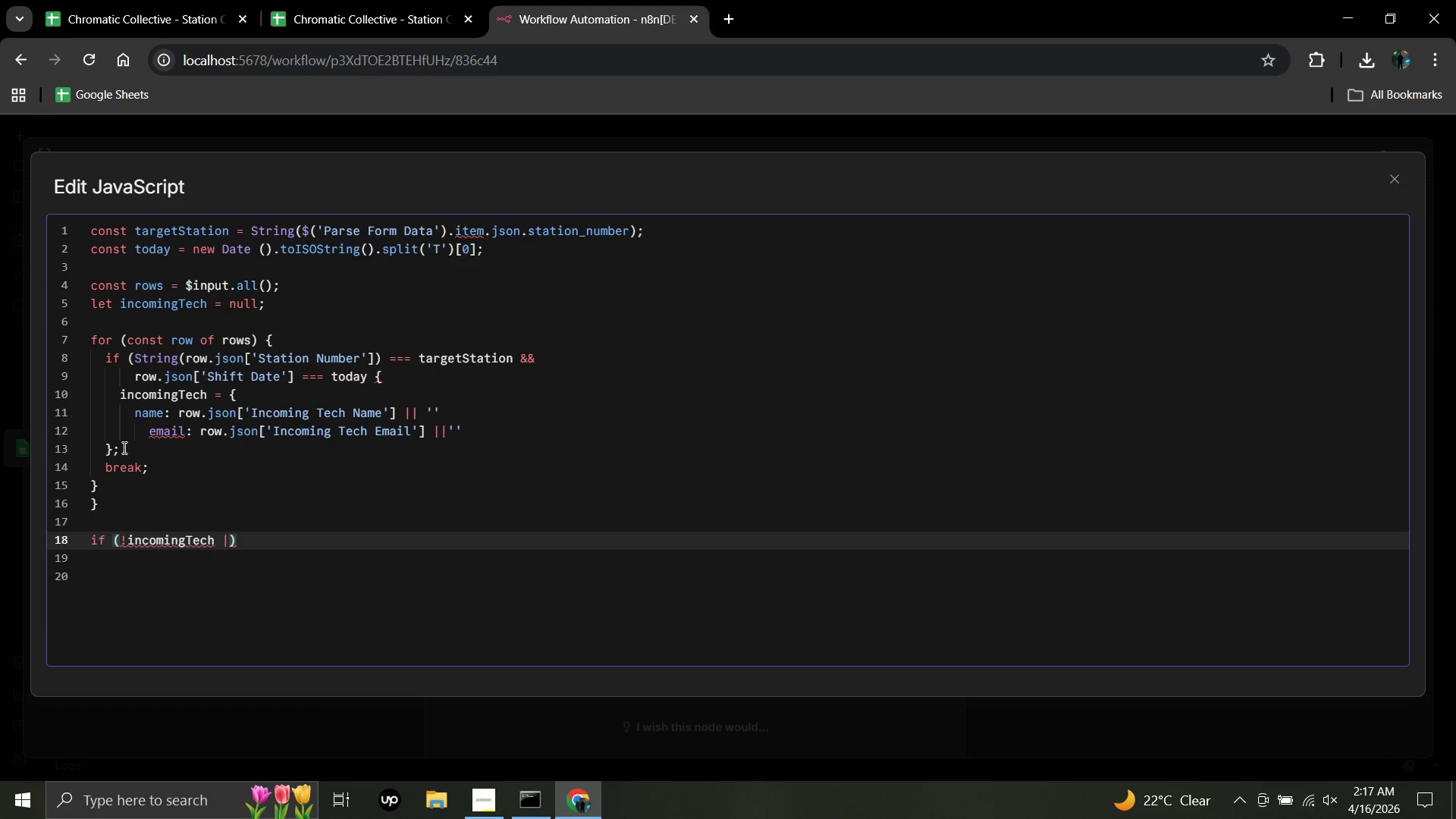 
hold_key(key=Backslash, duration=0.39)
 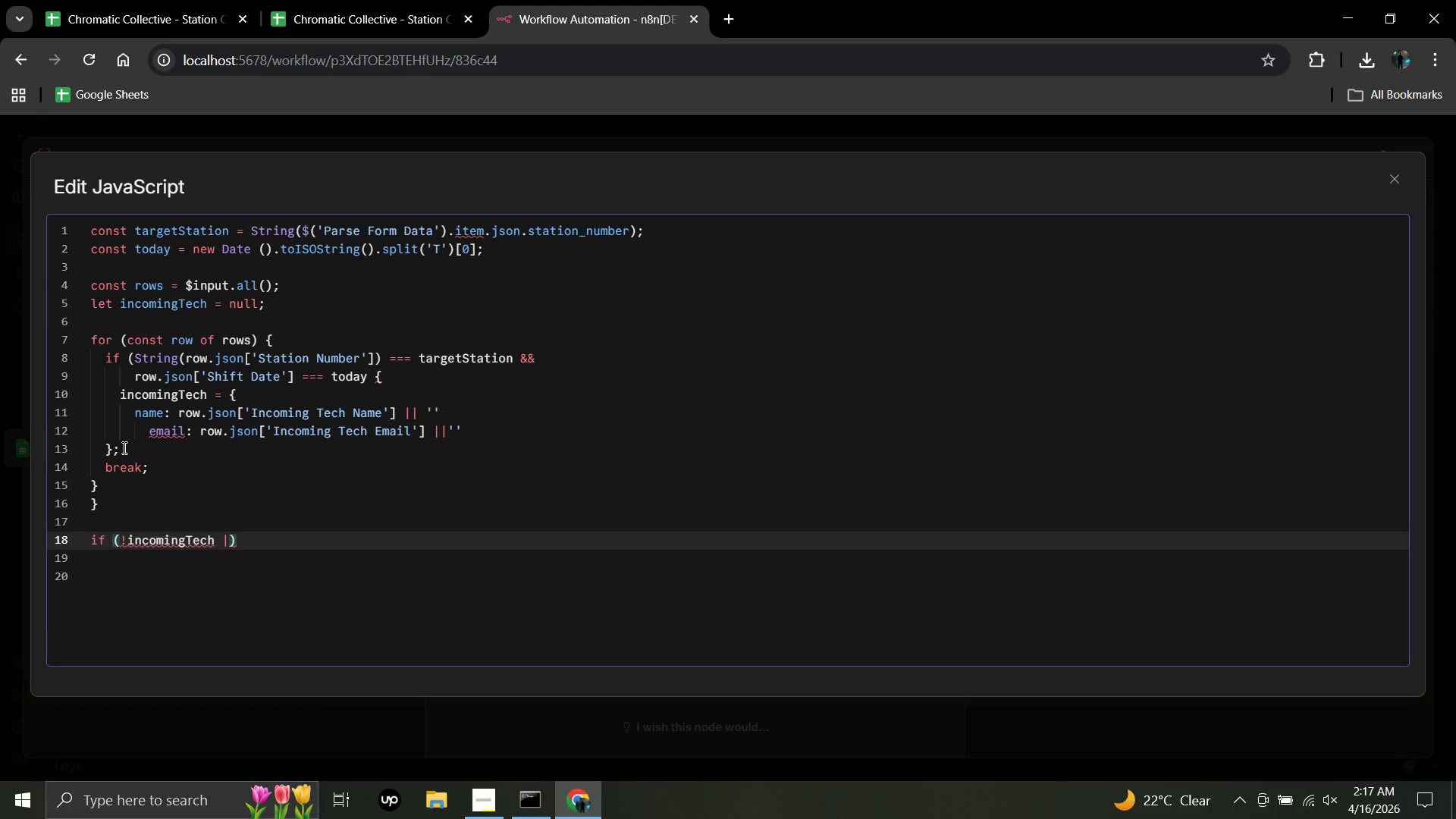 
hold_key(key=ShiftRight, duration=0.38)
 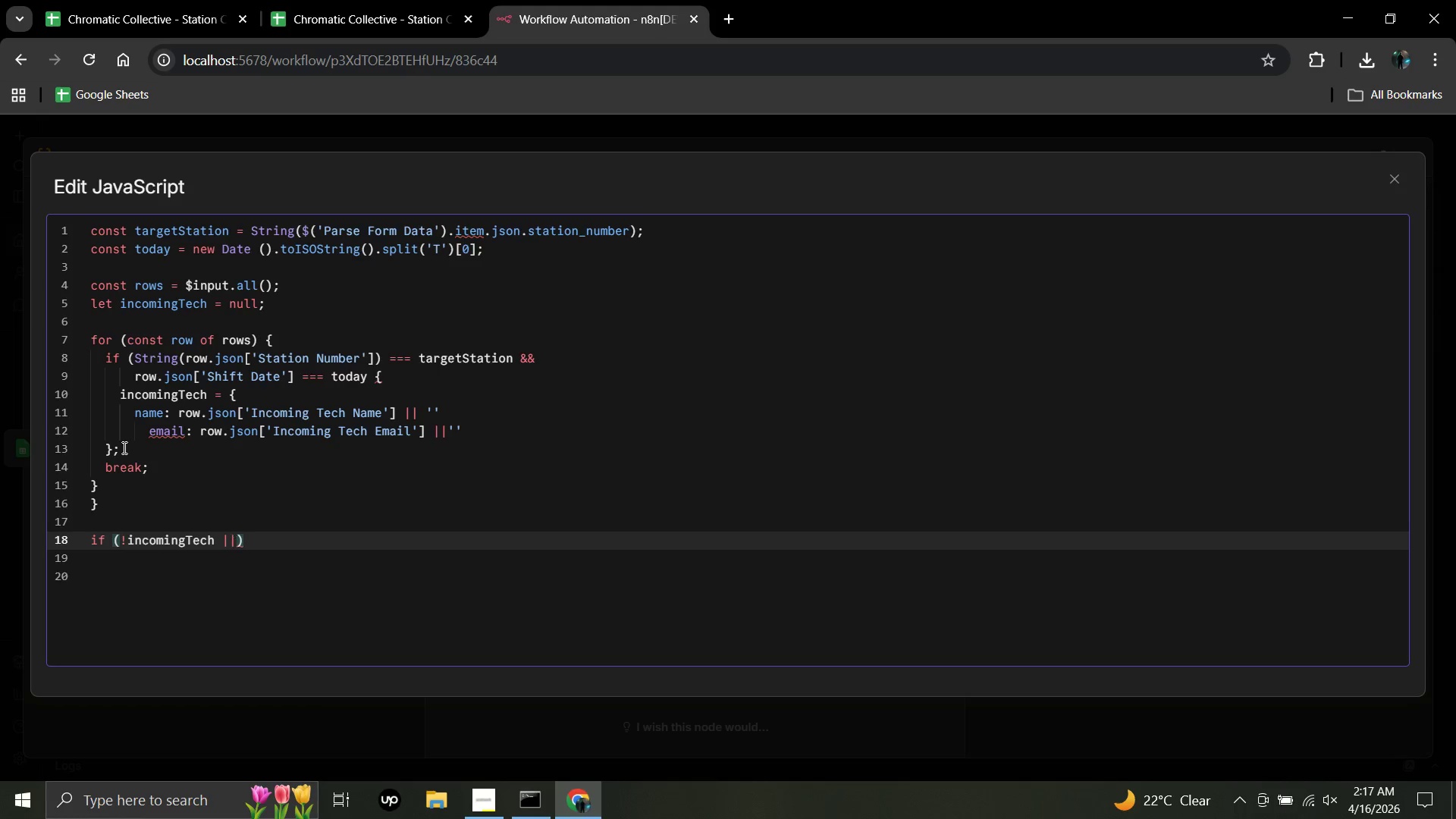 
hold_key(key=Backslash, duration=0.41)
 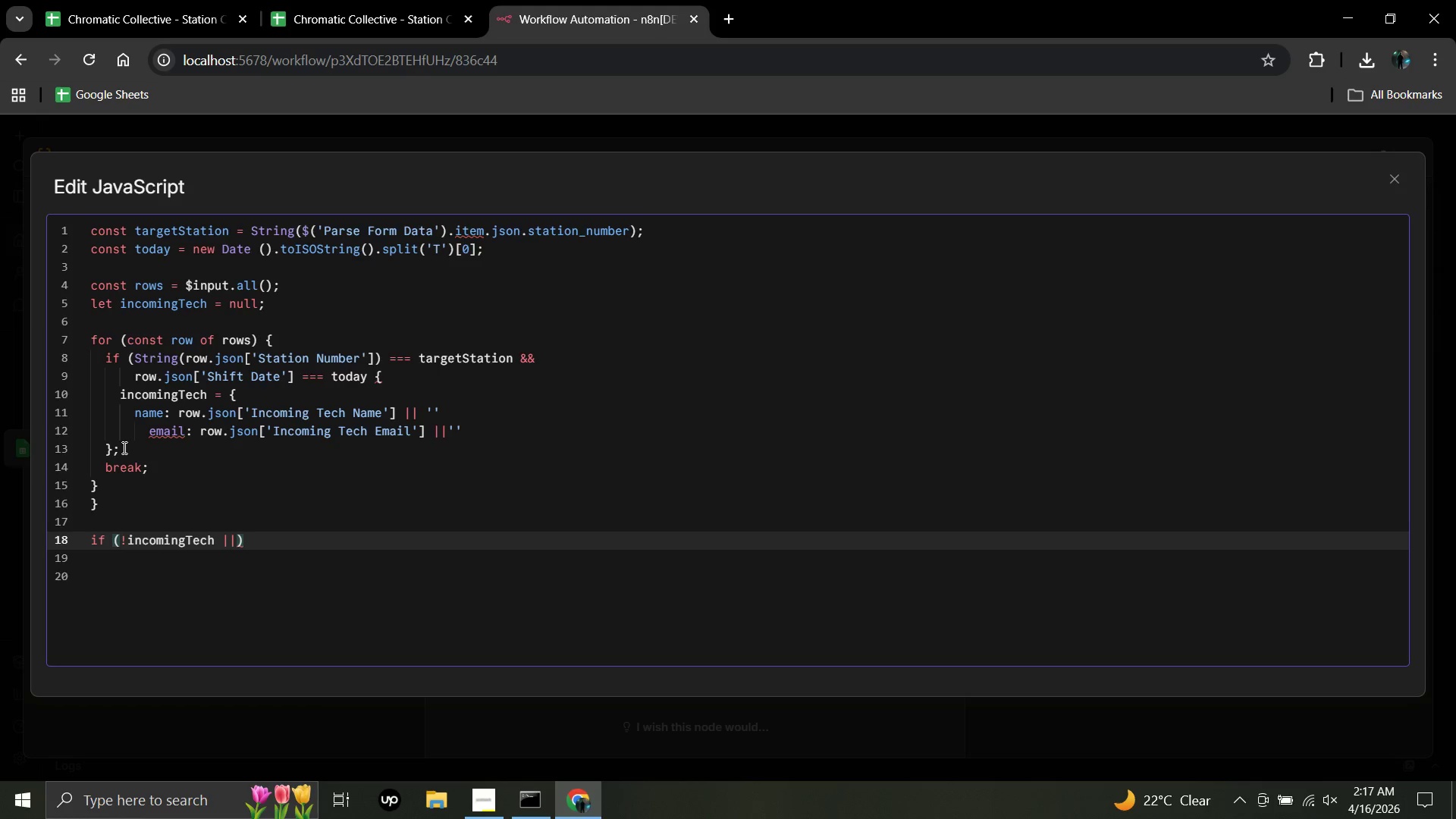 
key(Space)
 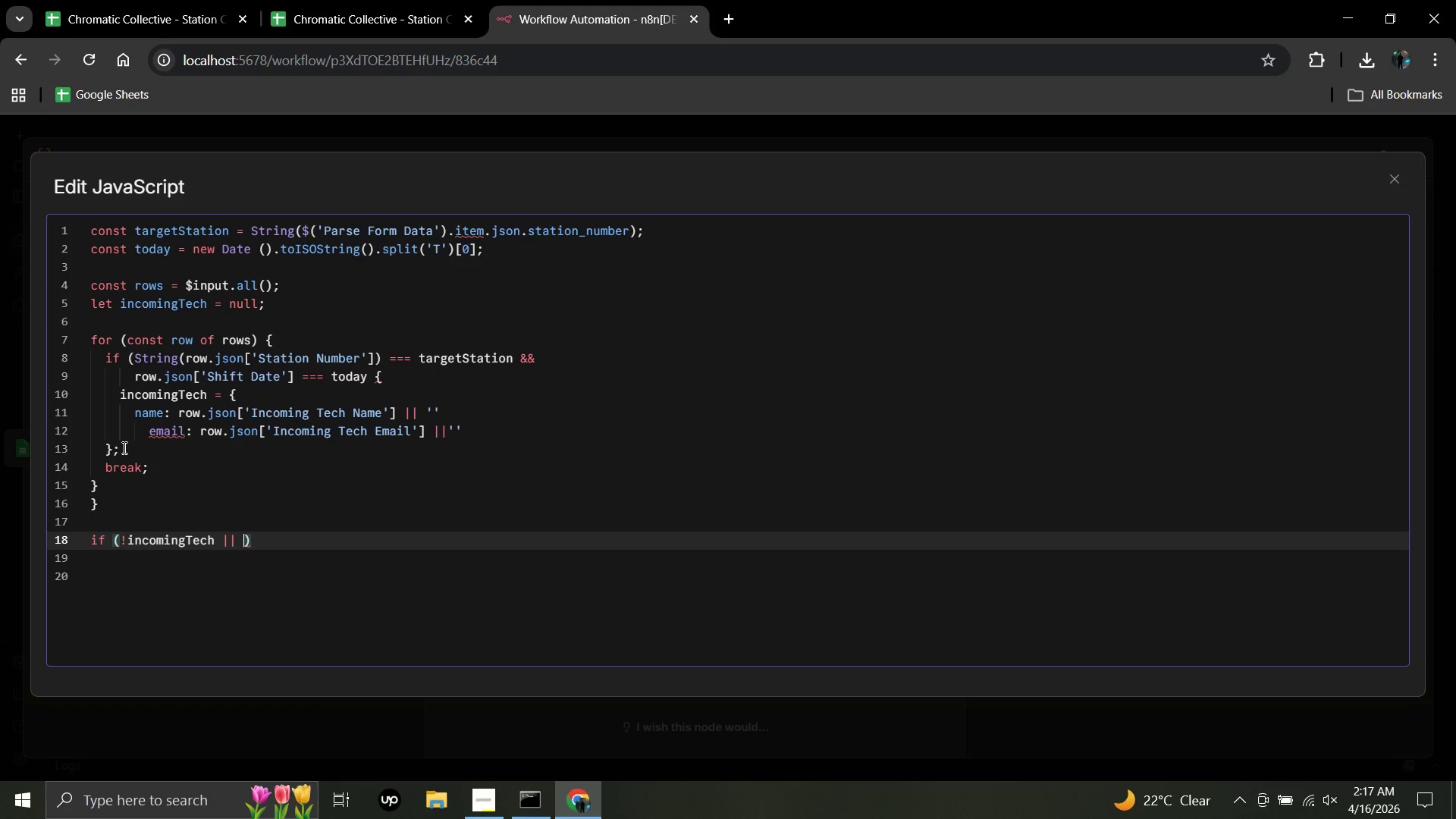 
type(incoming)
 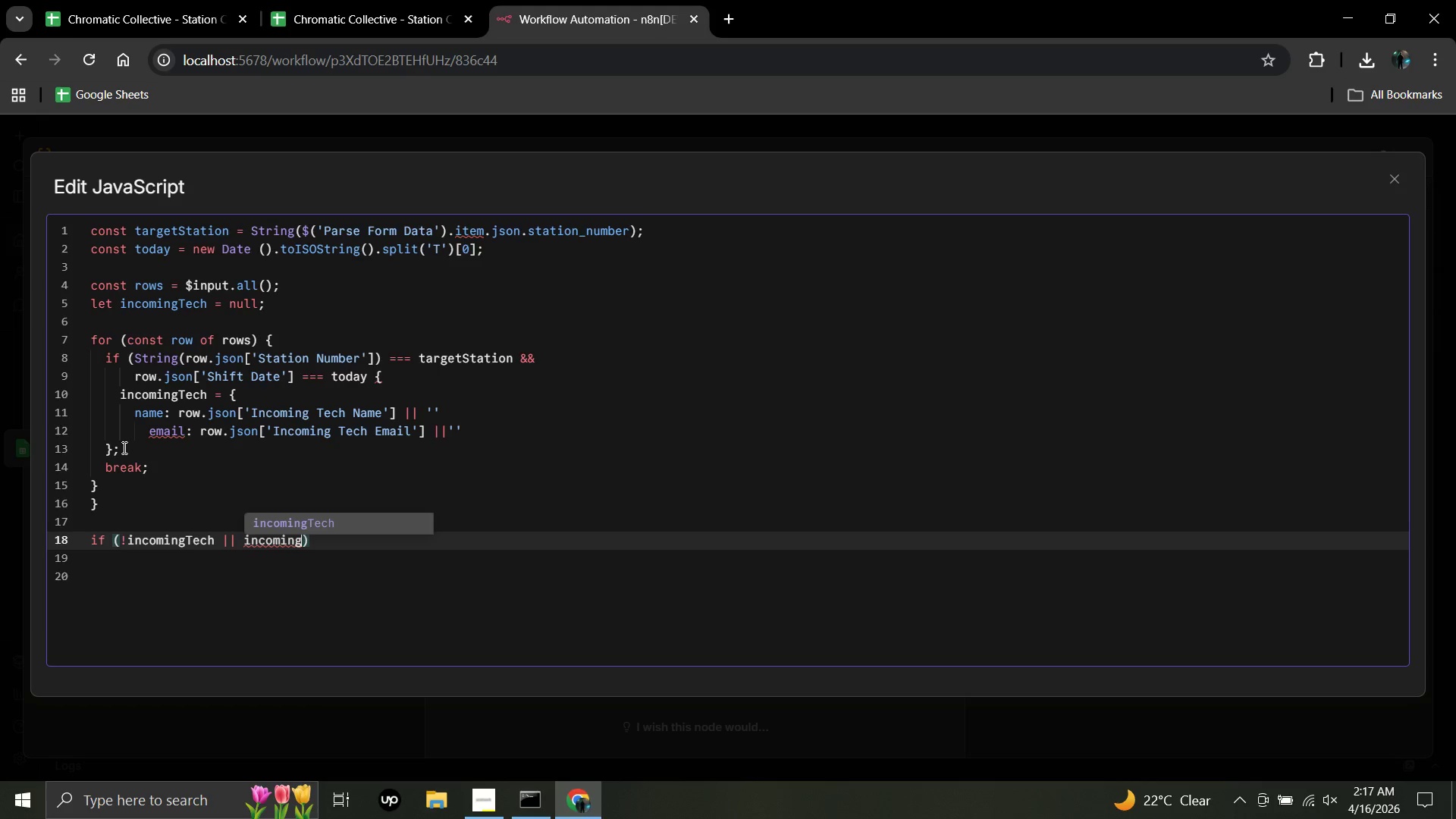 
key(CapsLock)
 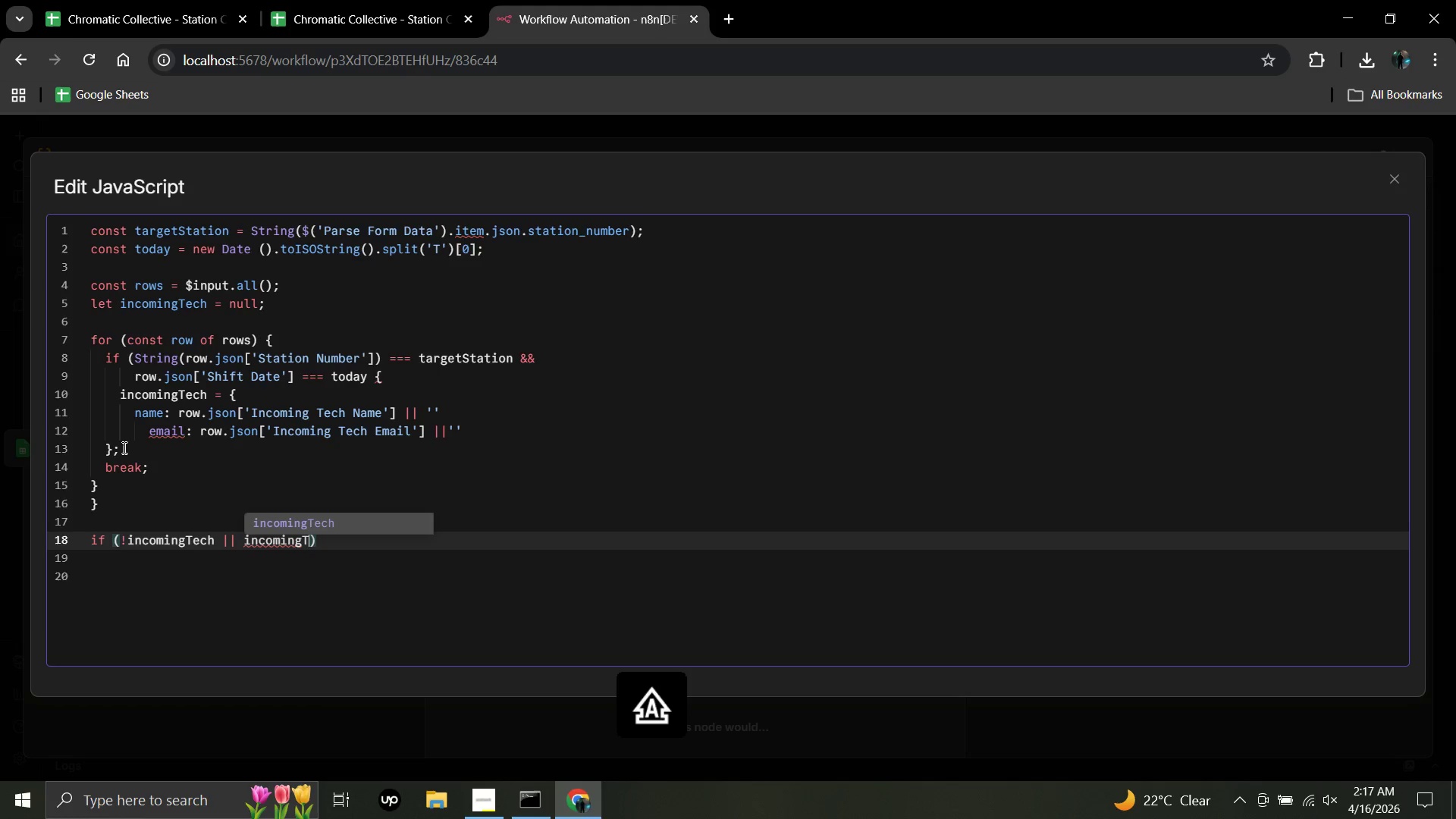 
key(T)
 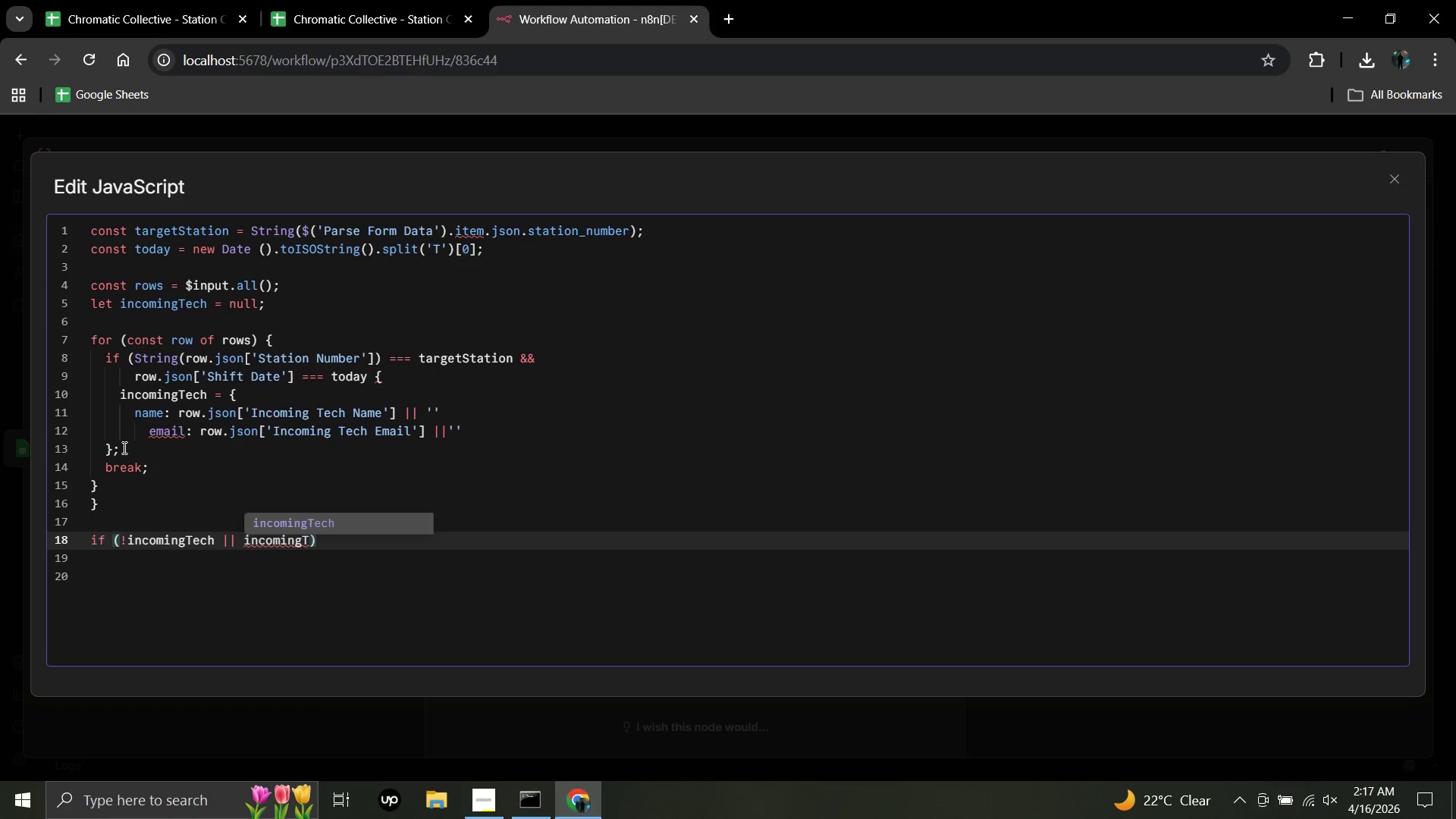 
type(ech)
 